 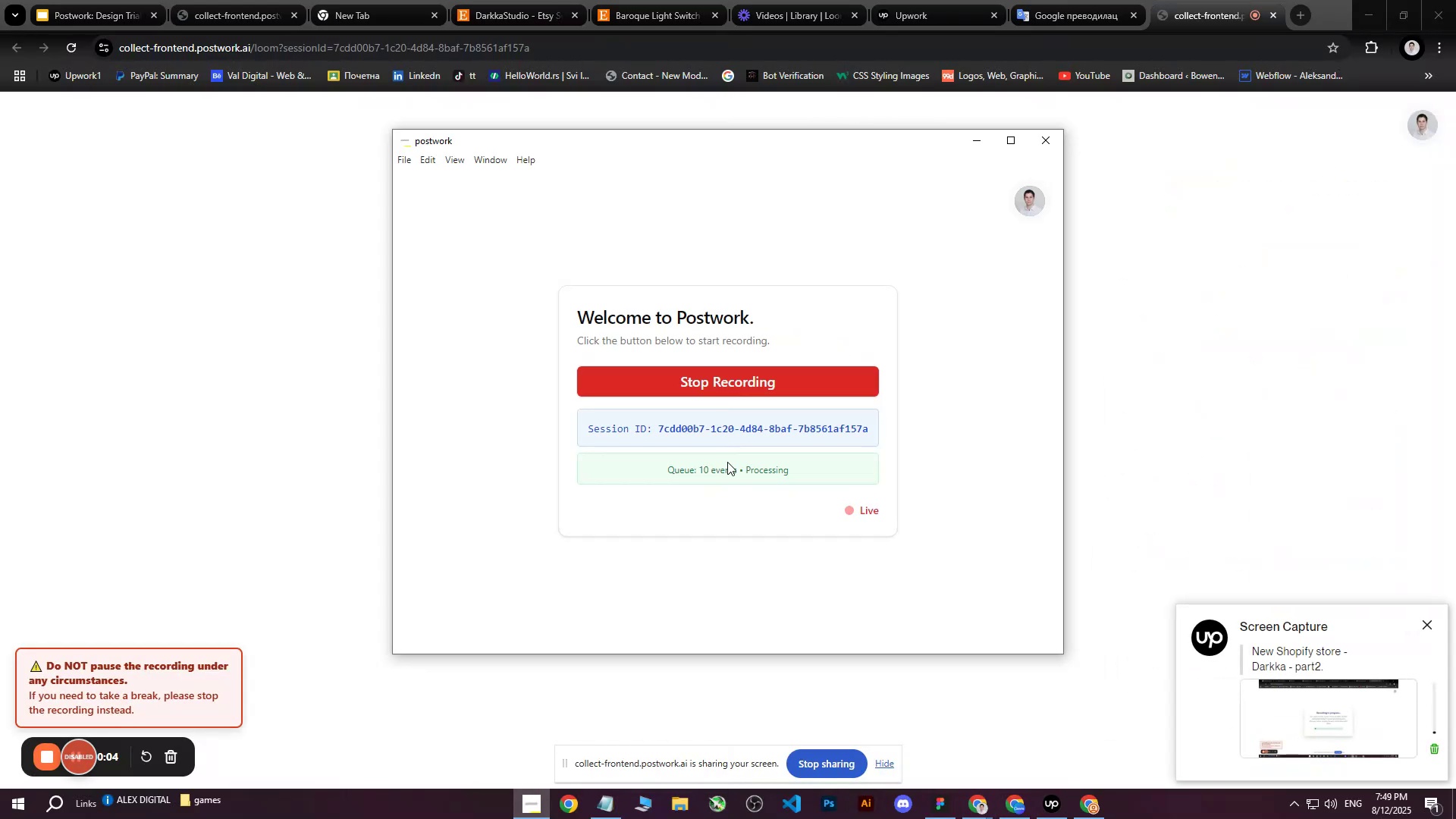 
left_click([982, 143])
 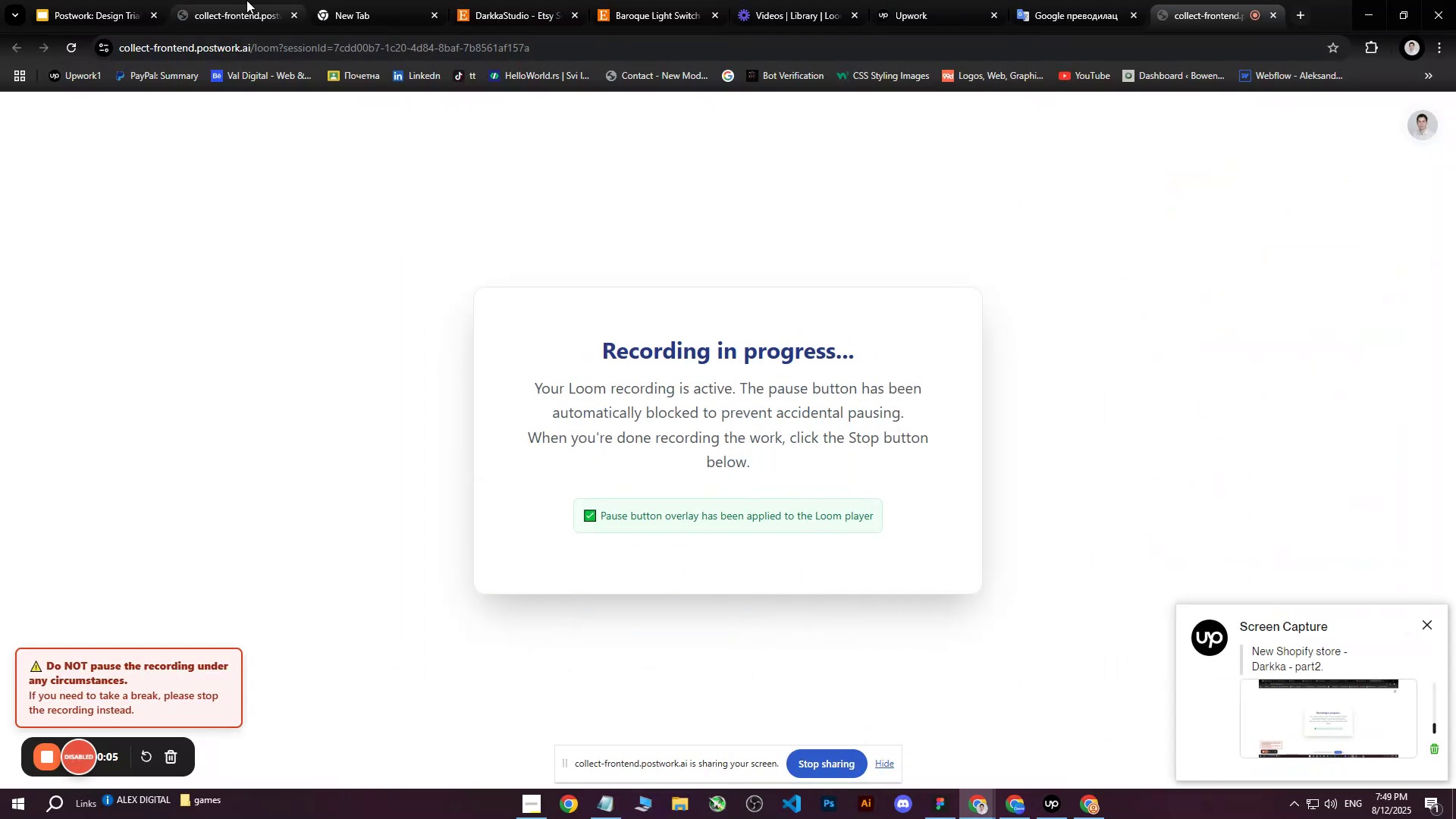 
left_click([239, 0])
 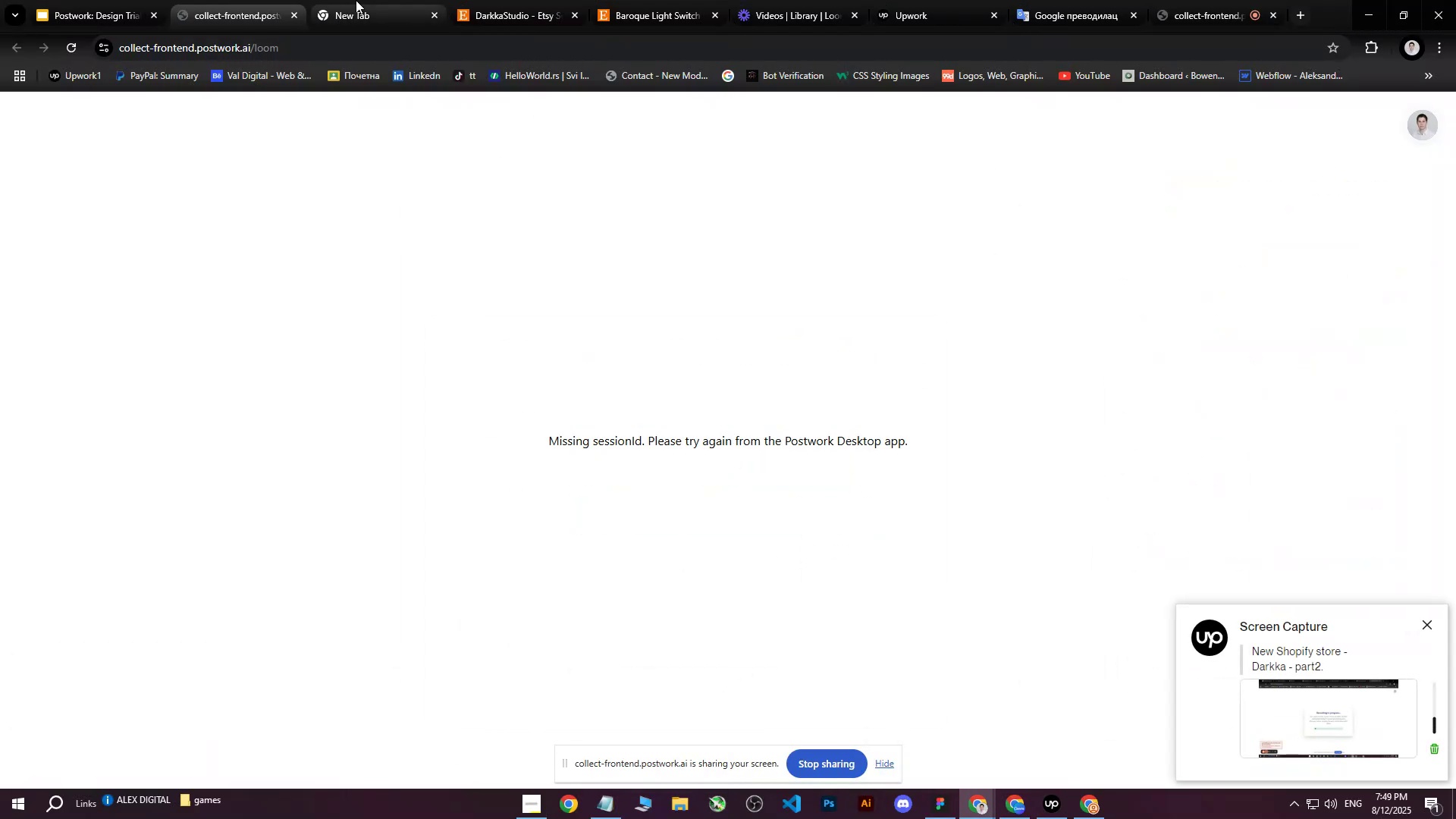 
left_click([356, 0])
 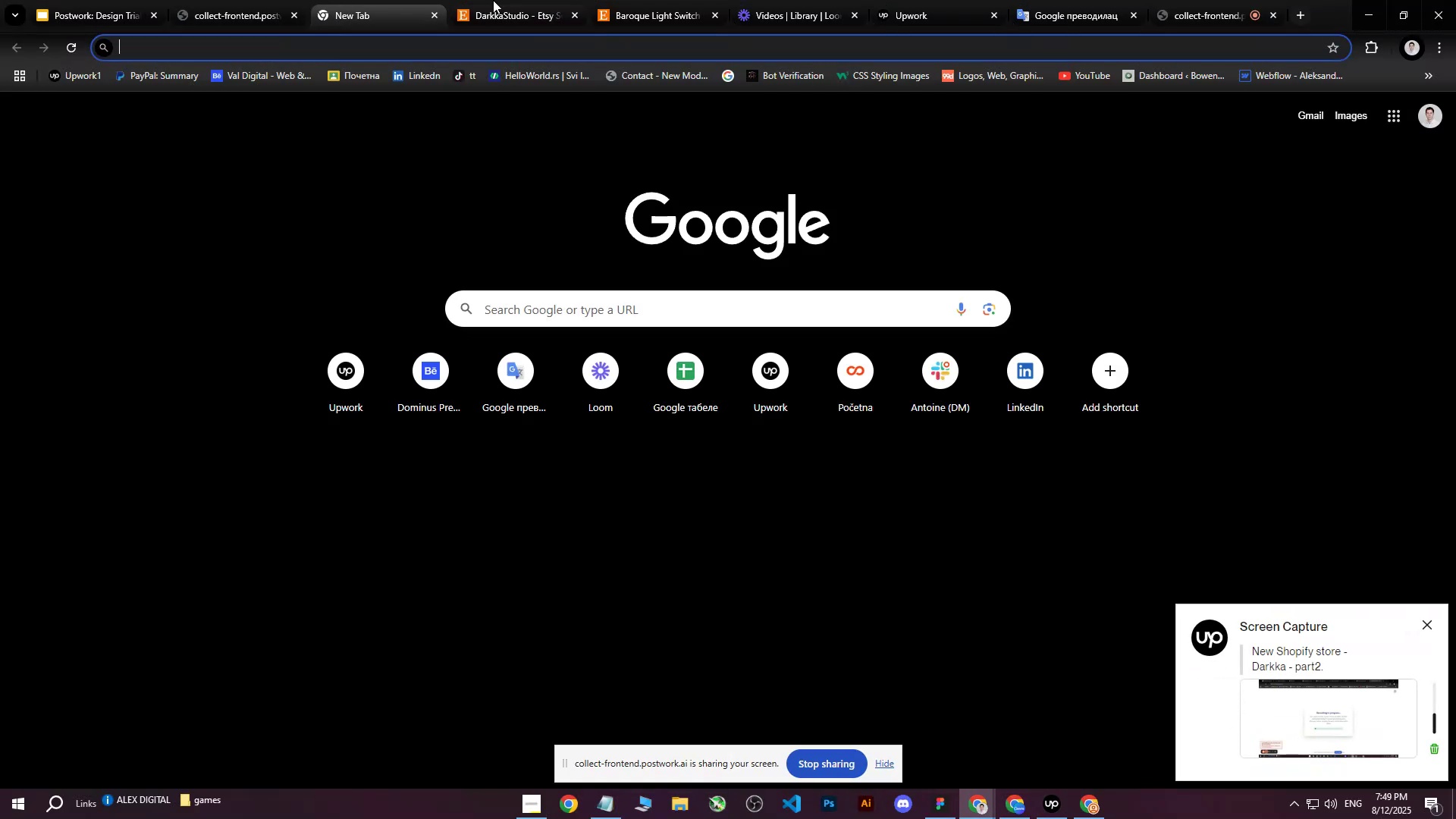 
left_click([516, 0])
 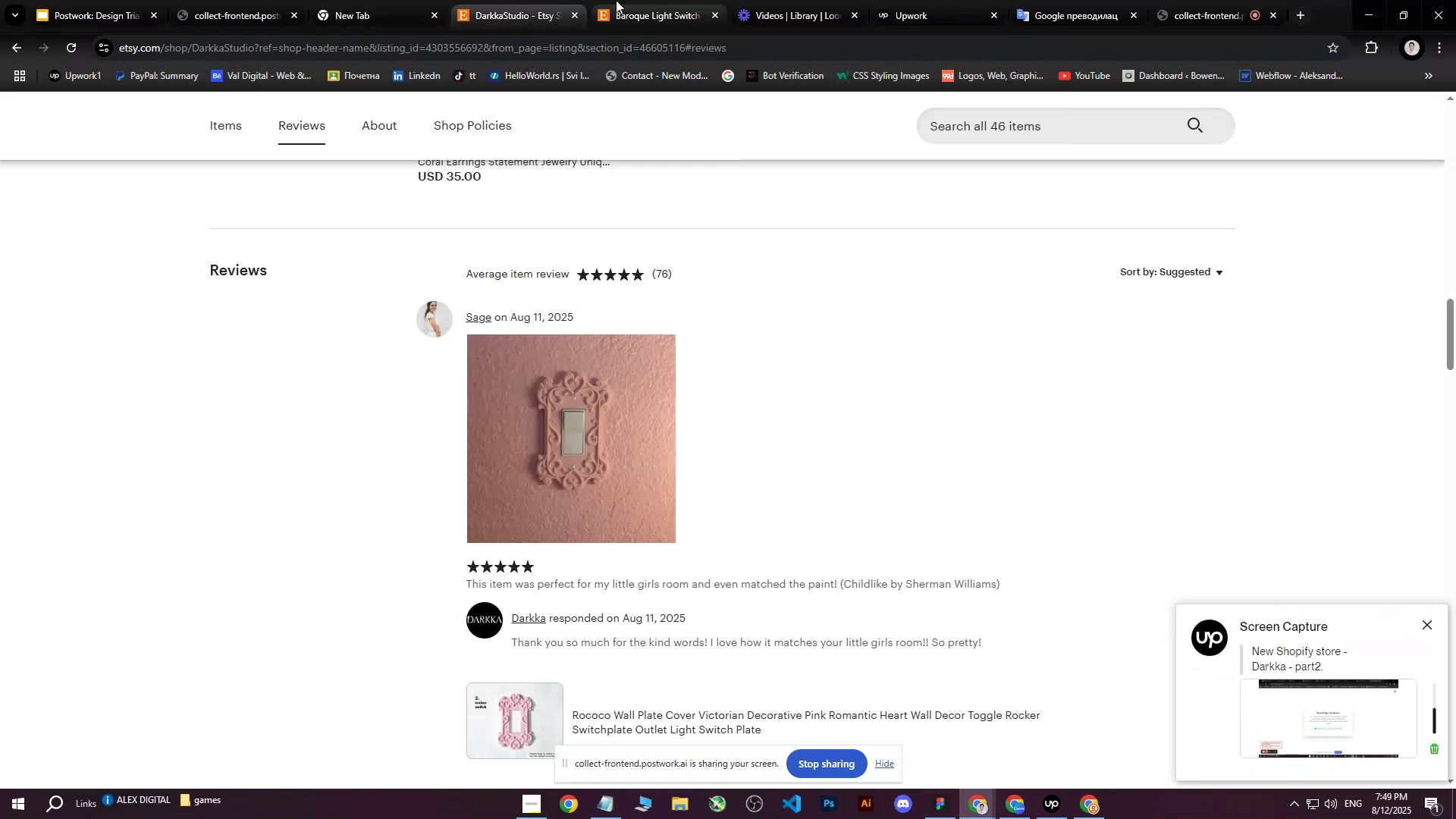 
left_click([613, 0])
 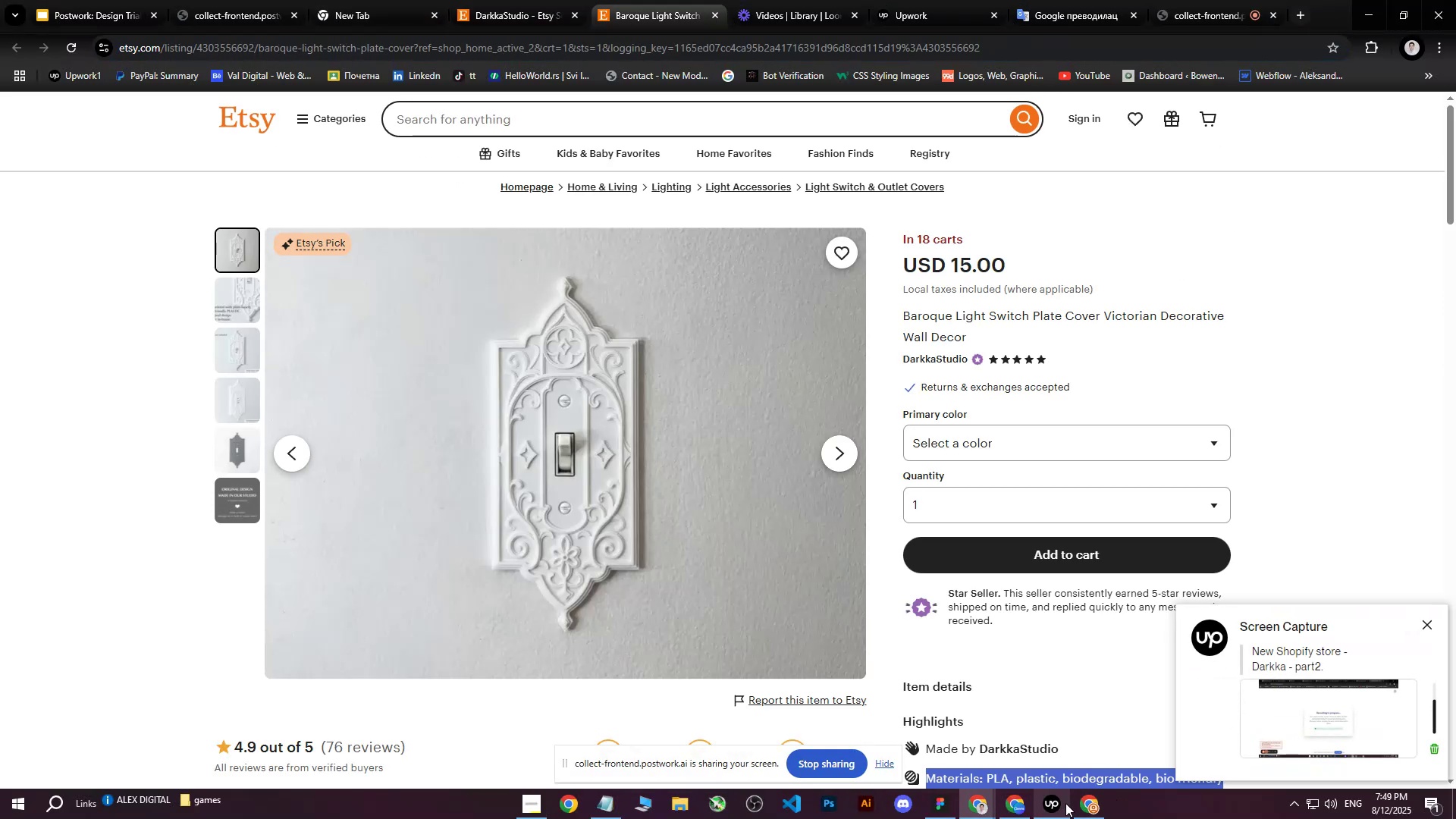 
left_click([1088, 803])
 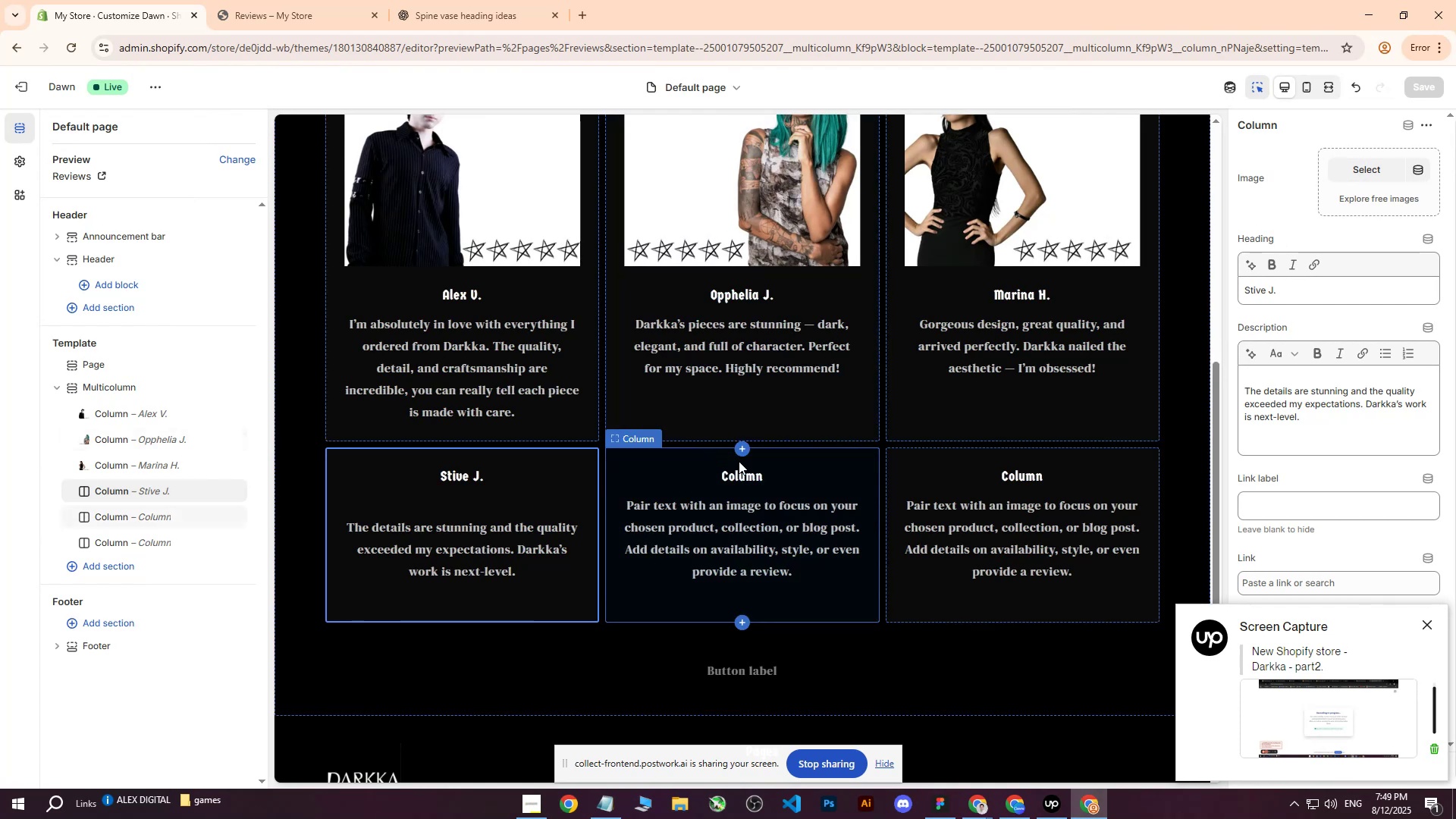 
left_click([1015, 818])
 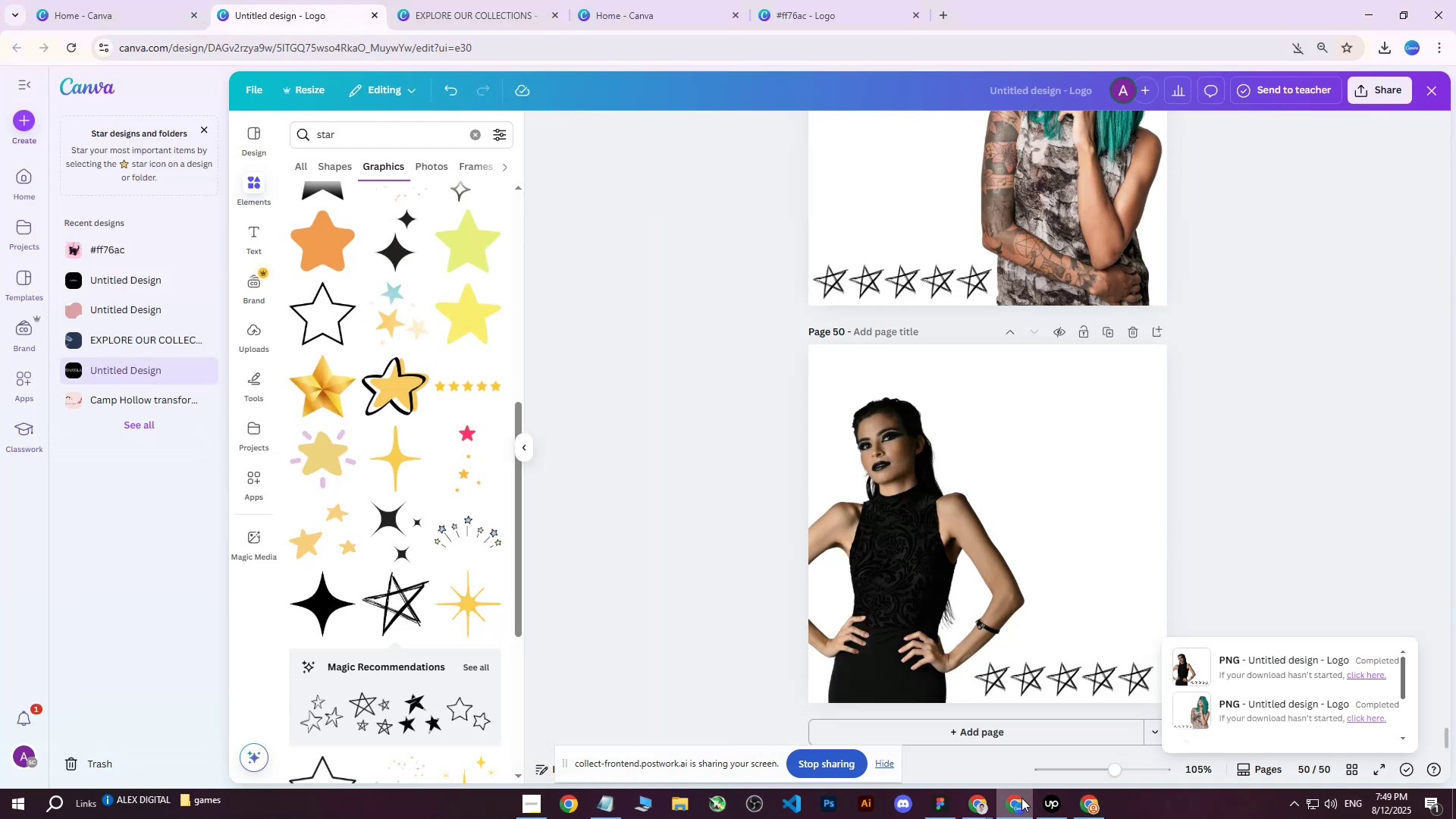 
left_click([1090, 808])
 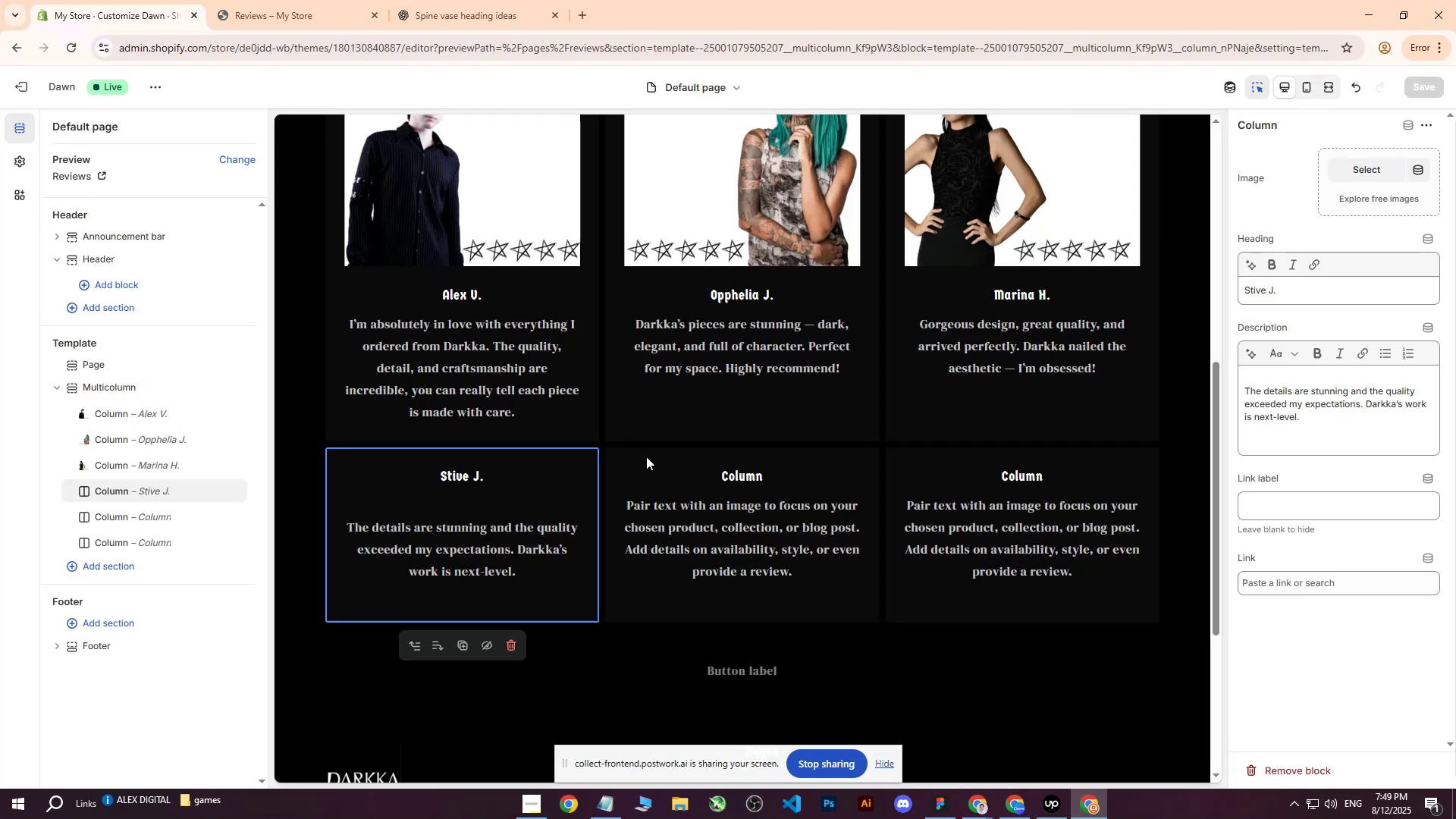 
scroll: coordinate [651, 453], scroll_direction: up, amount: 2.0
 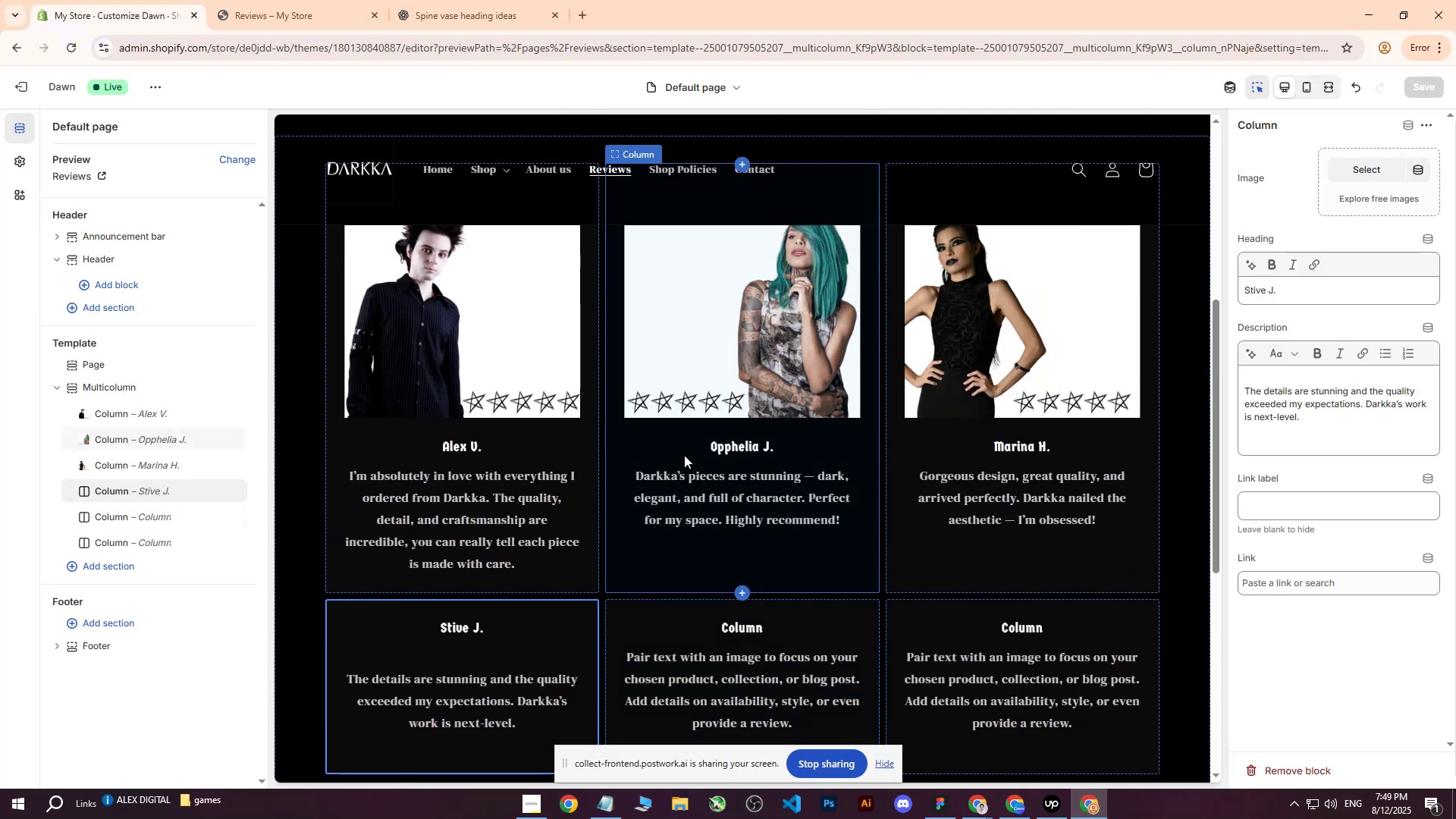 
scroll: coordinate [1014, 429], scroll_direction: down, amount: 8.0
 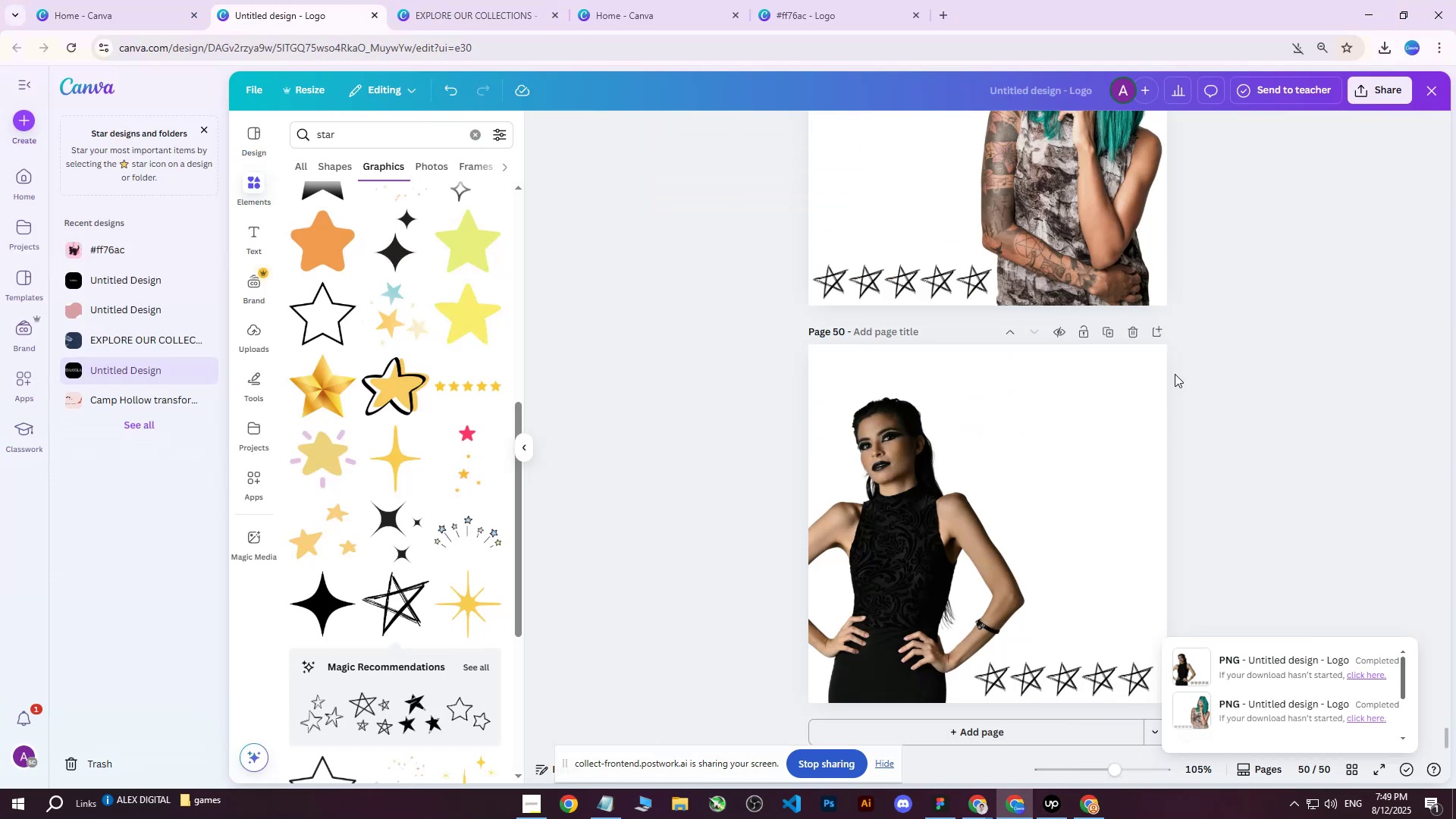 
scroll: coordinate [1212, 285], scroll_direction: up, amount: 4.0
 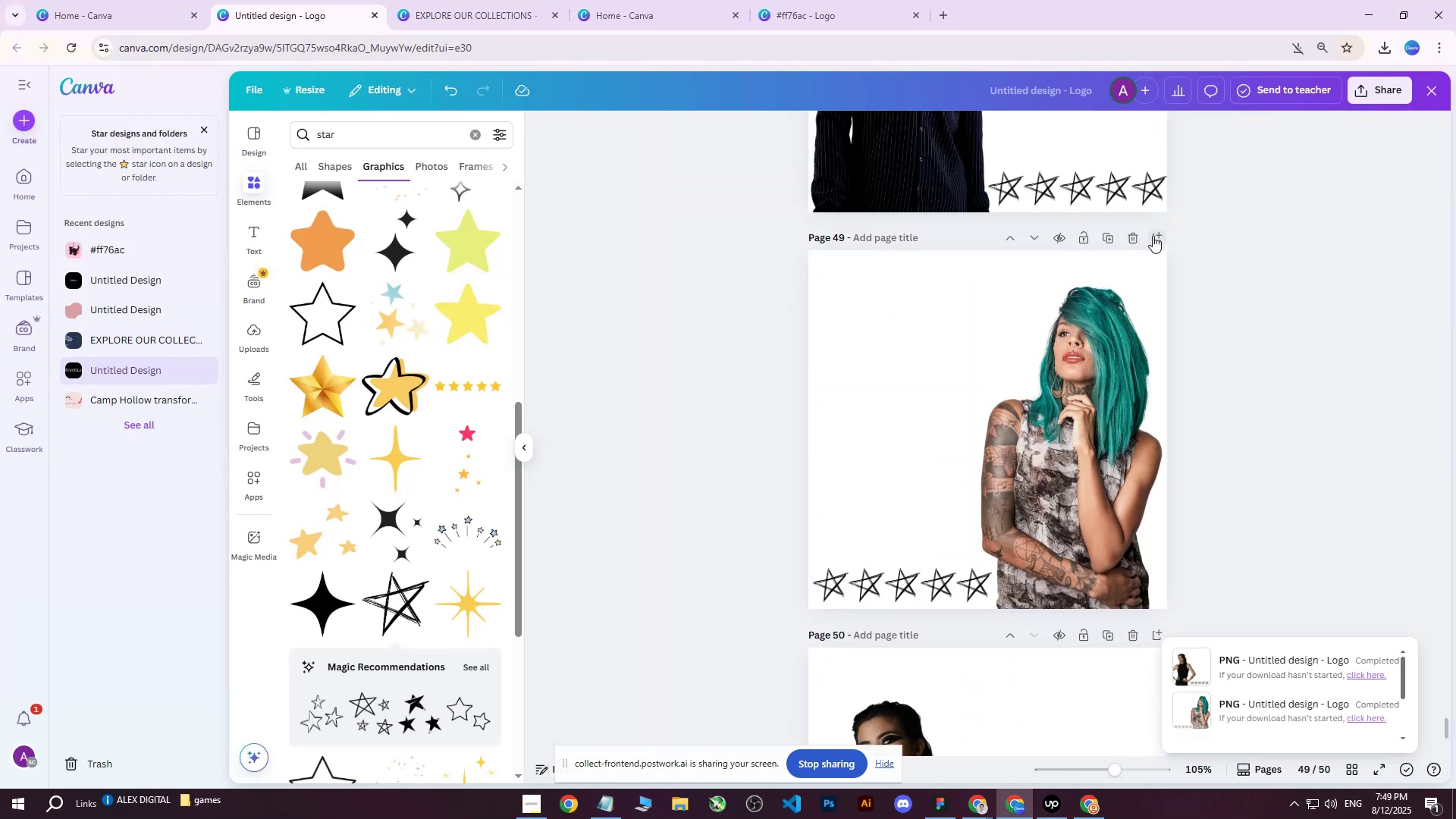 
left_click([1153, 236])
 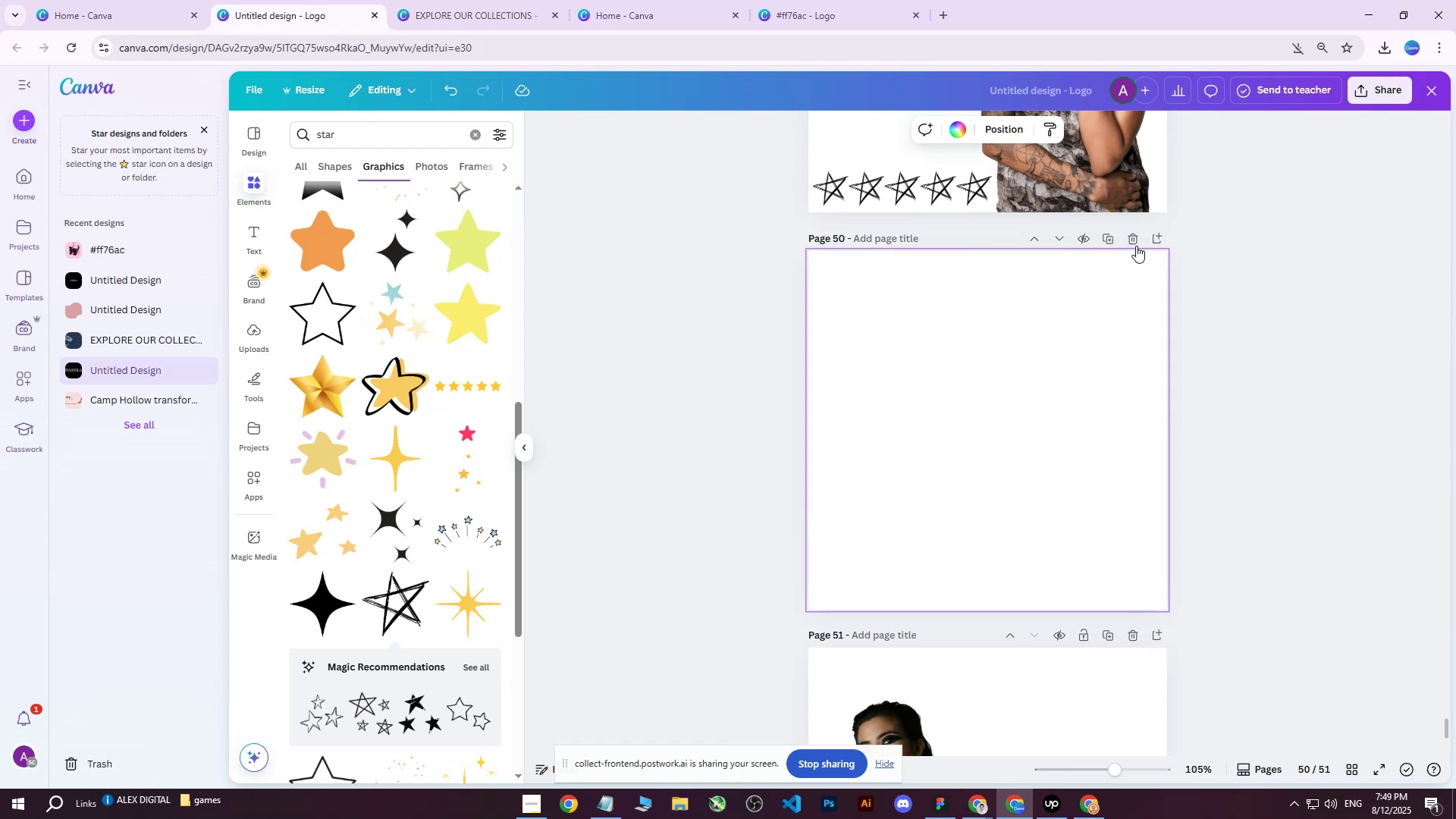 
left_click([1137, 234])
 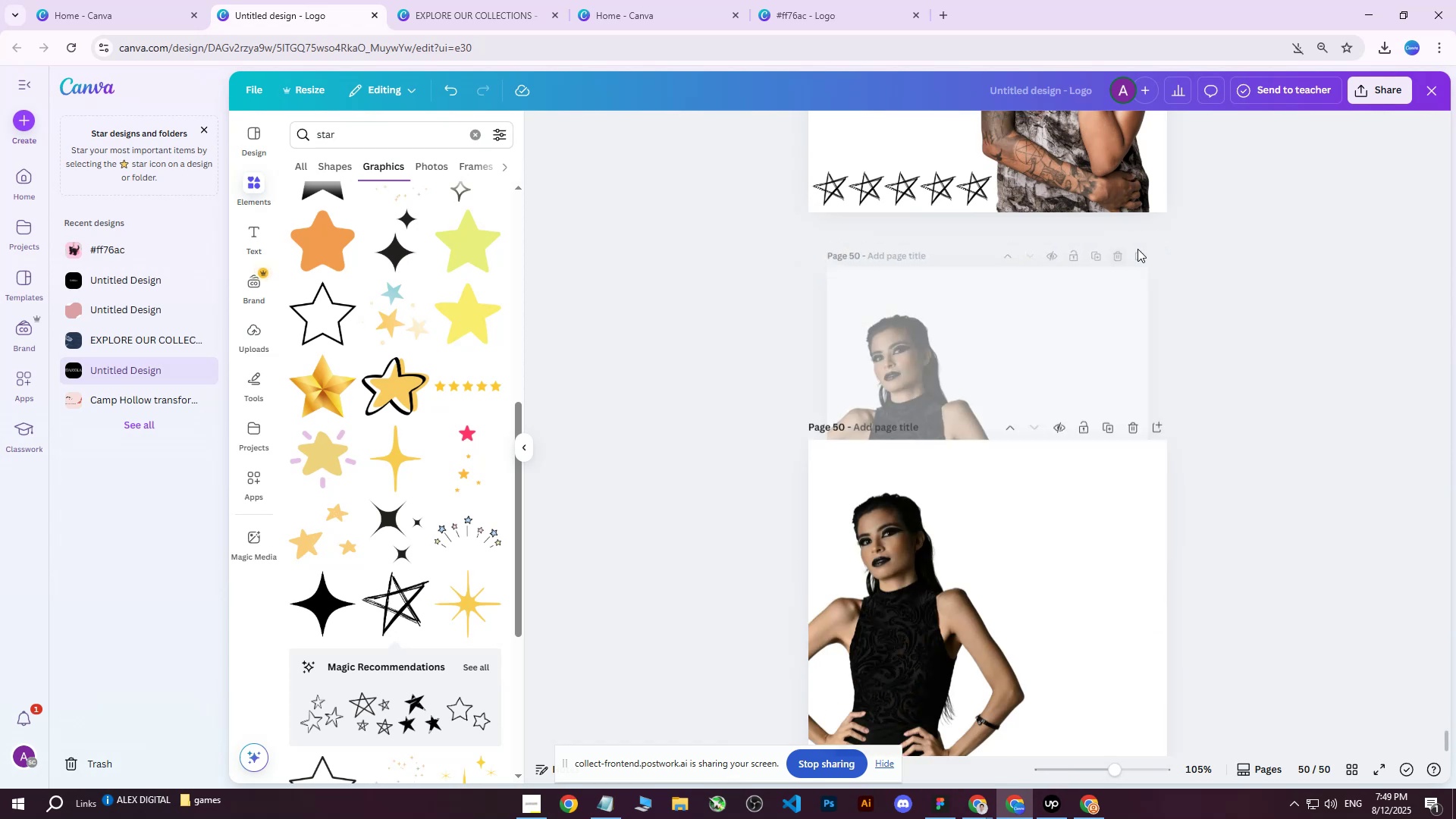 
scroll: coordinate [1125, 191], scroll_direction: up, amount: 4.0
 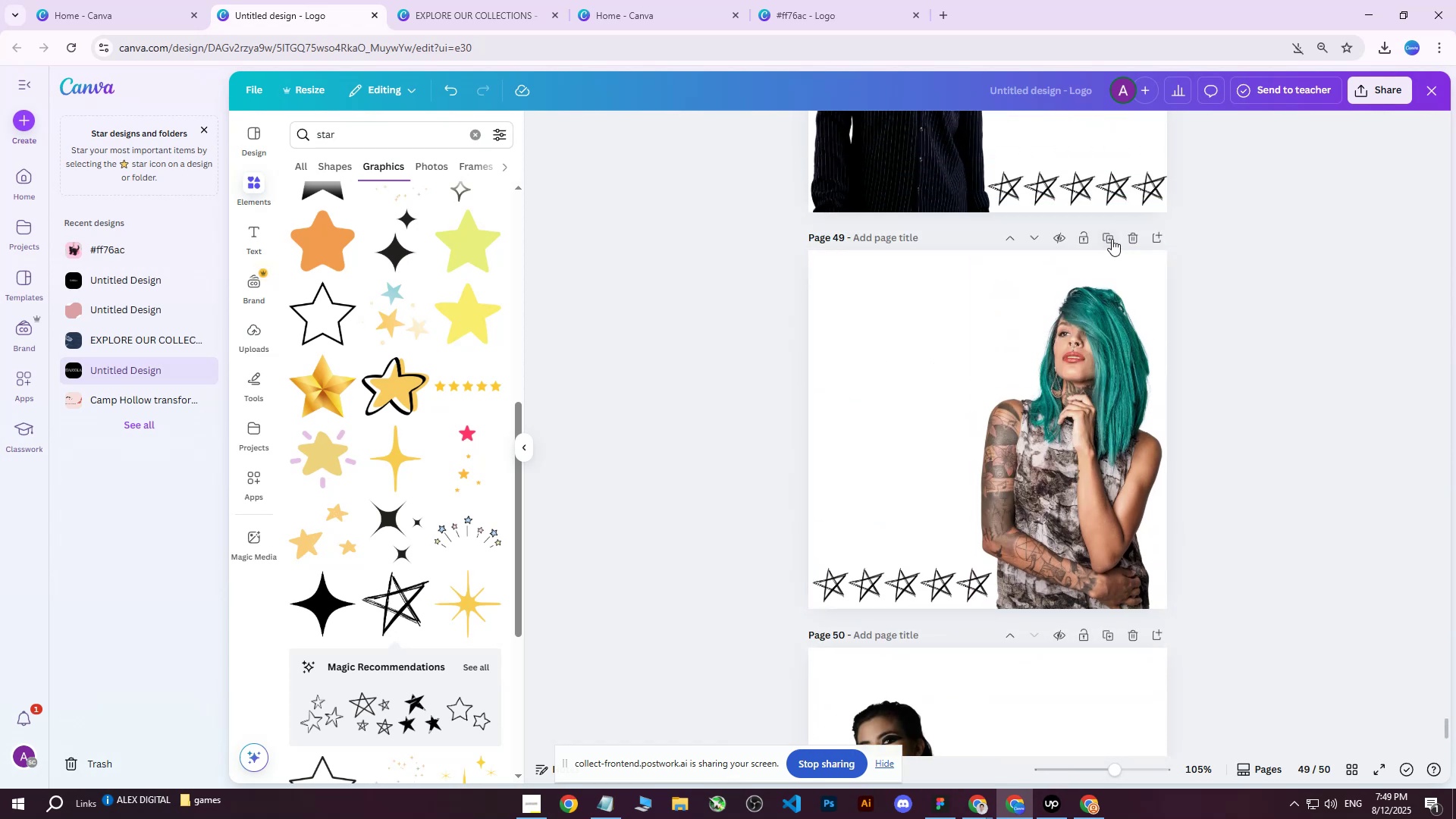 
left_click([1111, 238])
 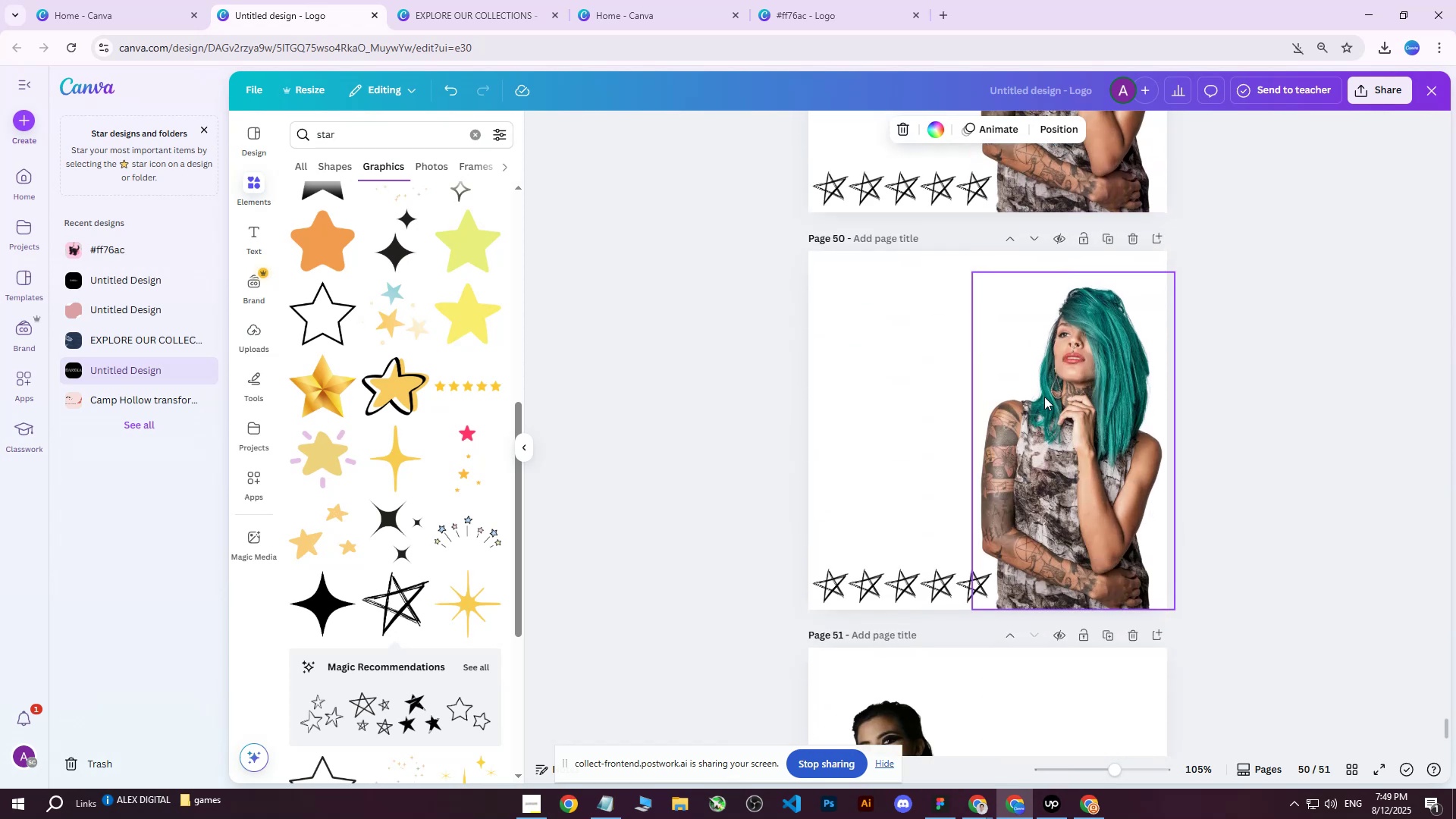 
left_click([1049, 401])
 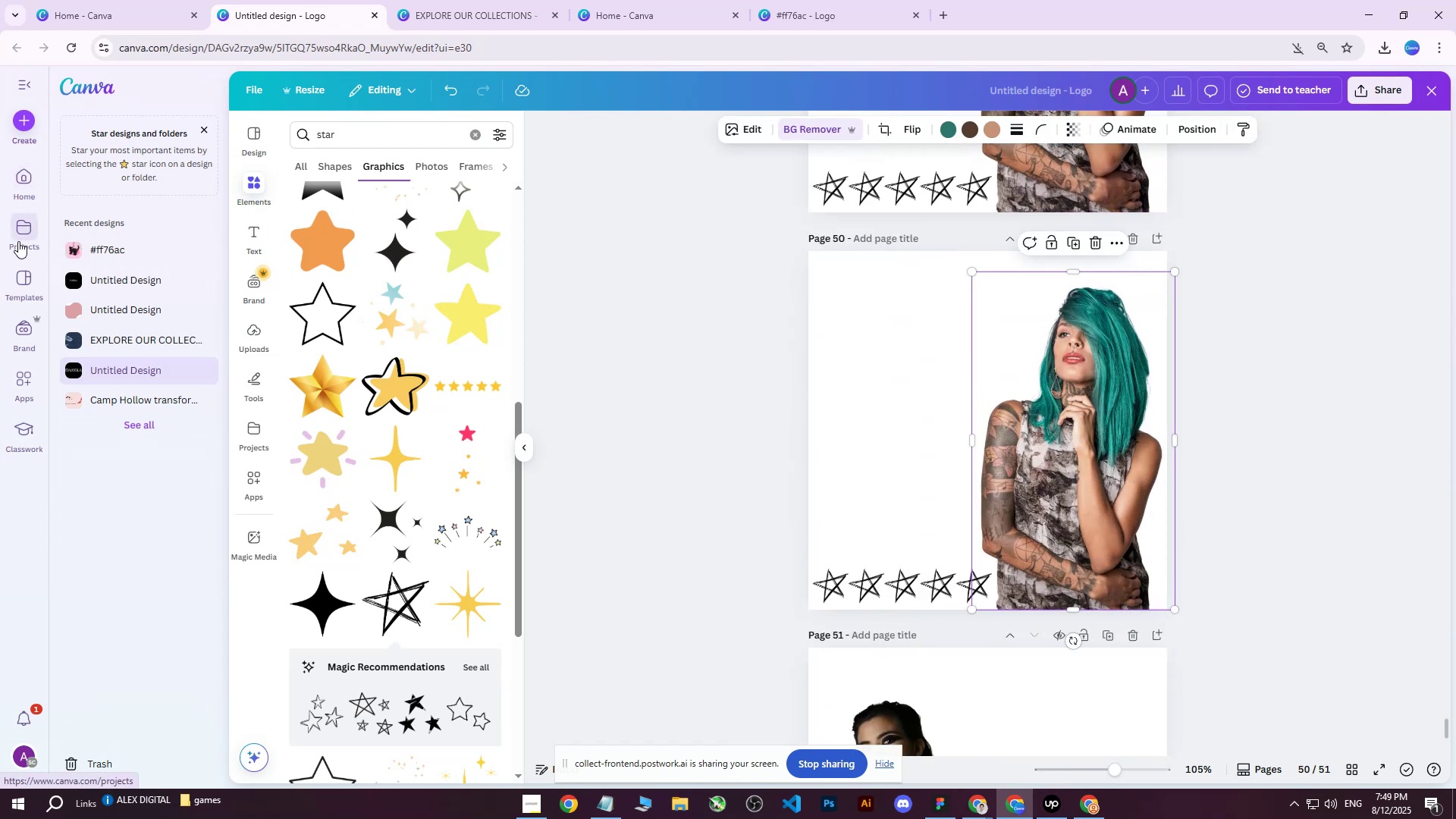 
left_click([31, 178])
 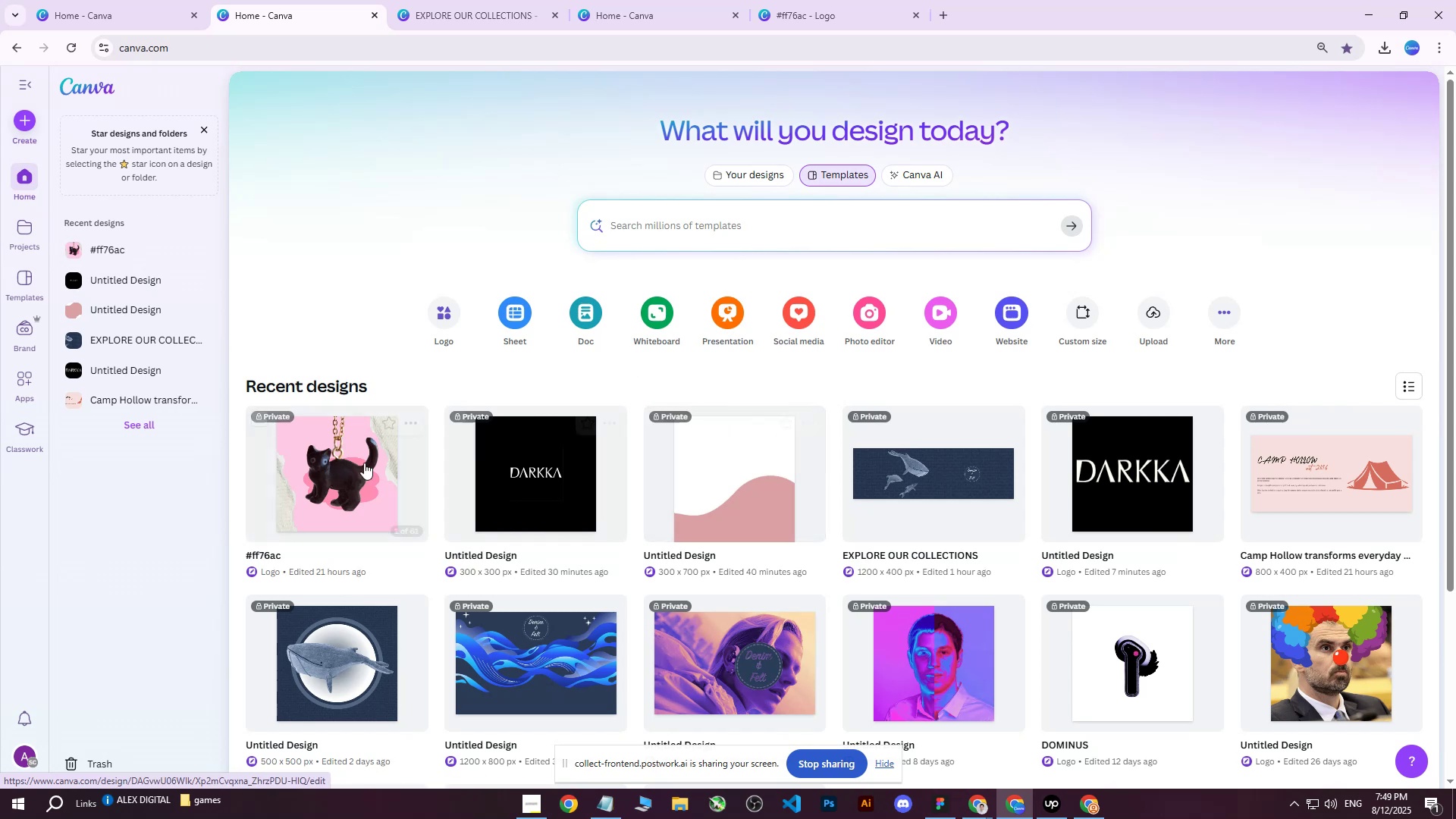 
wait(8.38)
 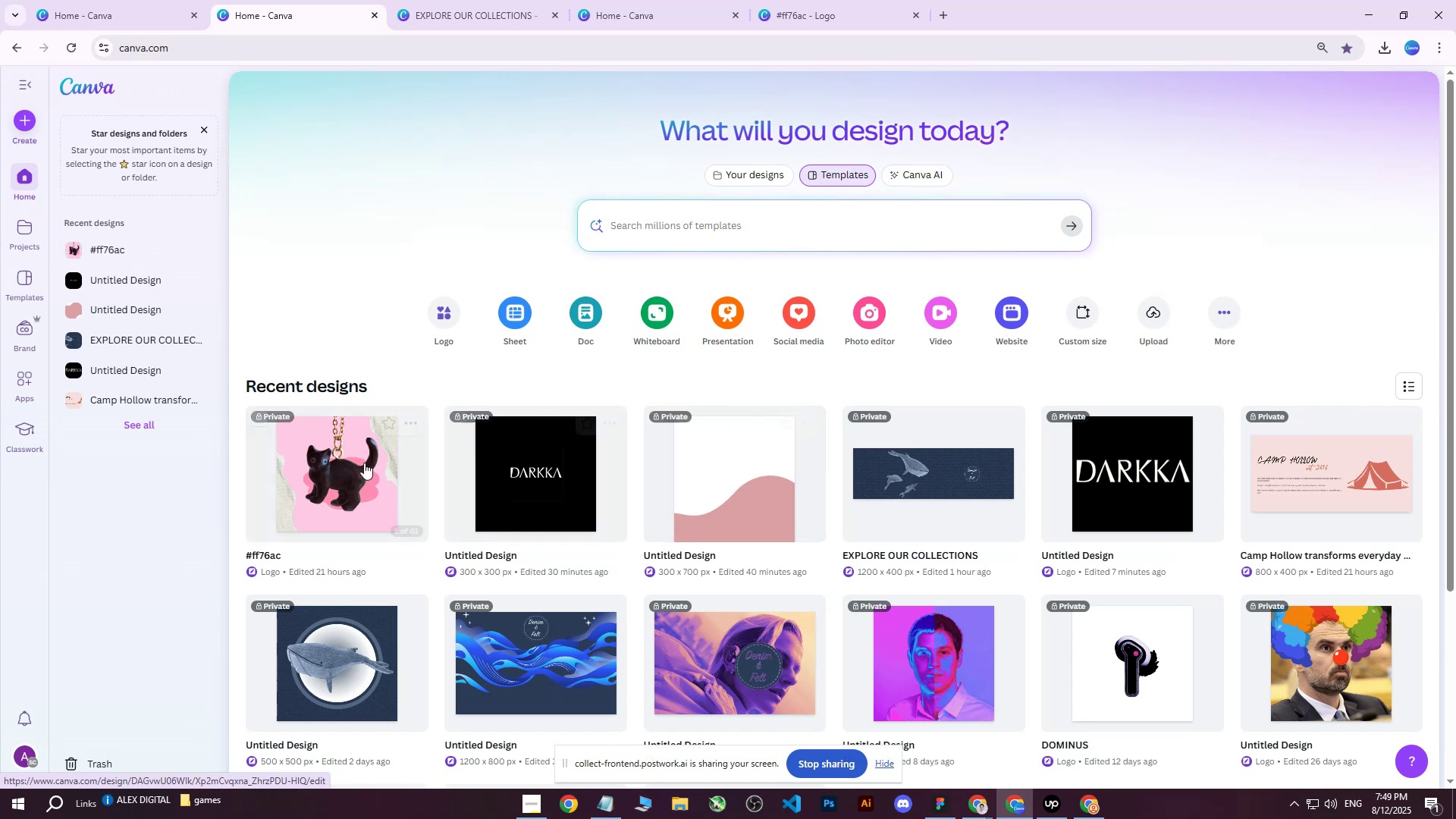 
left_click([343, 506])
 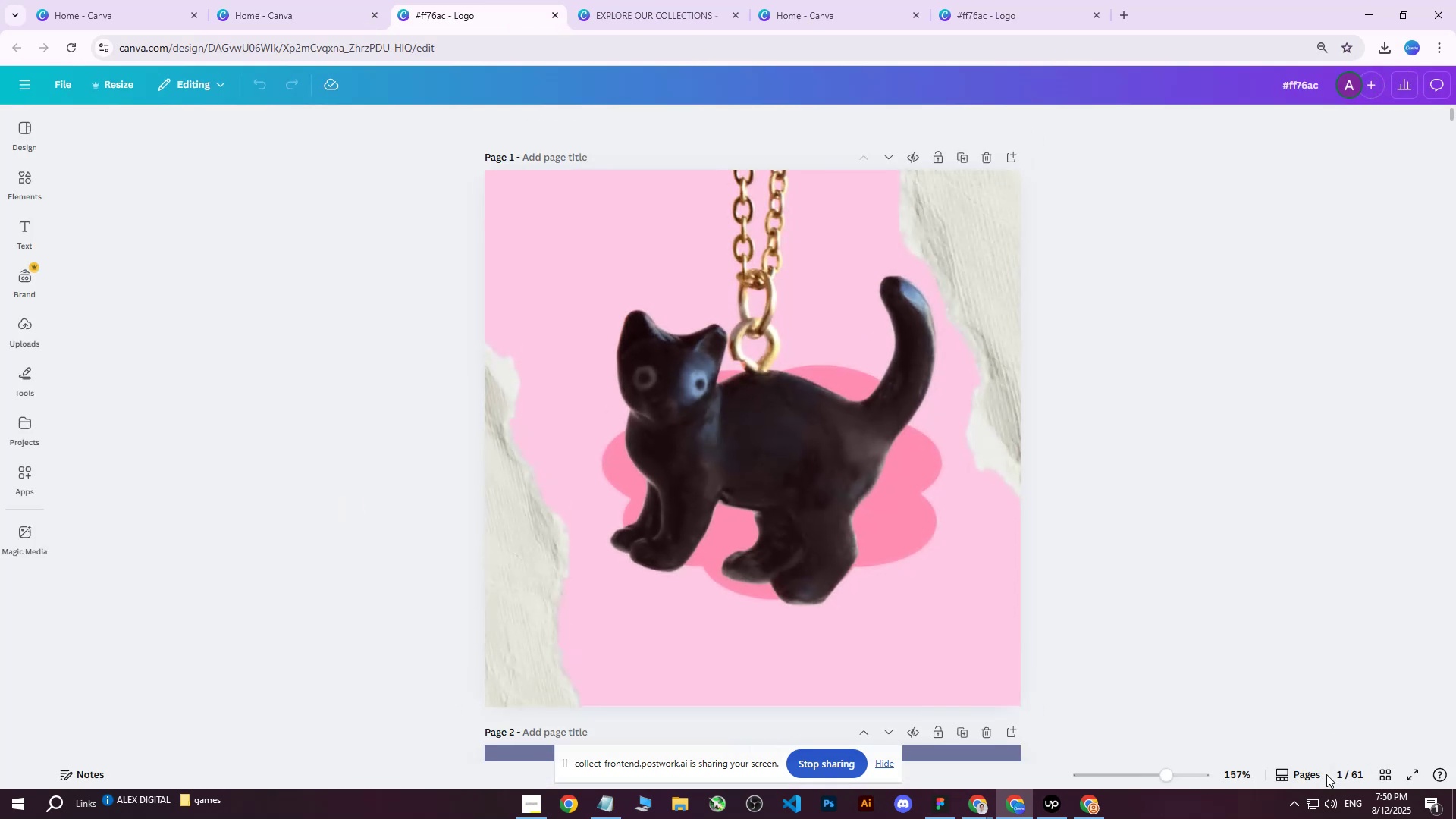 
left_click([1388, 771])
 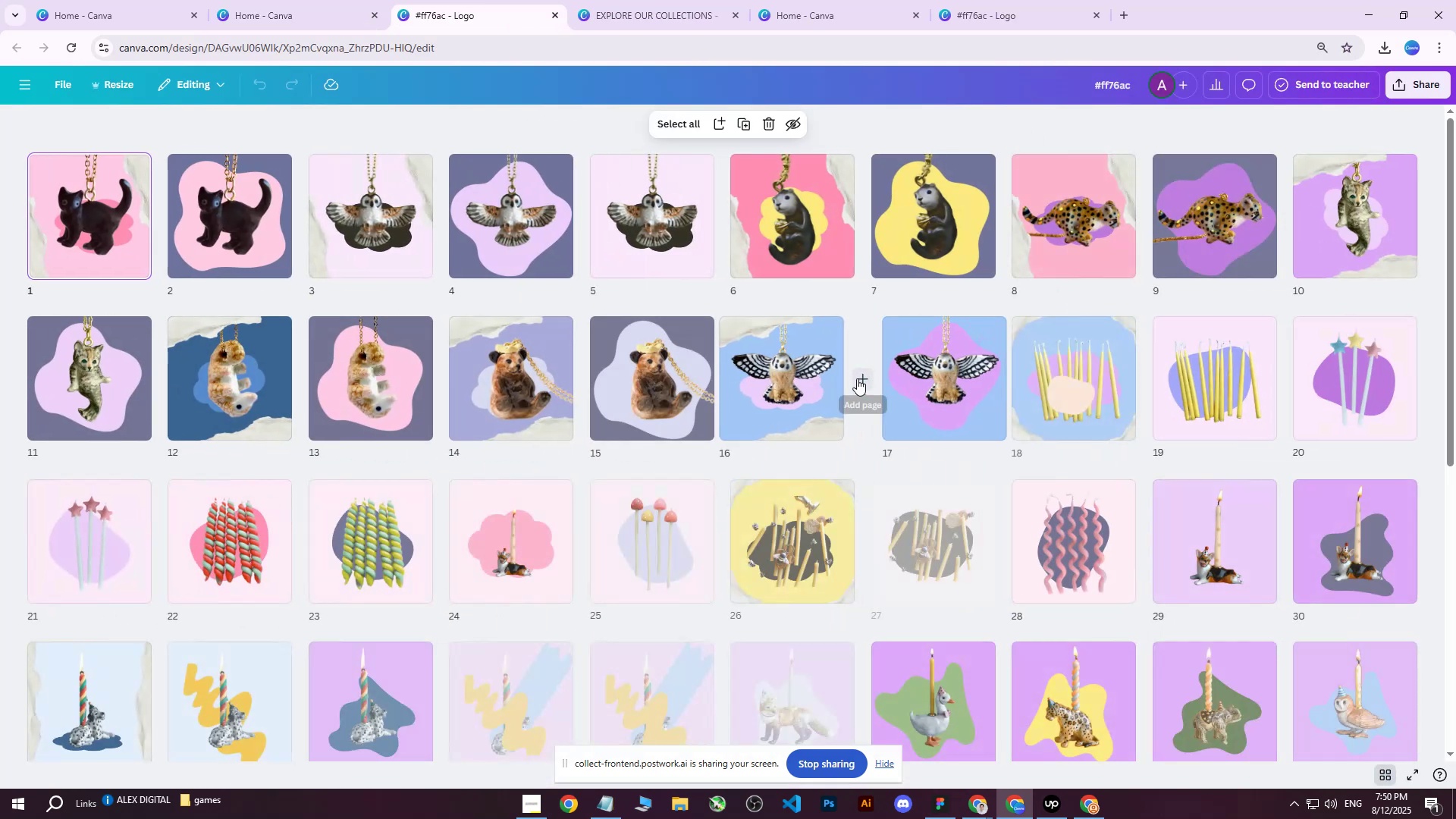 
scroll: coordinate [874, 371], scroll_direction: down, amount: 17.0
 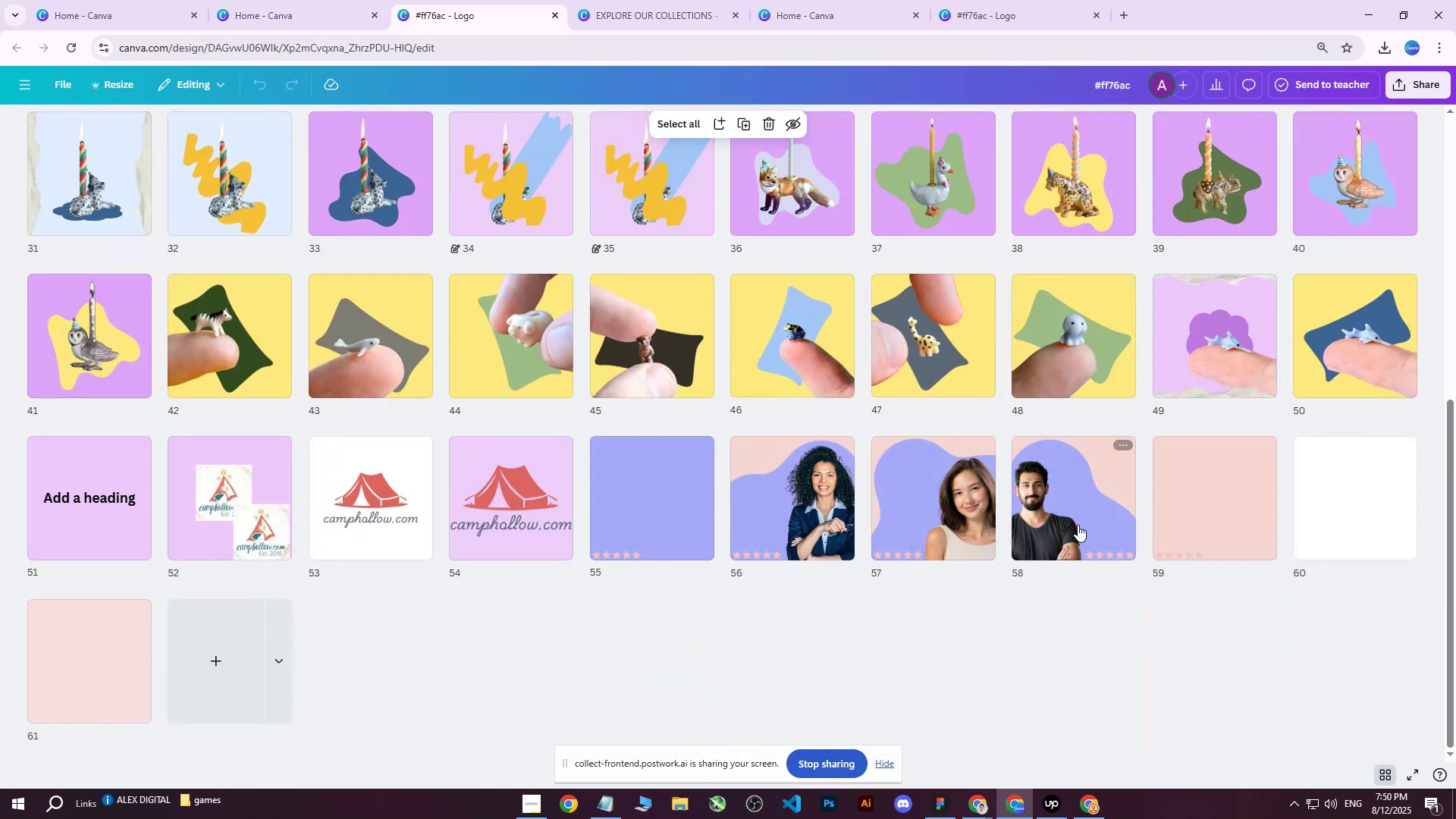 
scroll: coordinate [1059, 535], scroll_direction: up, amount: 16.0
 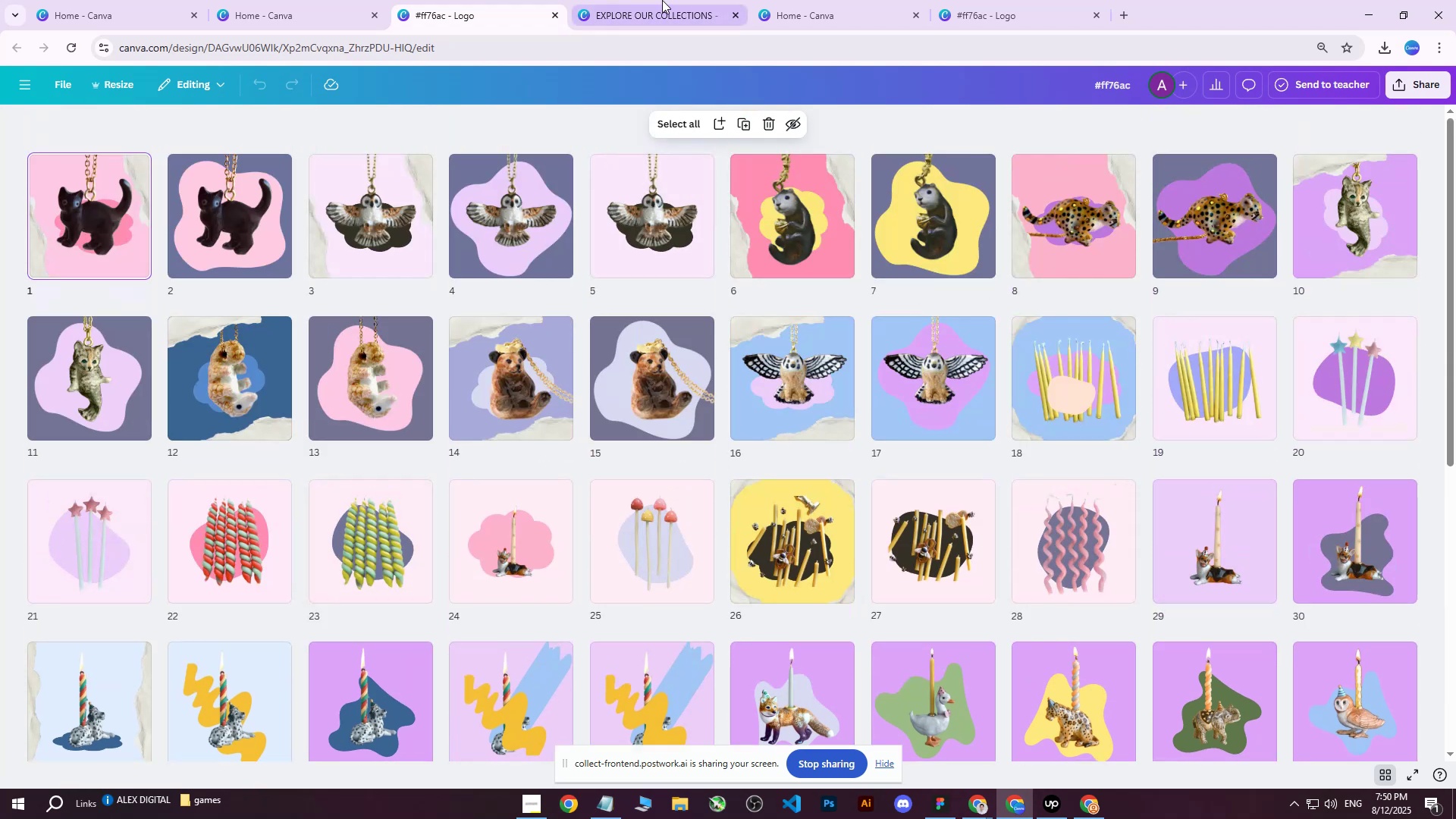 
left_click([662, 0])
 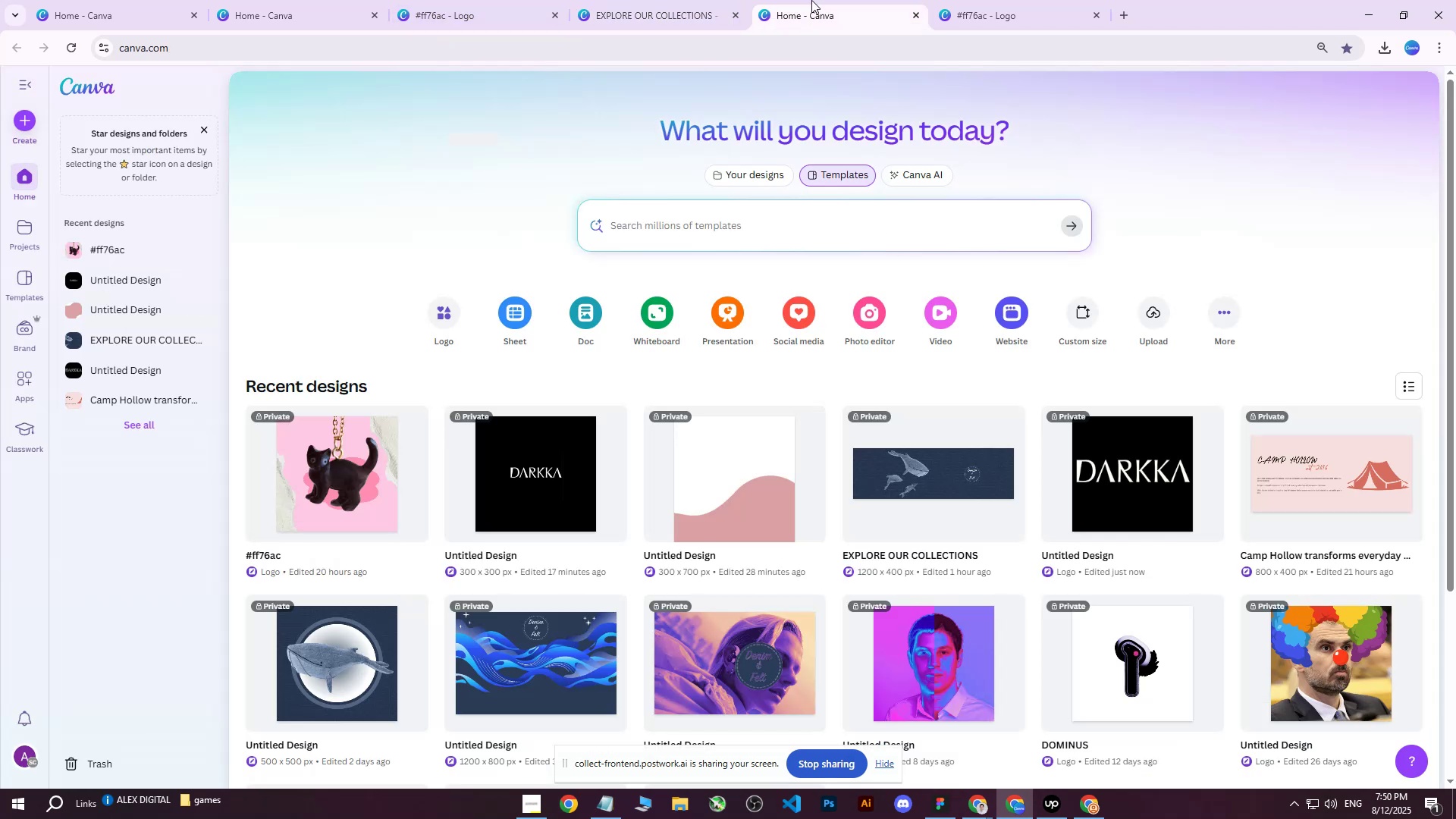 
double_click([1002, 0])
 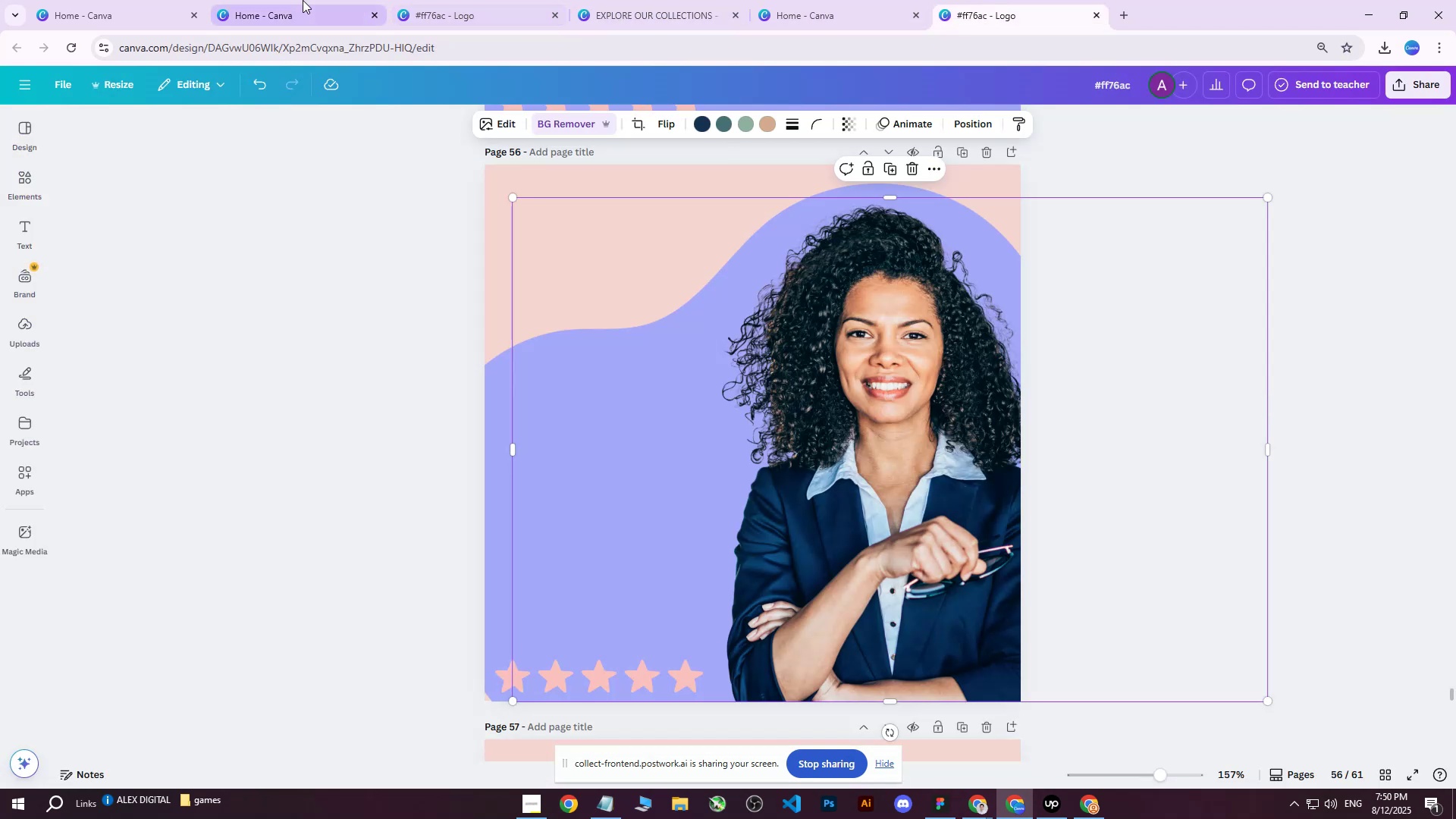 
double_click([127, 0])
 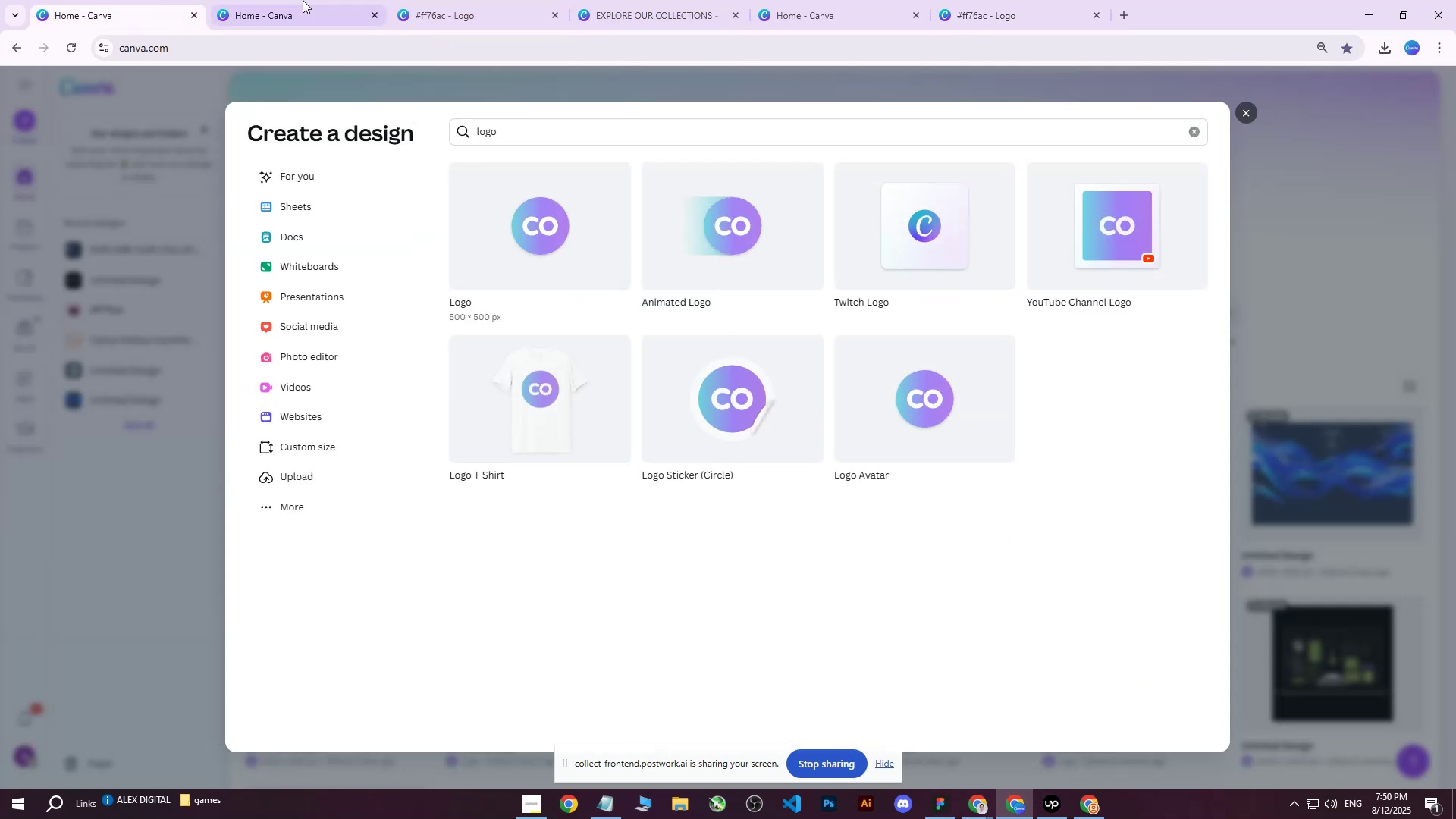 
left_click([303, 0])
 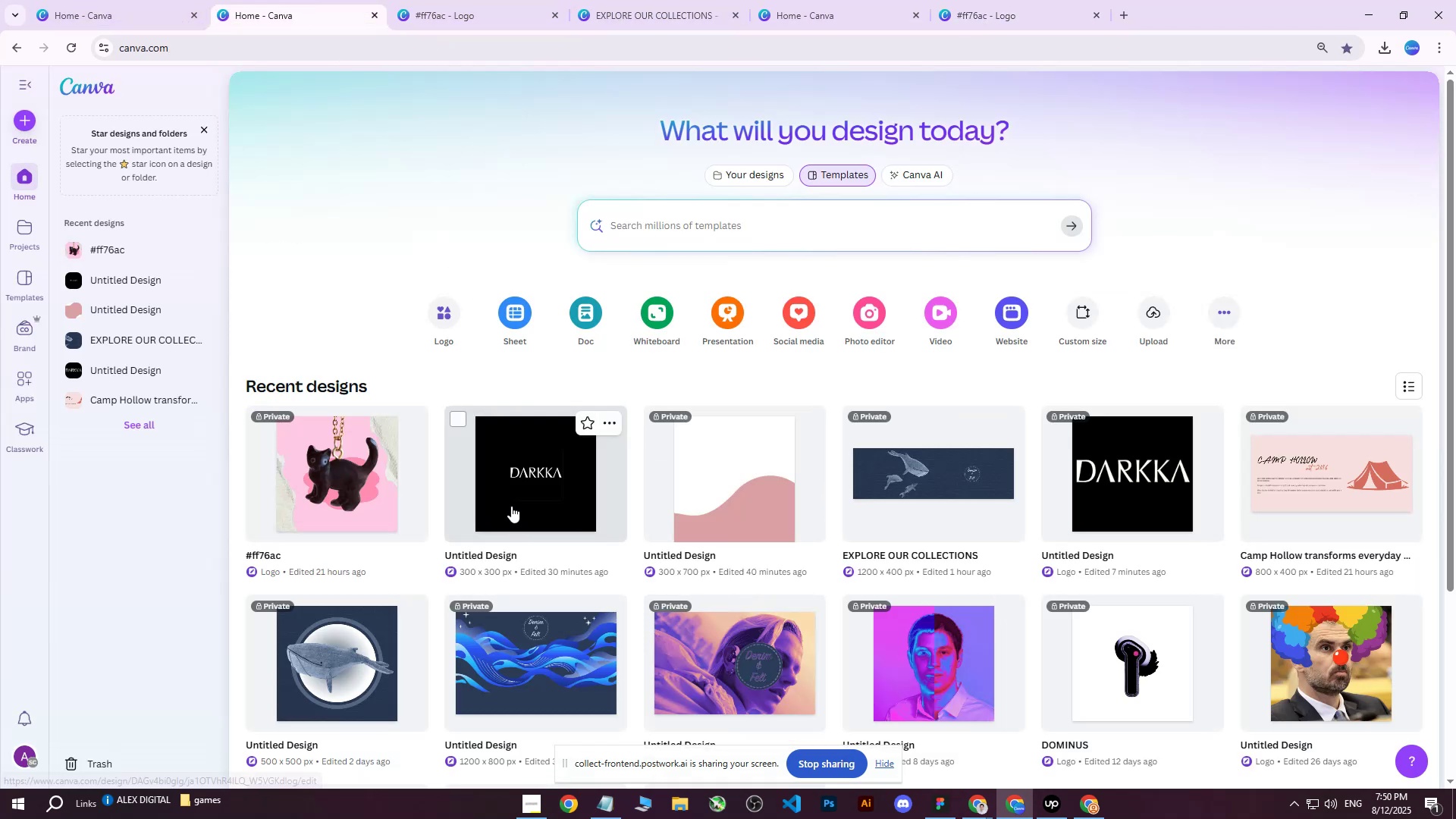 
left_click([511, 506])
 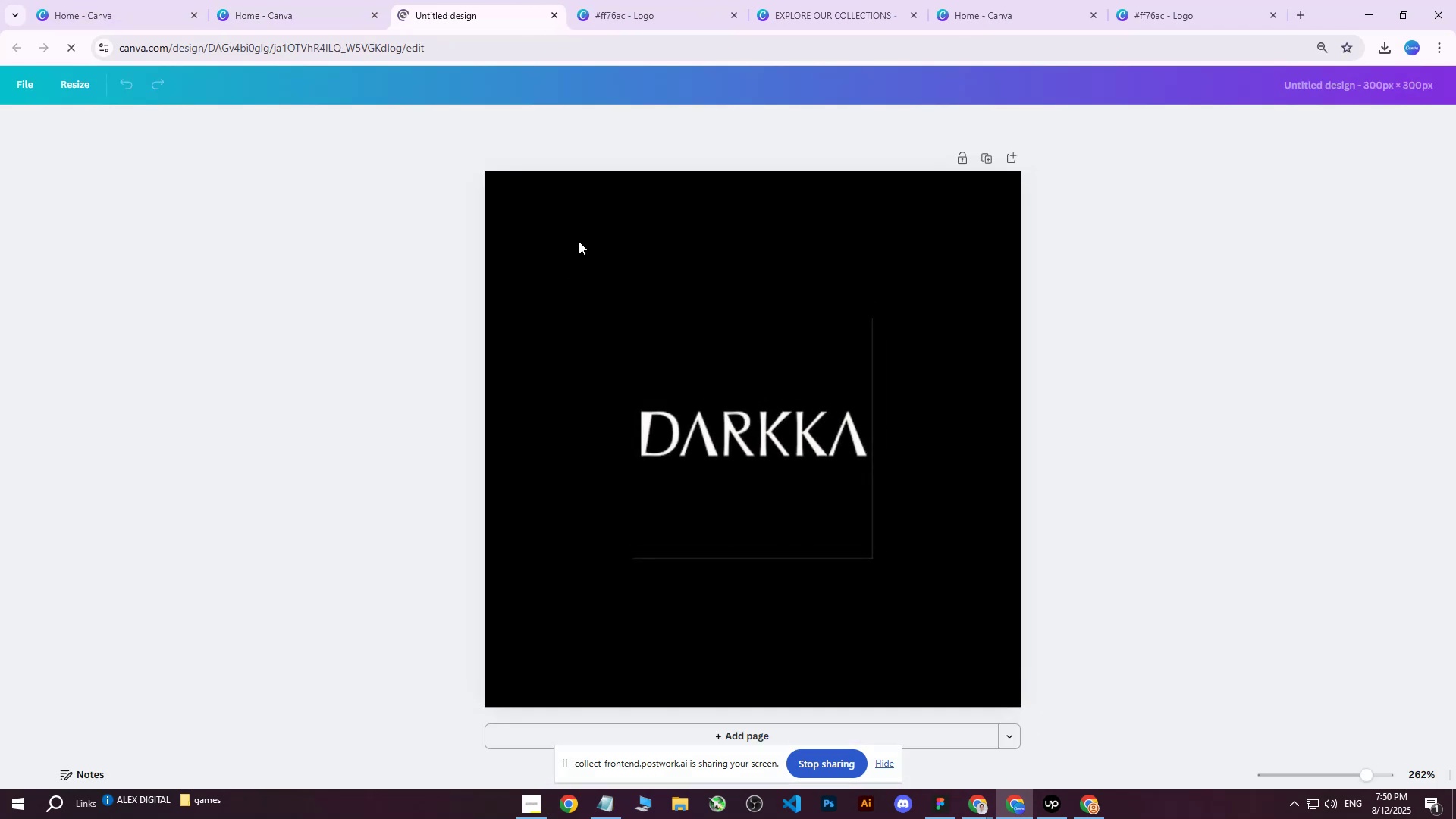 
scroll: coordinate [900, 386], scroll_direction: down, amount: 15.0
 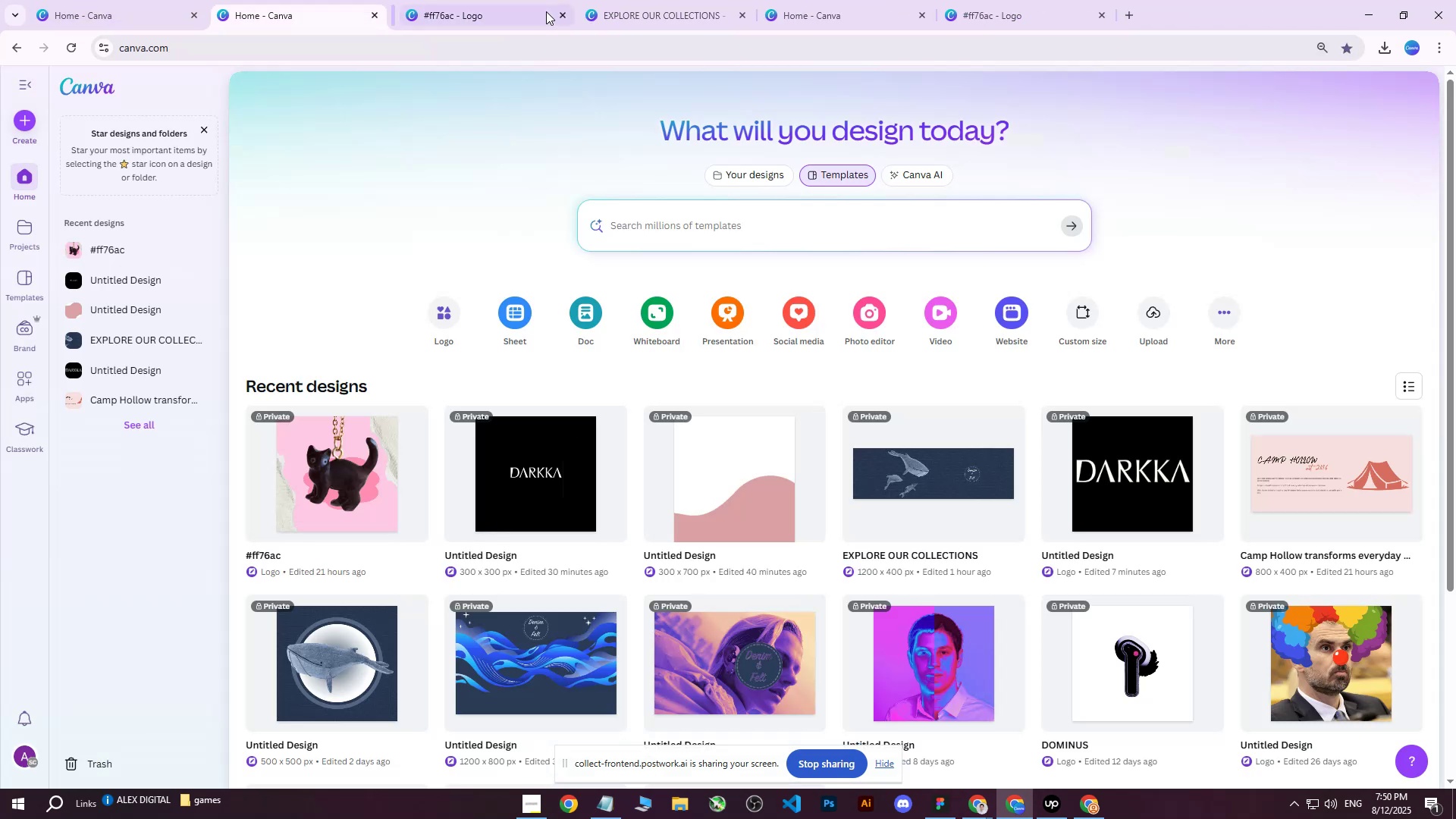 
double_click([504, 0])
 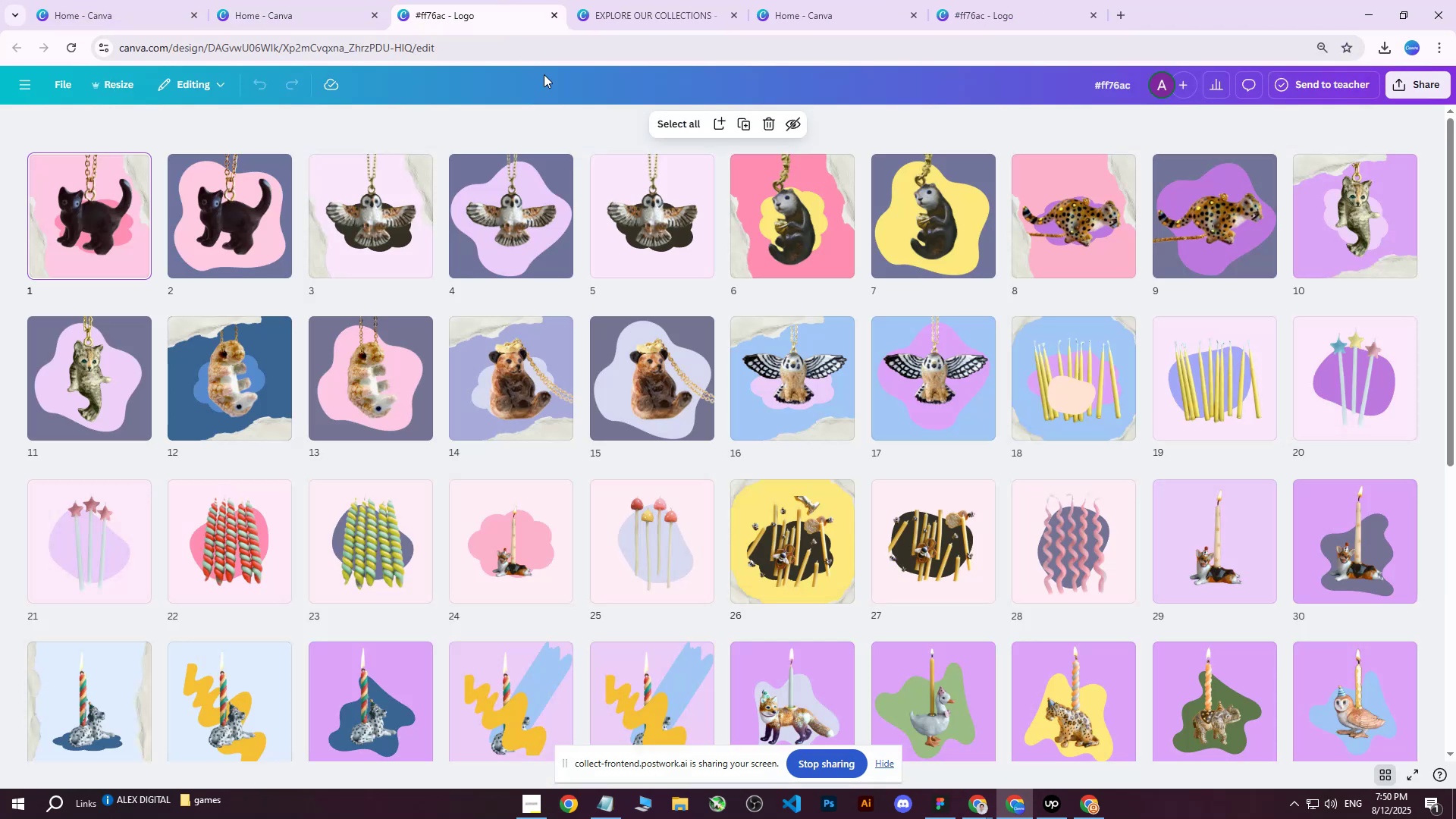 
scroll: coordinate [573, 144], scroll_direction: none, amount: 0.0
 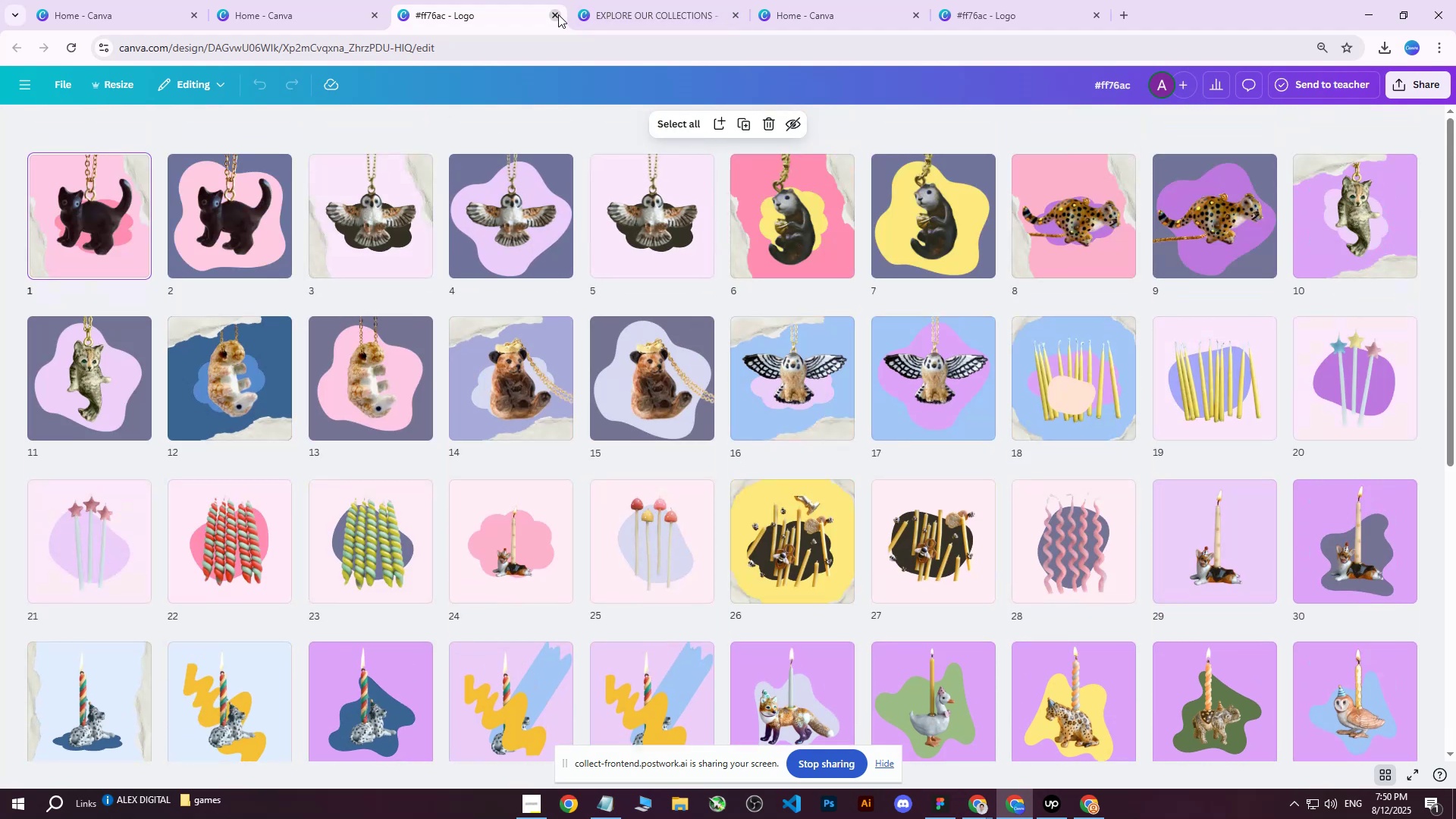 
left_click([557, 17])
 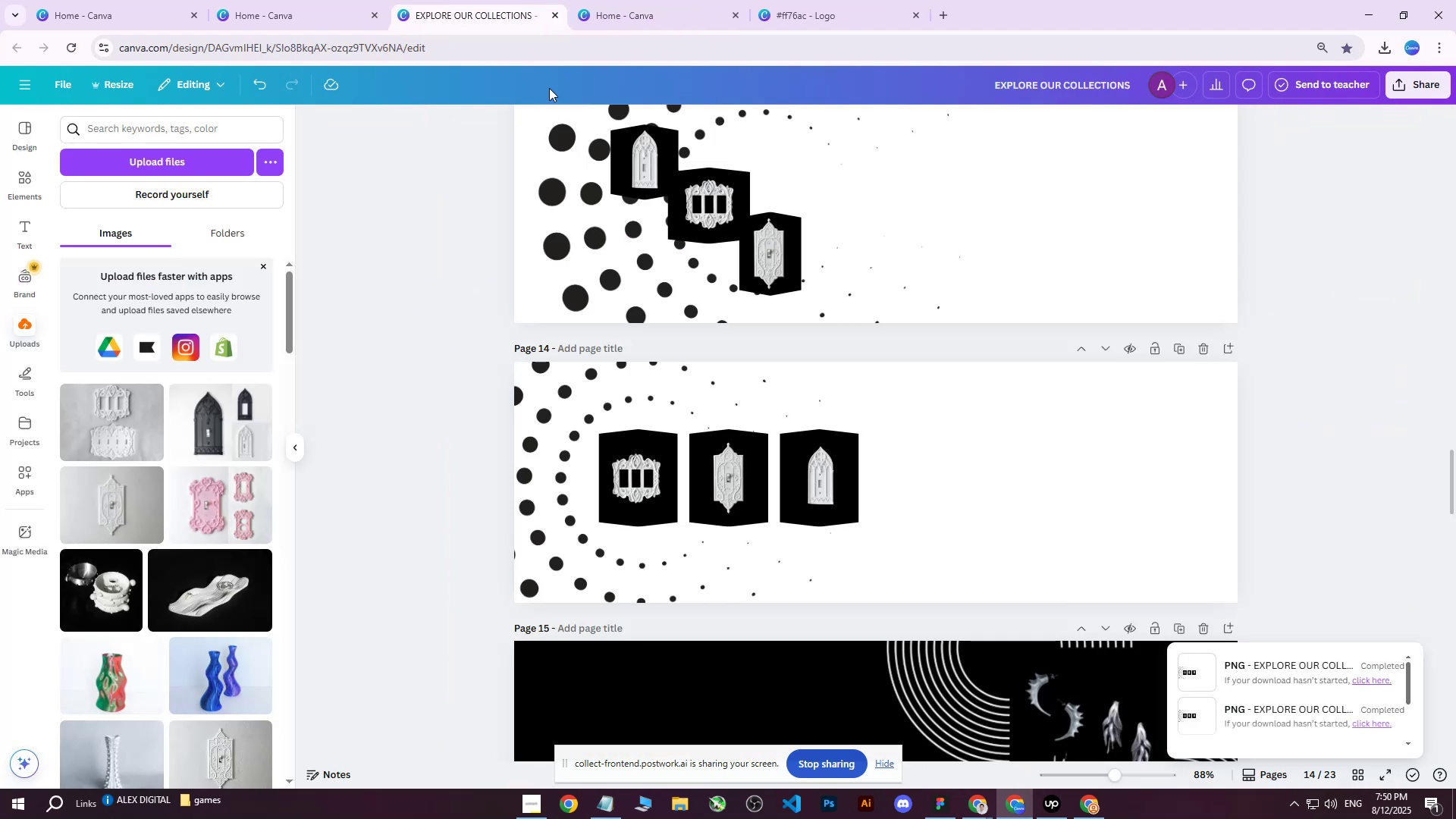 
scroll: coordinate [659, 322], scroll_direction: down, amount: 2.0
 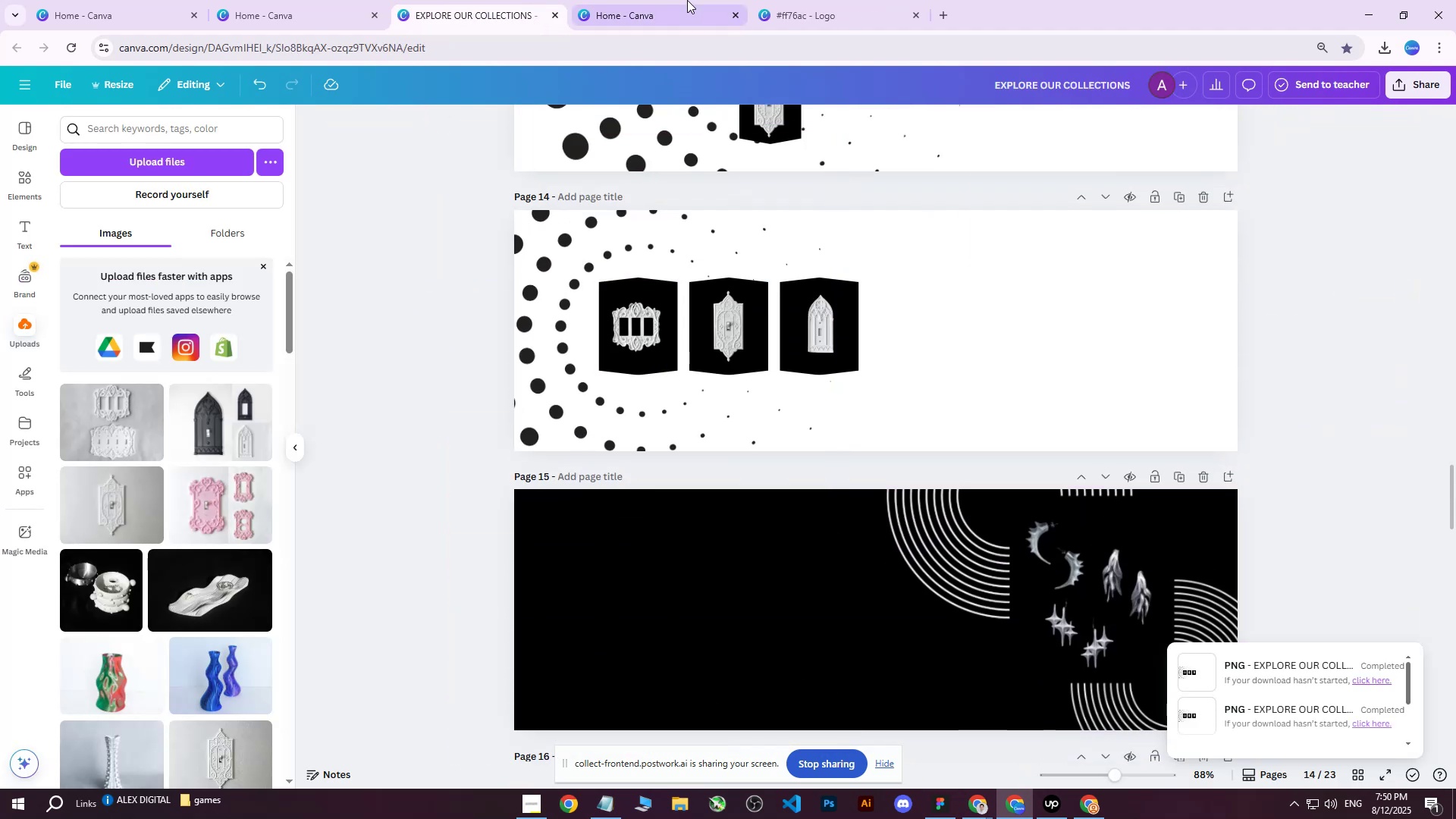 
left_click([687, 0])
 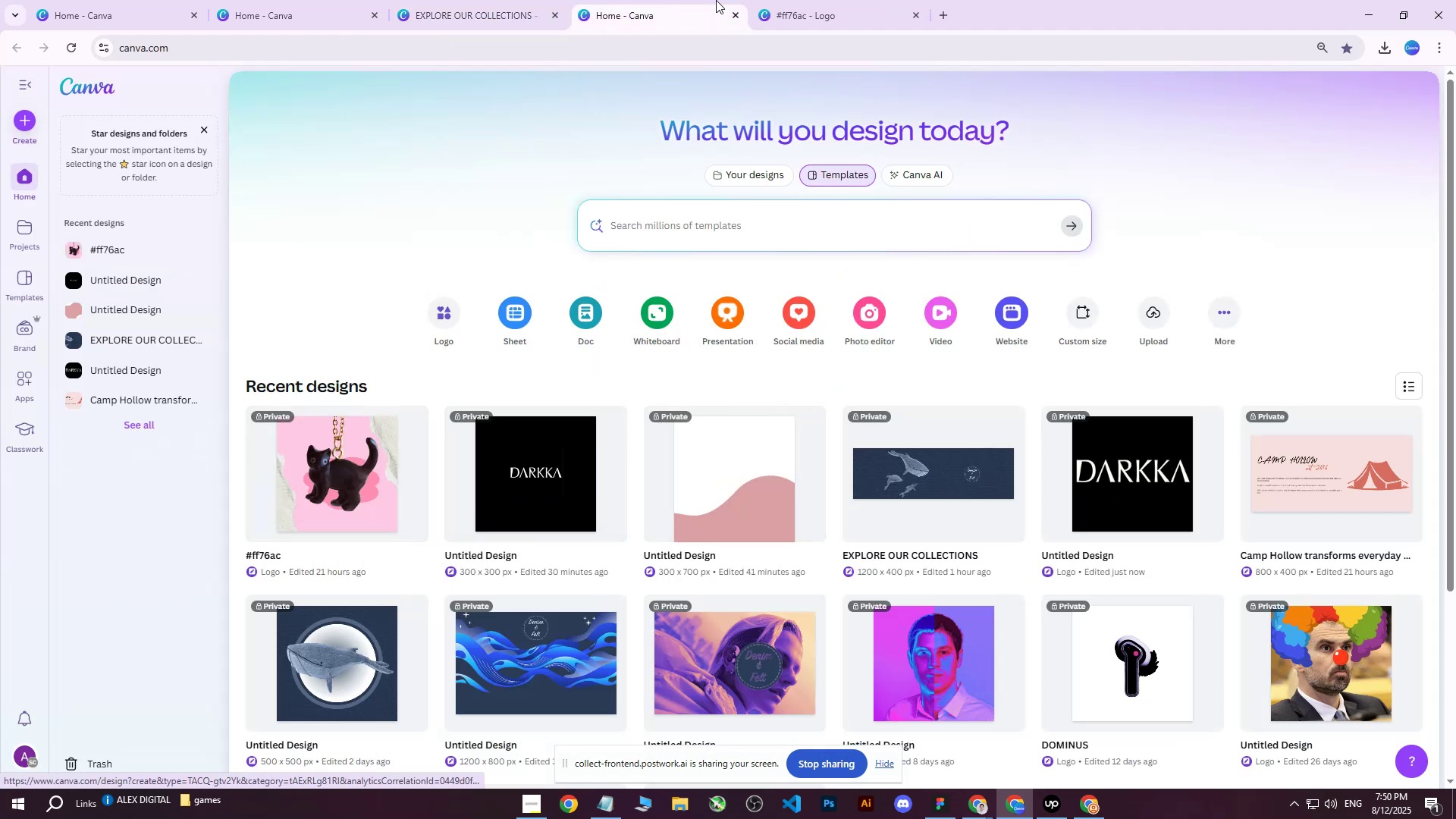 
double_click([634, 0])
 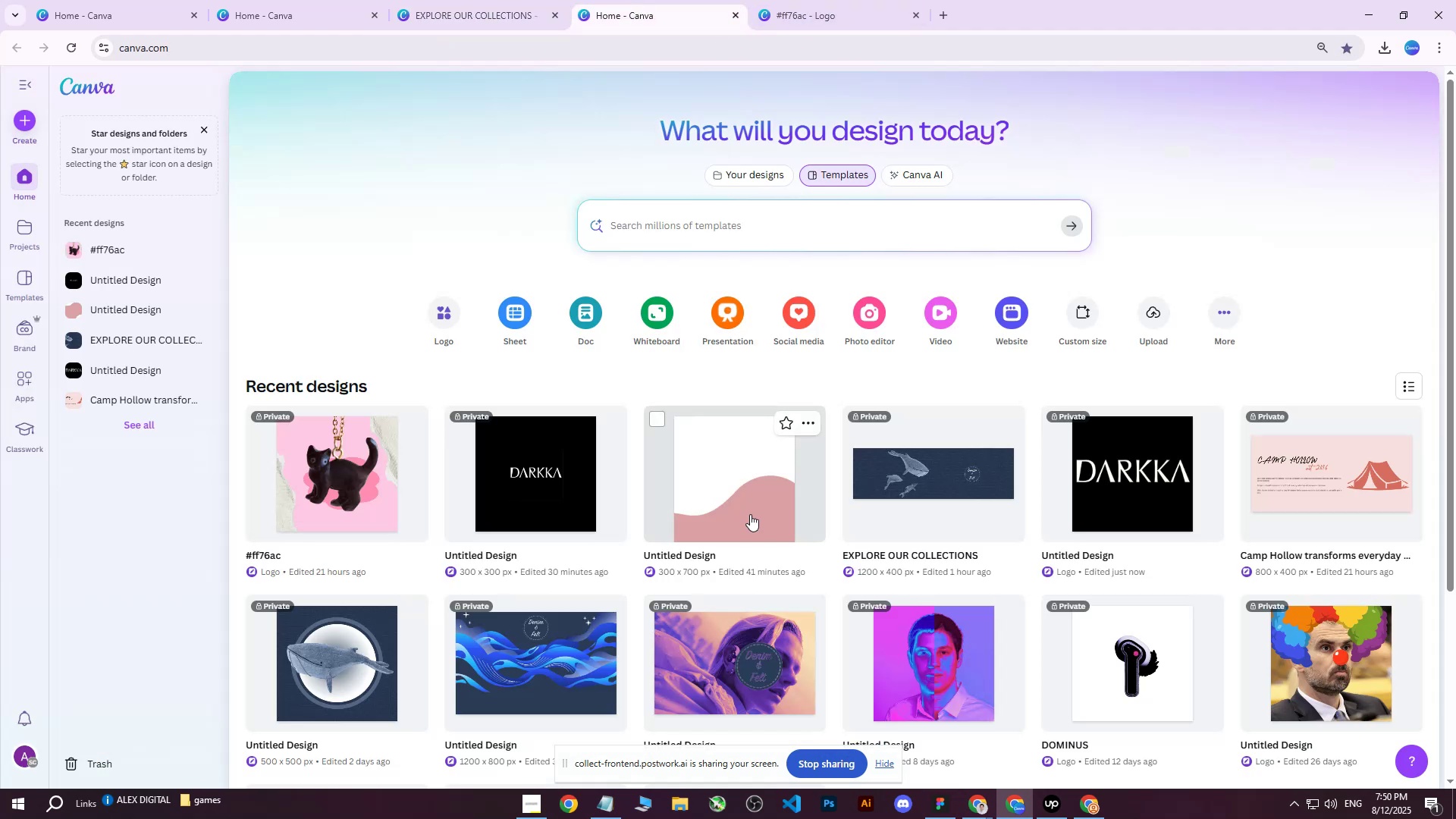 
triple_click([749, 514])
 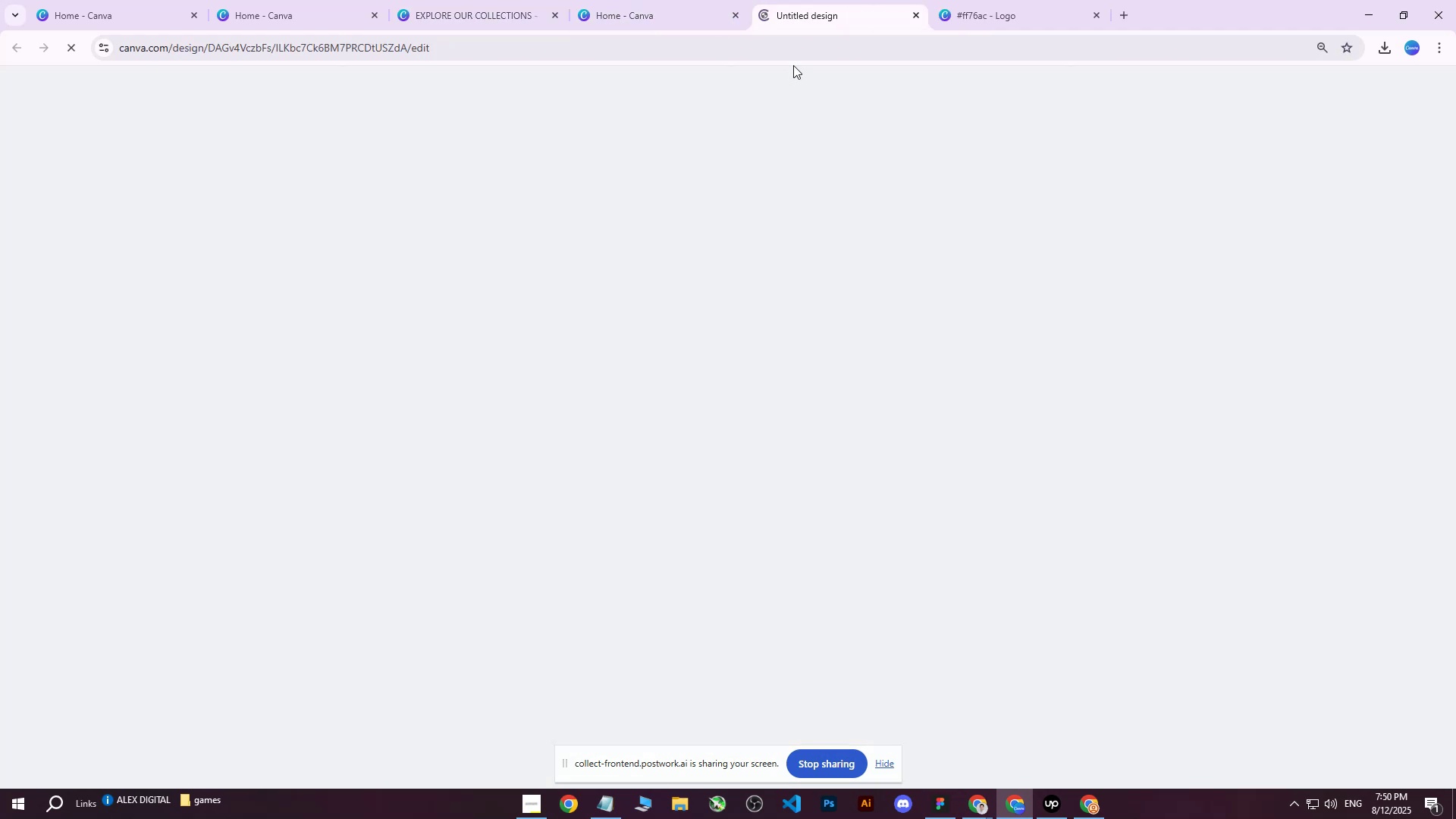 
left_click_drag(start_coordinate=[814, 0], to_coordinate=[573, 0])
 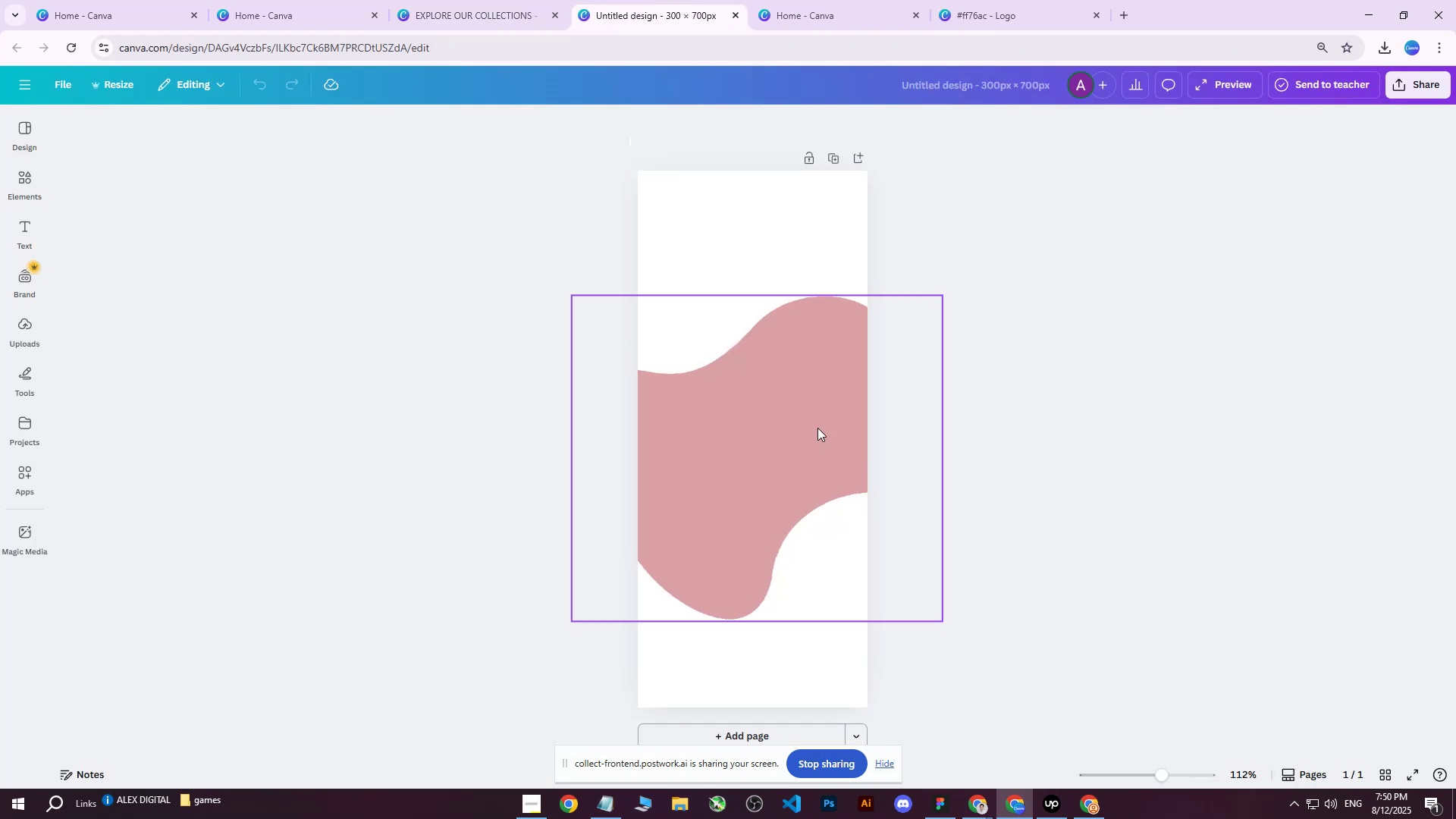 
scroll: coordinate [808, 449], scroll_direction: down, amount: 7.0
 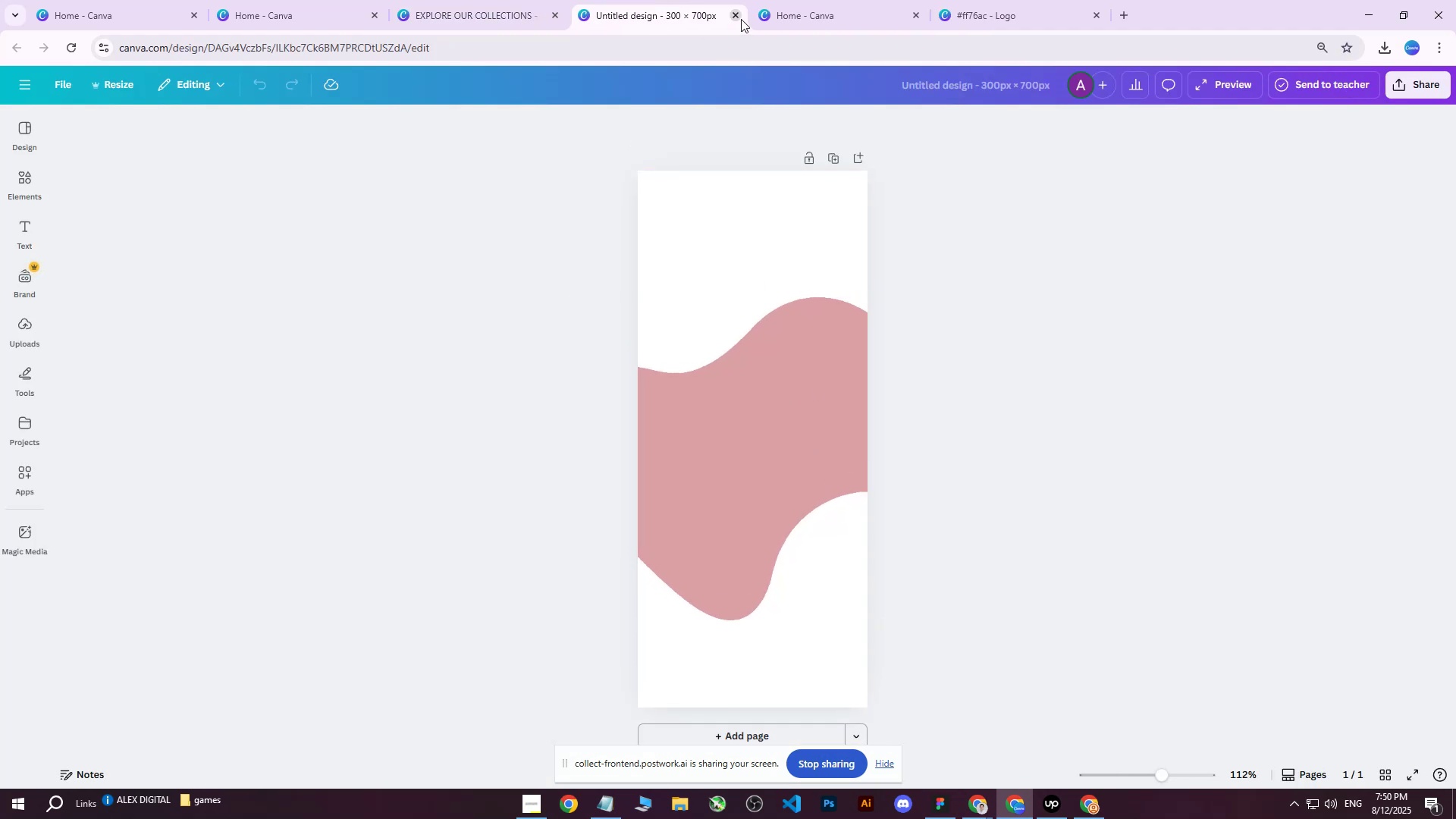 
left_click([735, 19])
 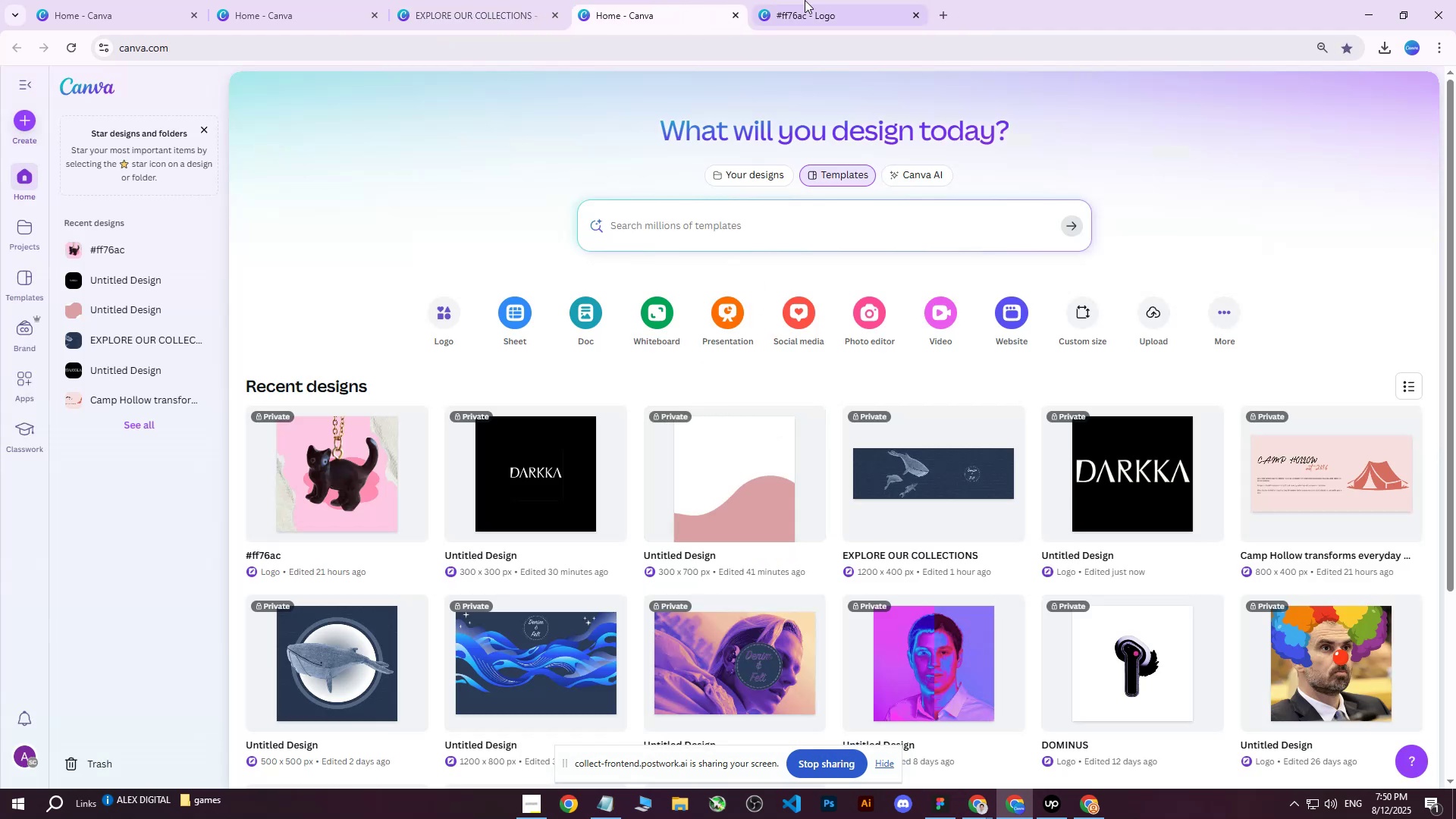 
left_click([814, 0])
 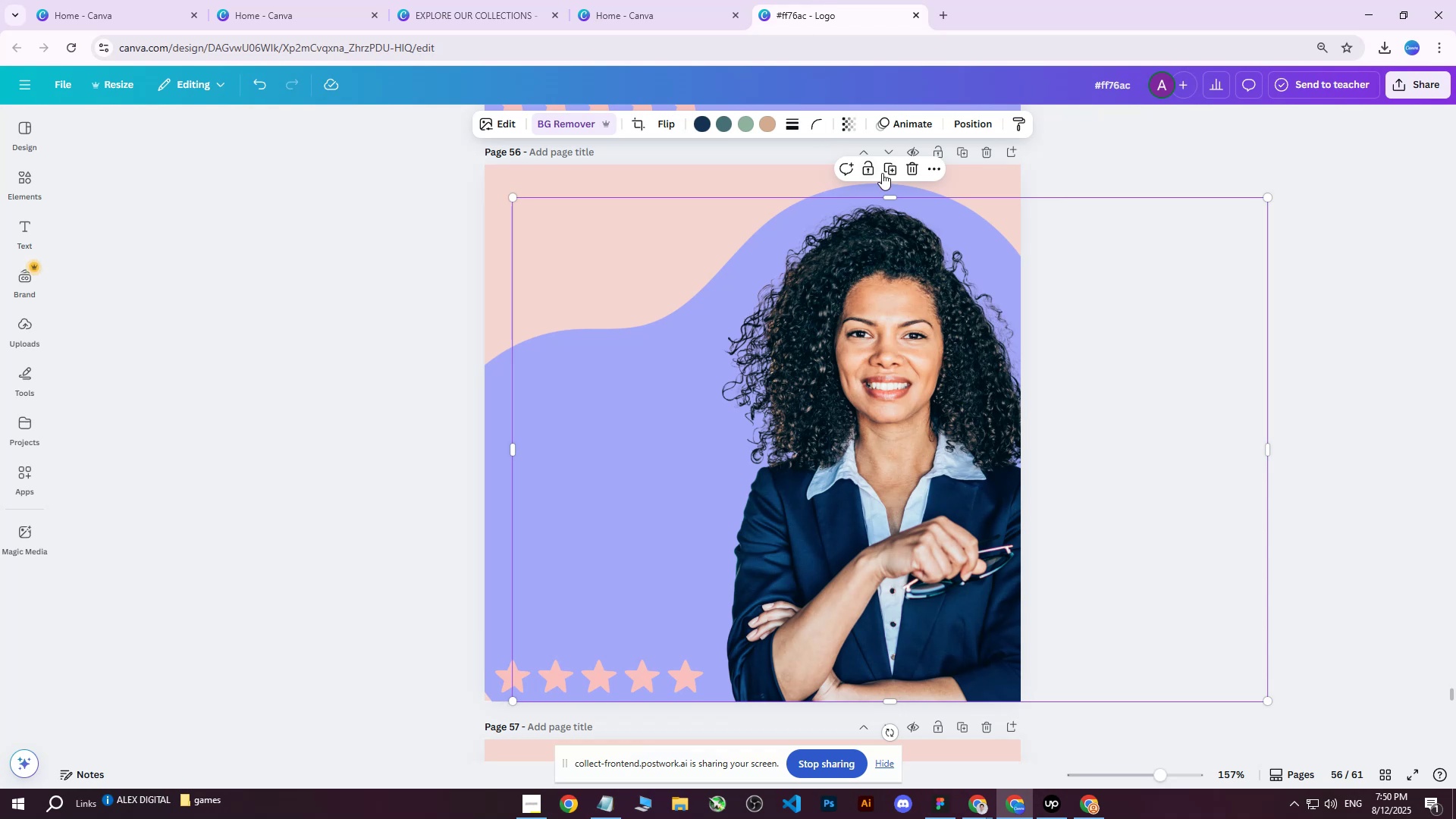 
scroll: coordinate [1229, 510], scroll_direction: up, amount: 34.0
 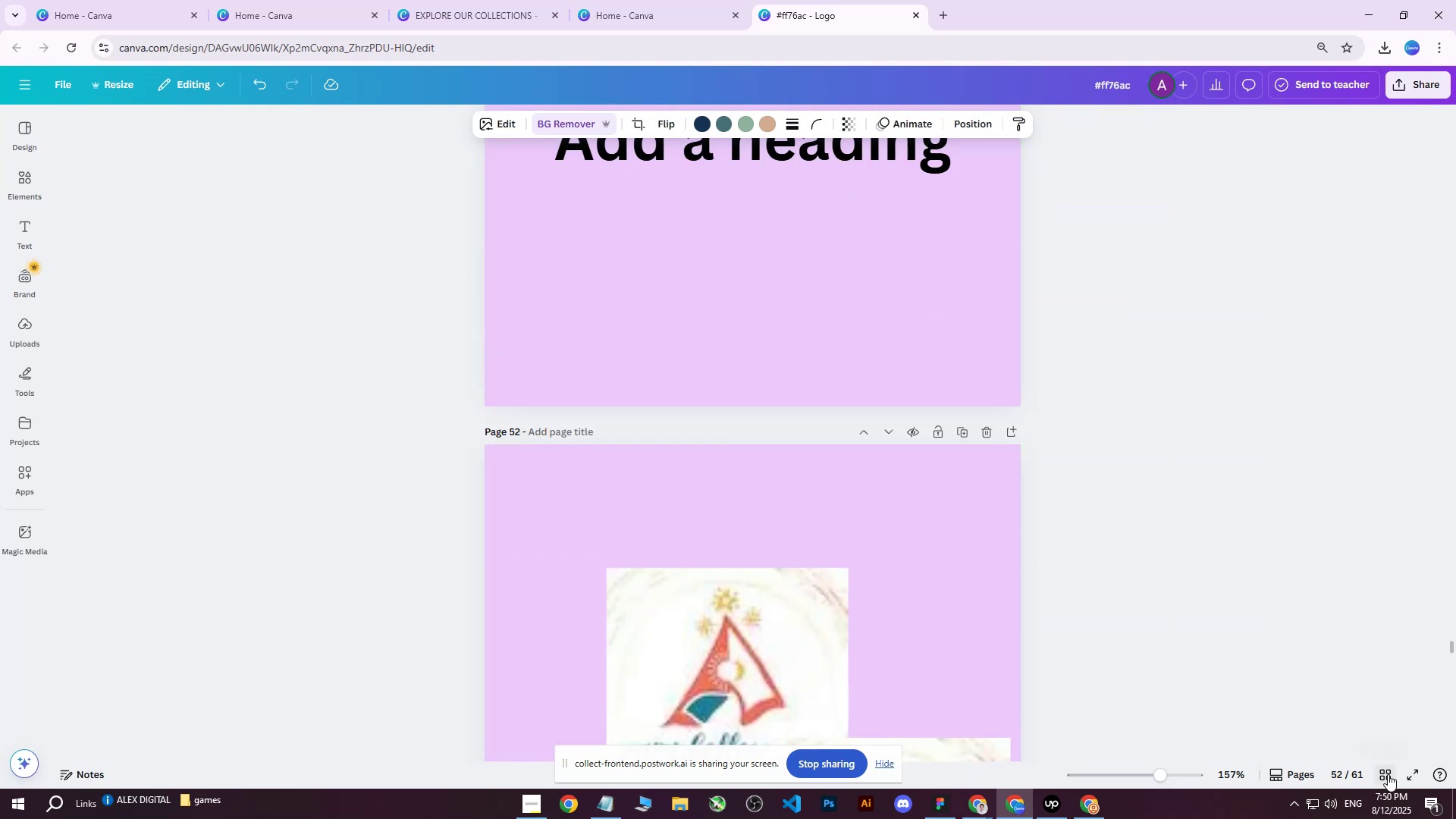 
left_click([1388, 774])
 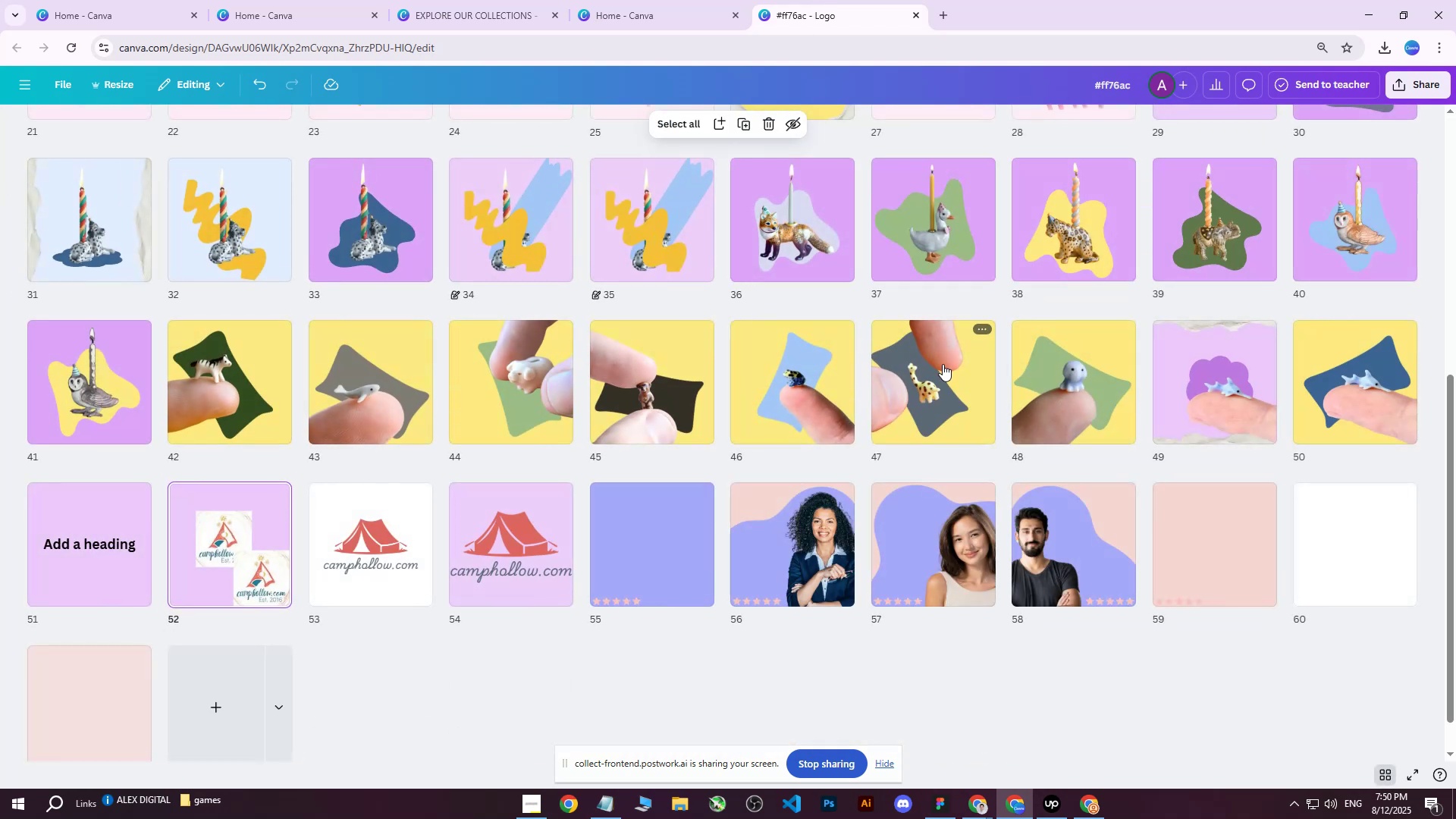 
scroll: coordinate [667, 659], scroll_direction: up, amount: 1.0
 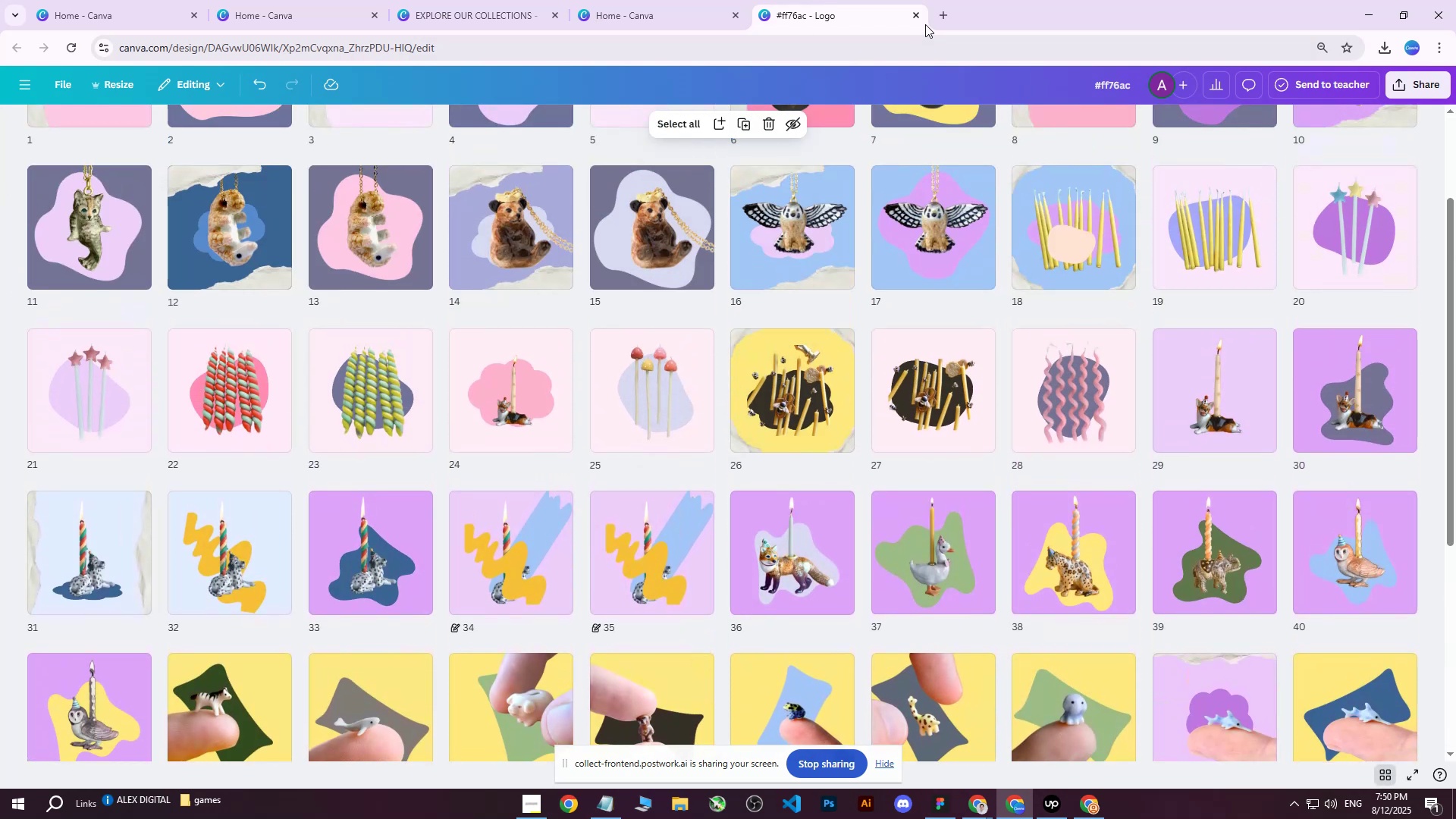 
left_click([917, 15])
 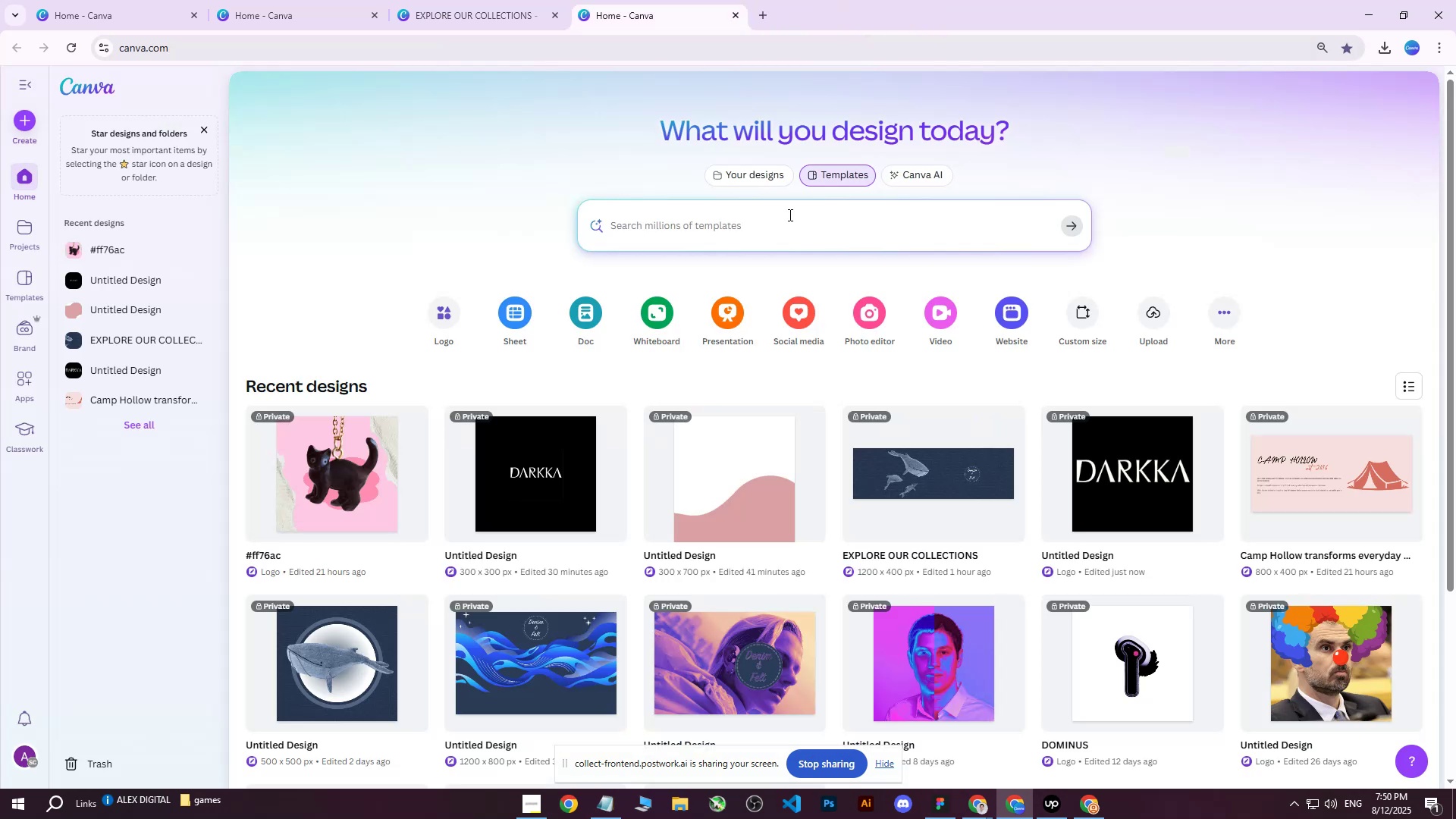 
scroll: coordinate [789, 215], scroll_direction: down, amount: 2.0
 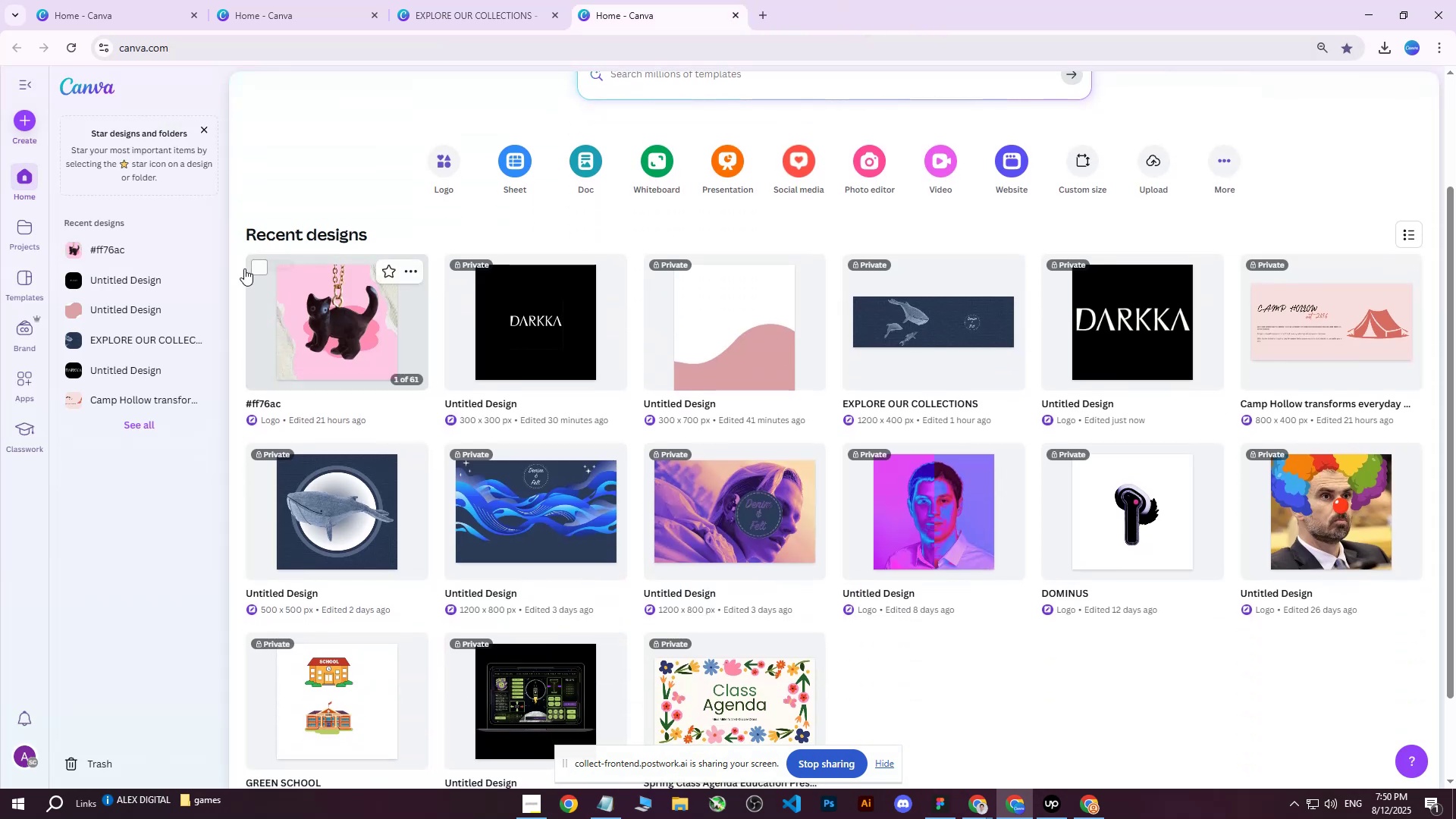 
left_click([204, 0])
 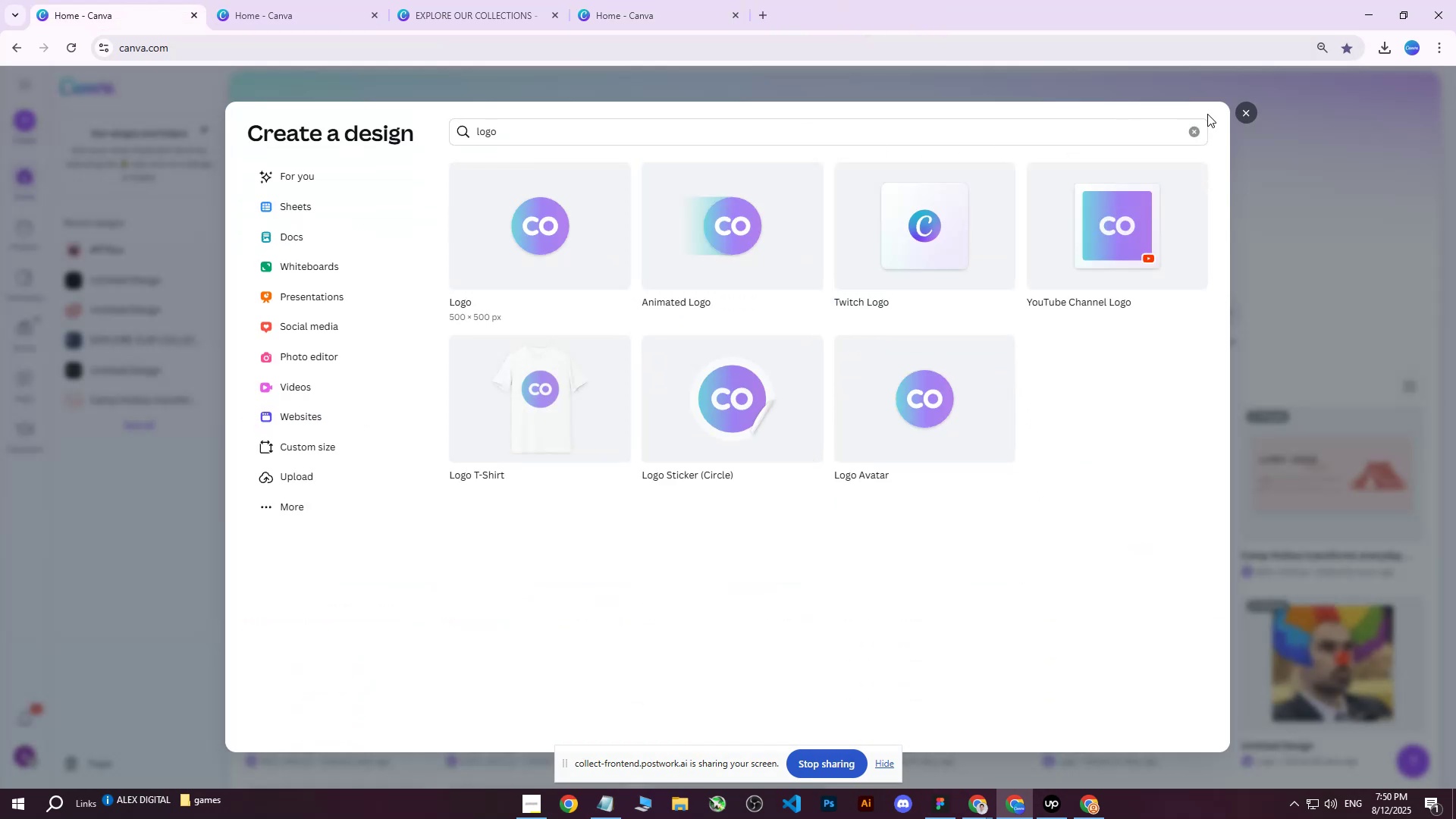 
left_click([1238, 114])
 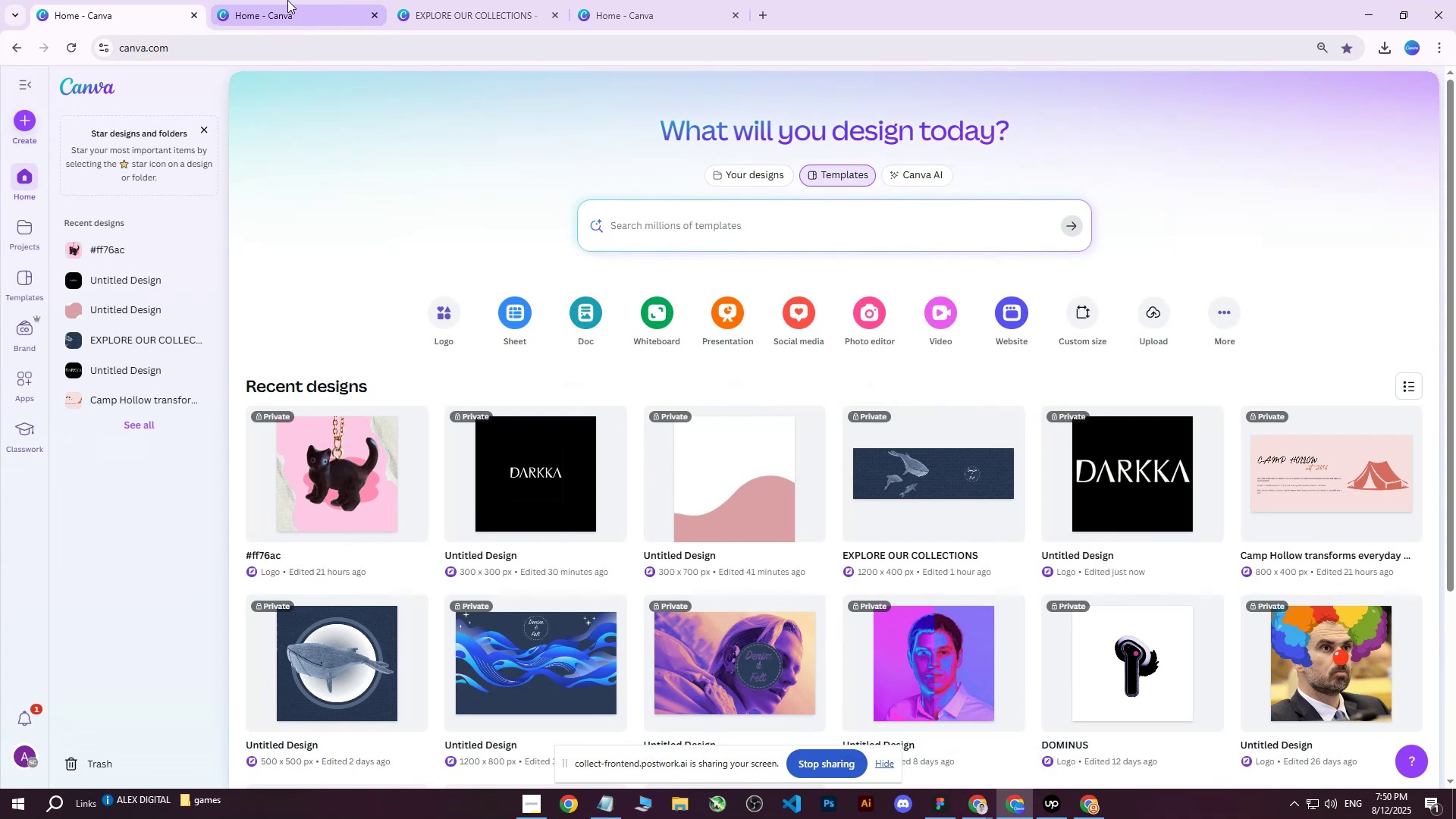 
left_click([287, 0])
 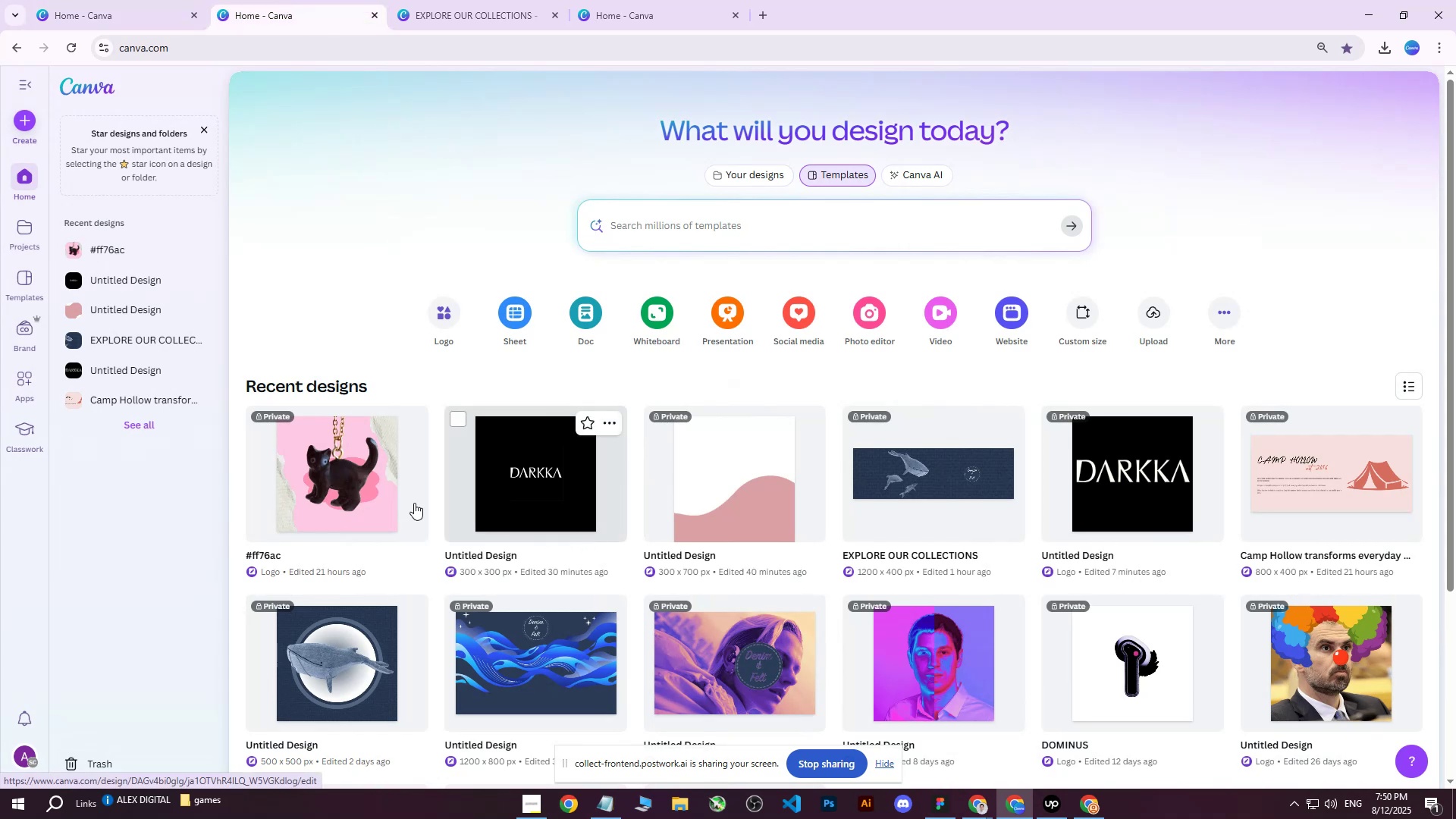 
left_click([322, 503])
 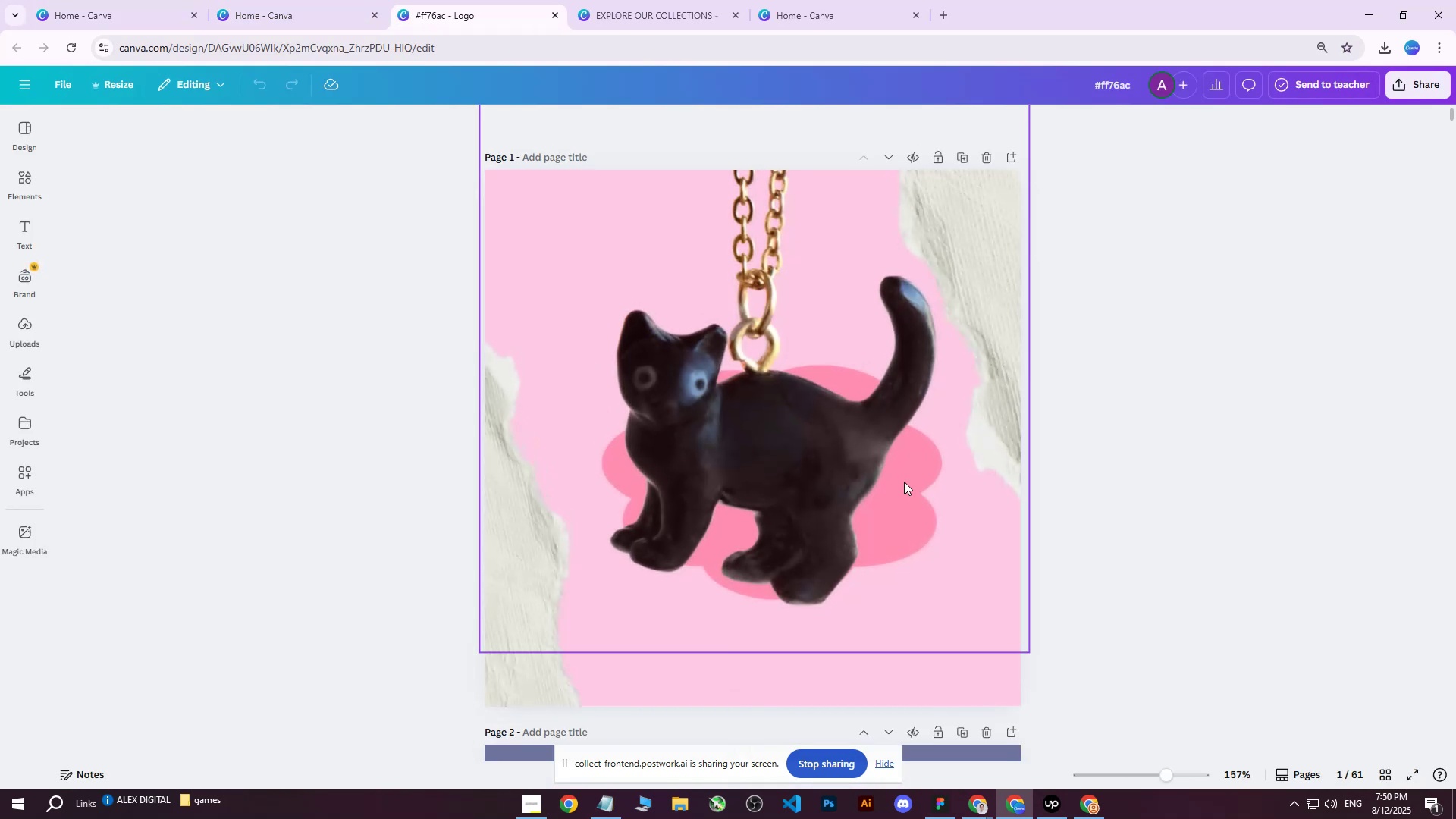 
left_click([1388, 773])
 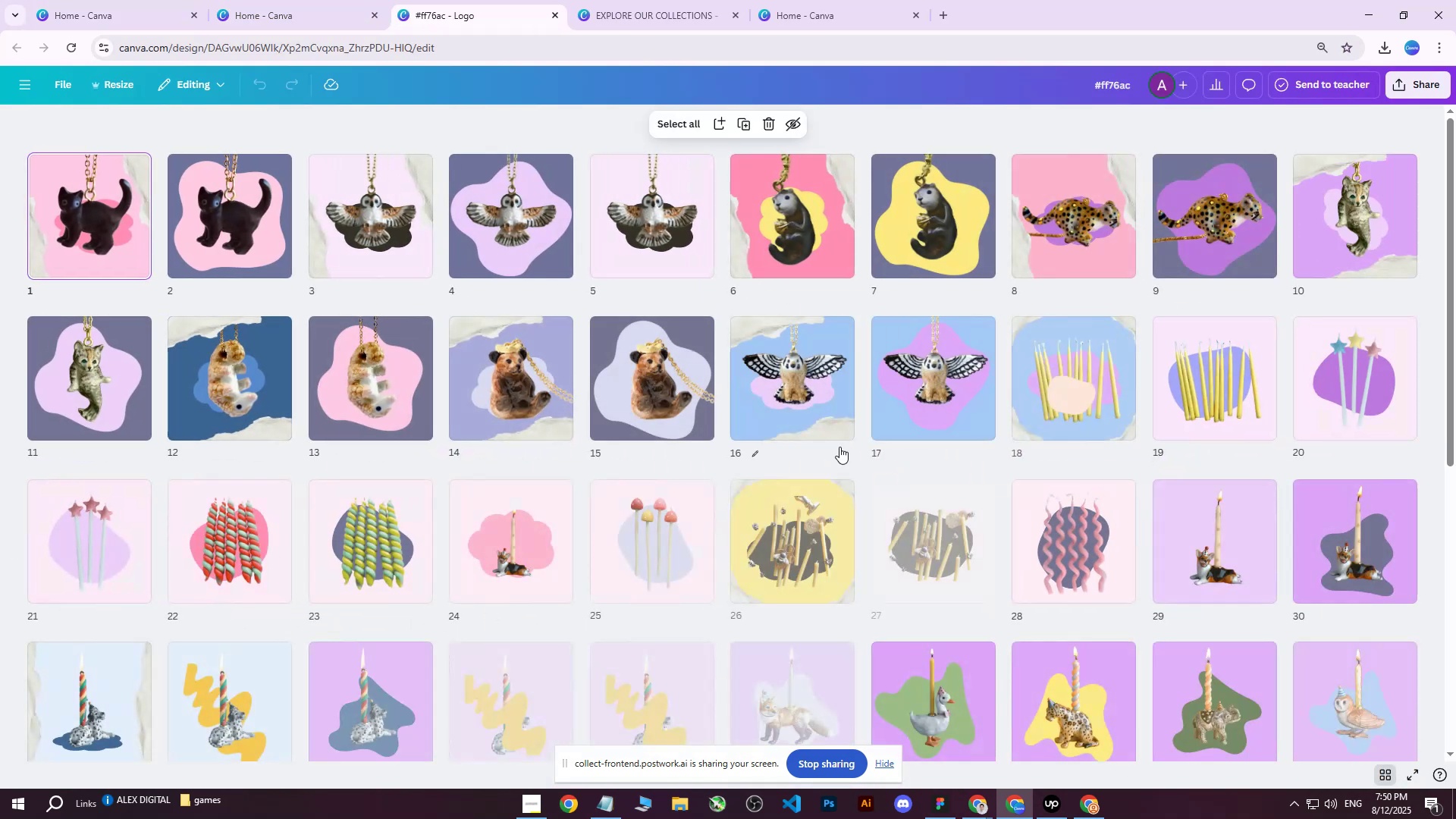 
scroll: coordinate [841, 459], scroll_direction: down, amount: 12.0
 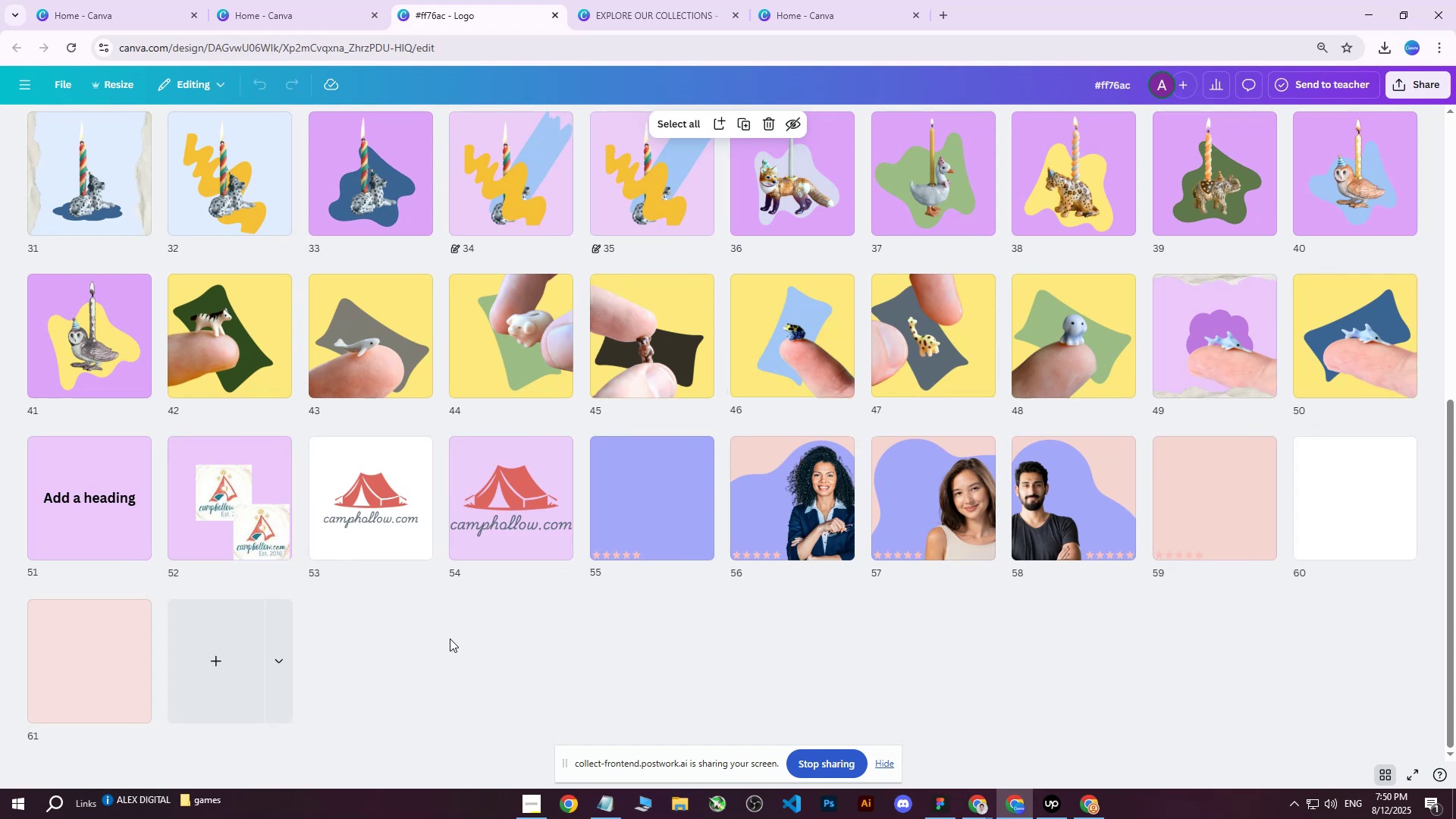 
left_click([454, 633])
 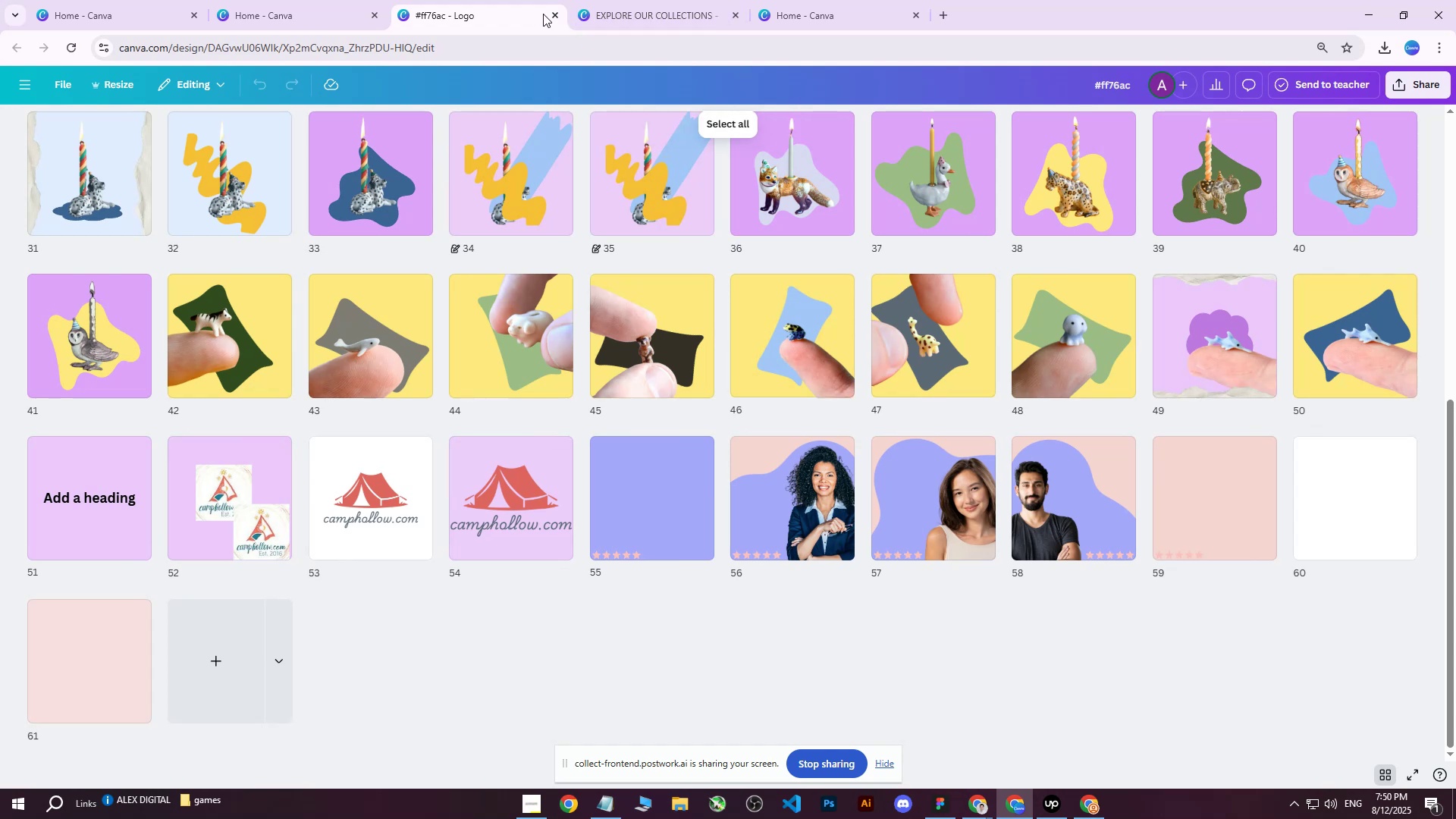 
left_click([556, 13])
 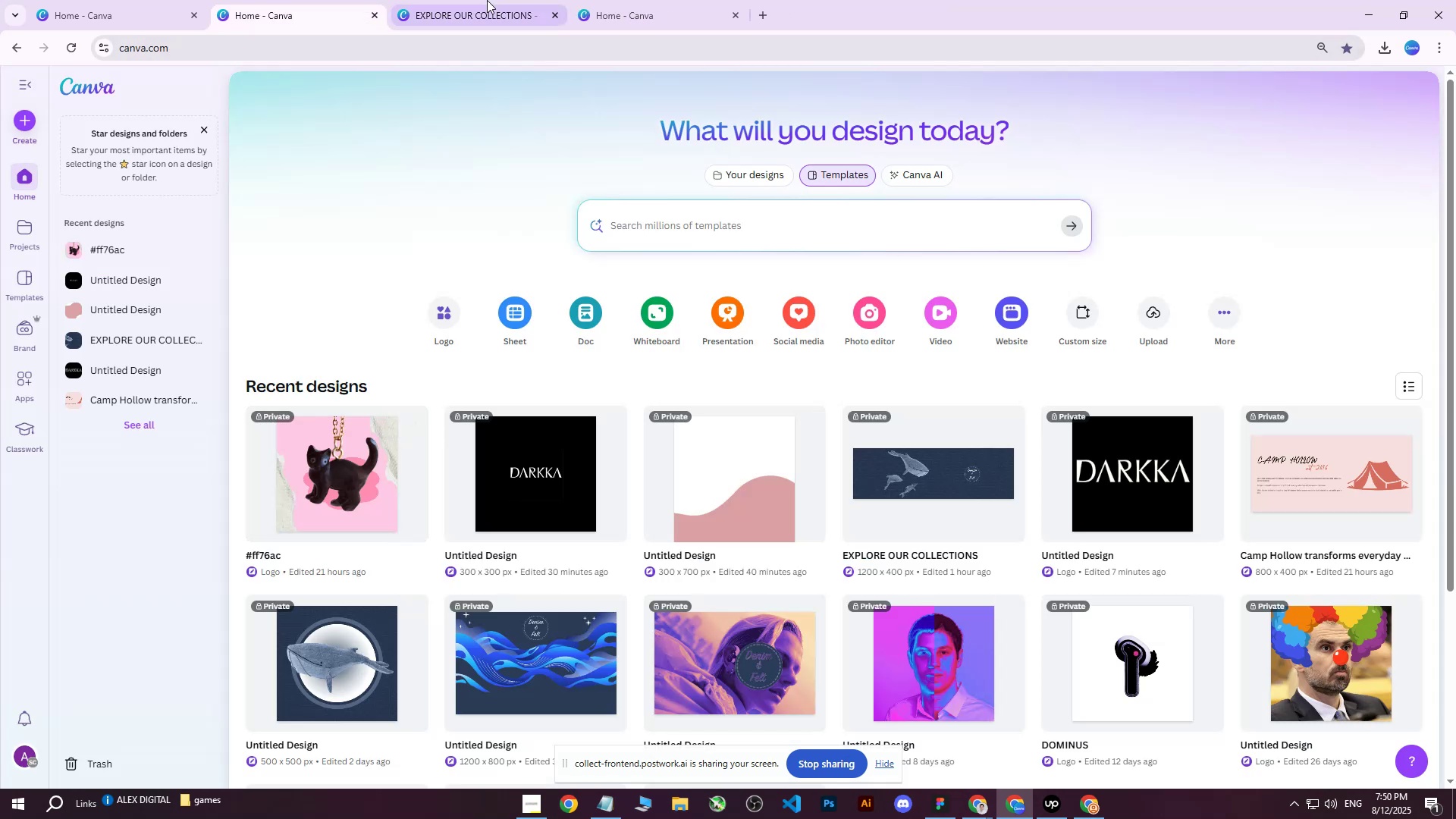 
left_click([486, 0])
 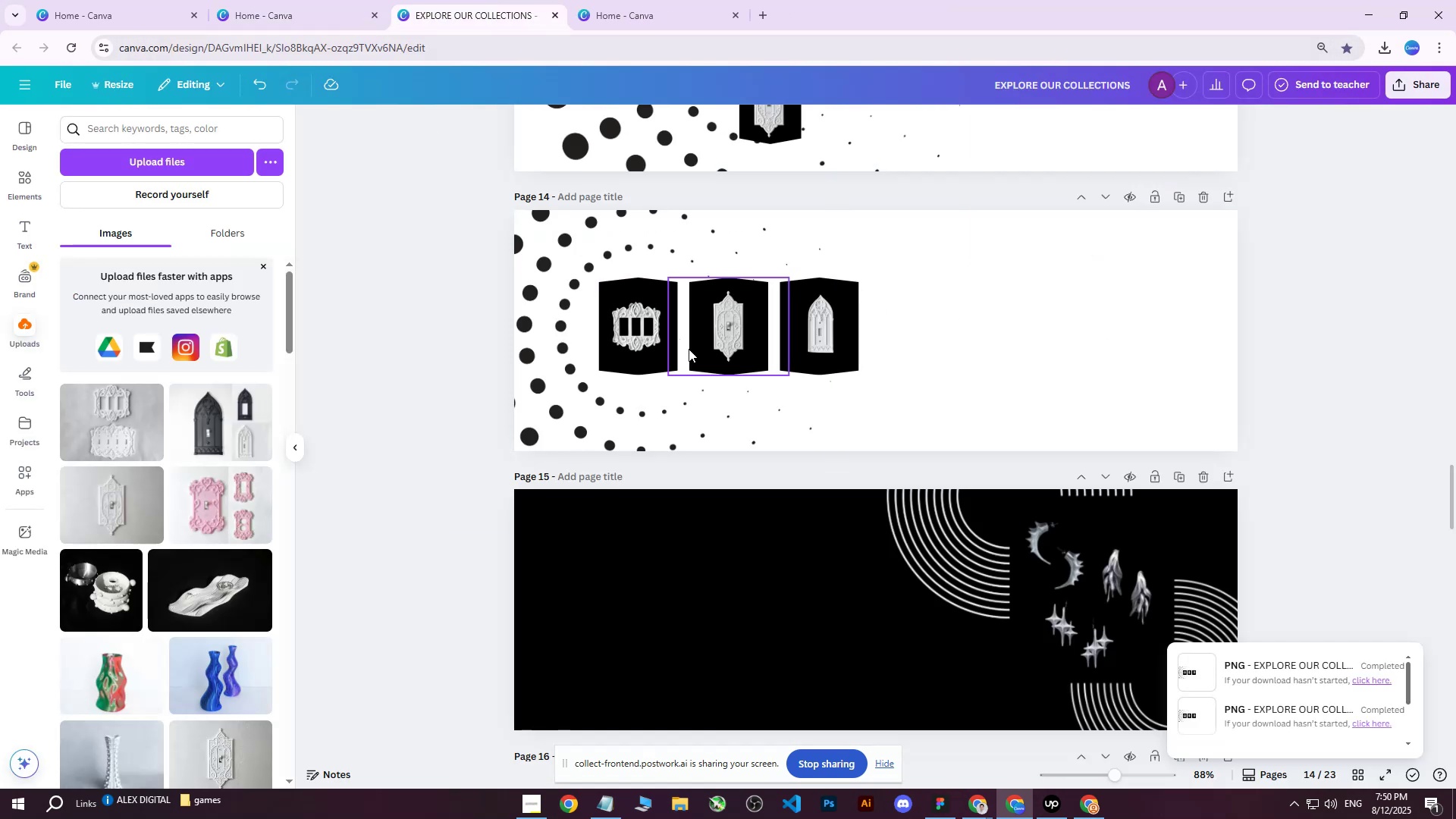 
scroll: coordinate [689, 354], scroll_direction: down, amount: 4.0
 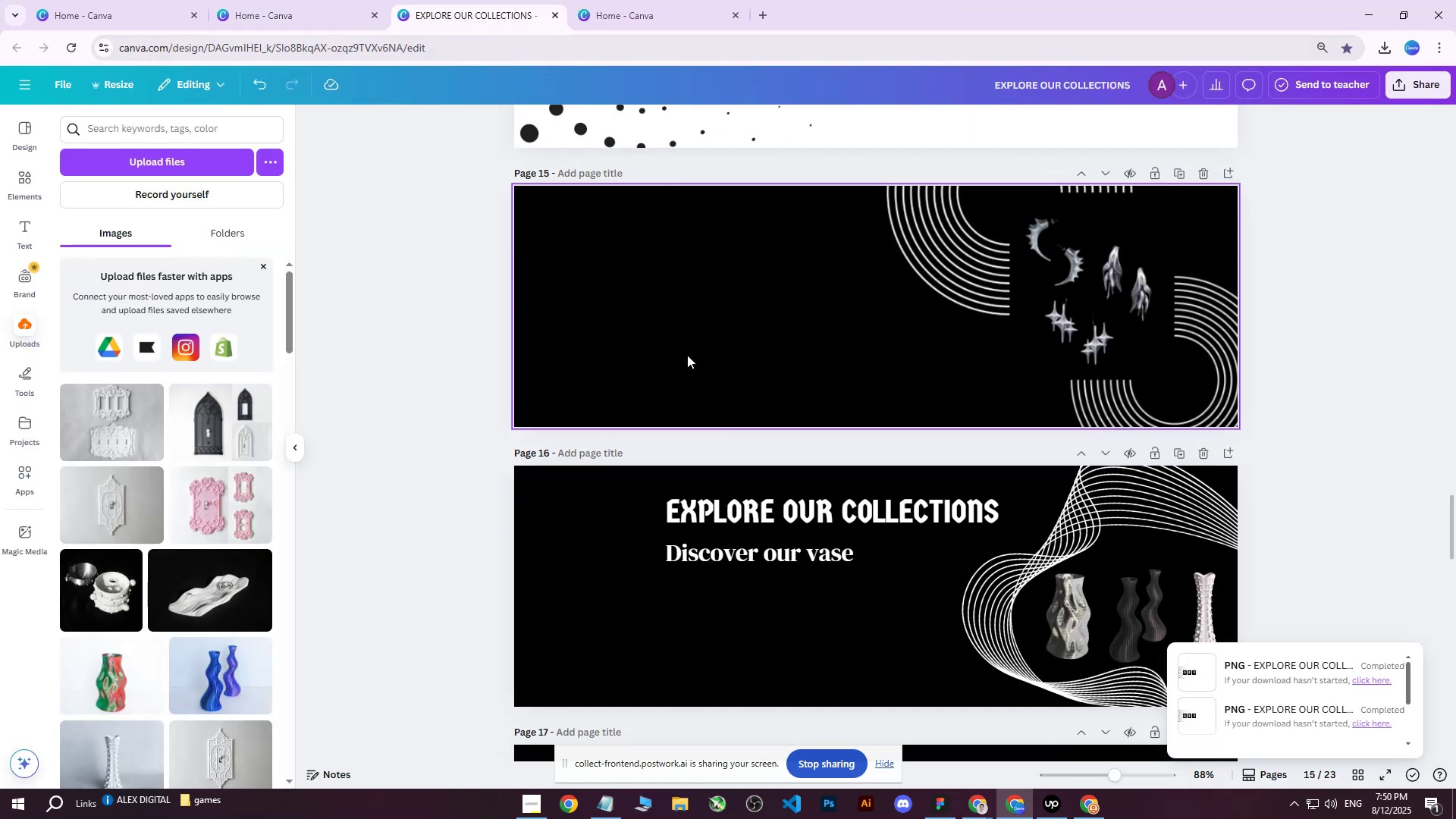 
scroll: coordinate [689, 359], scroll_direction: up, amount: 3.0
 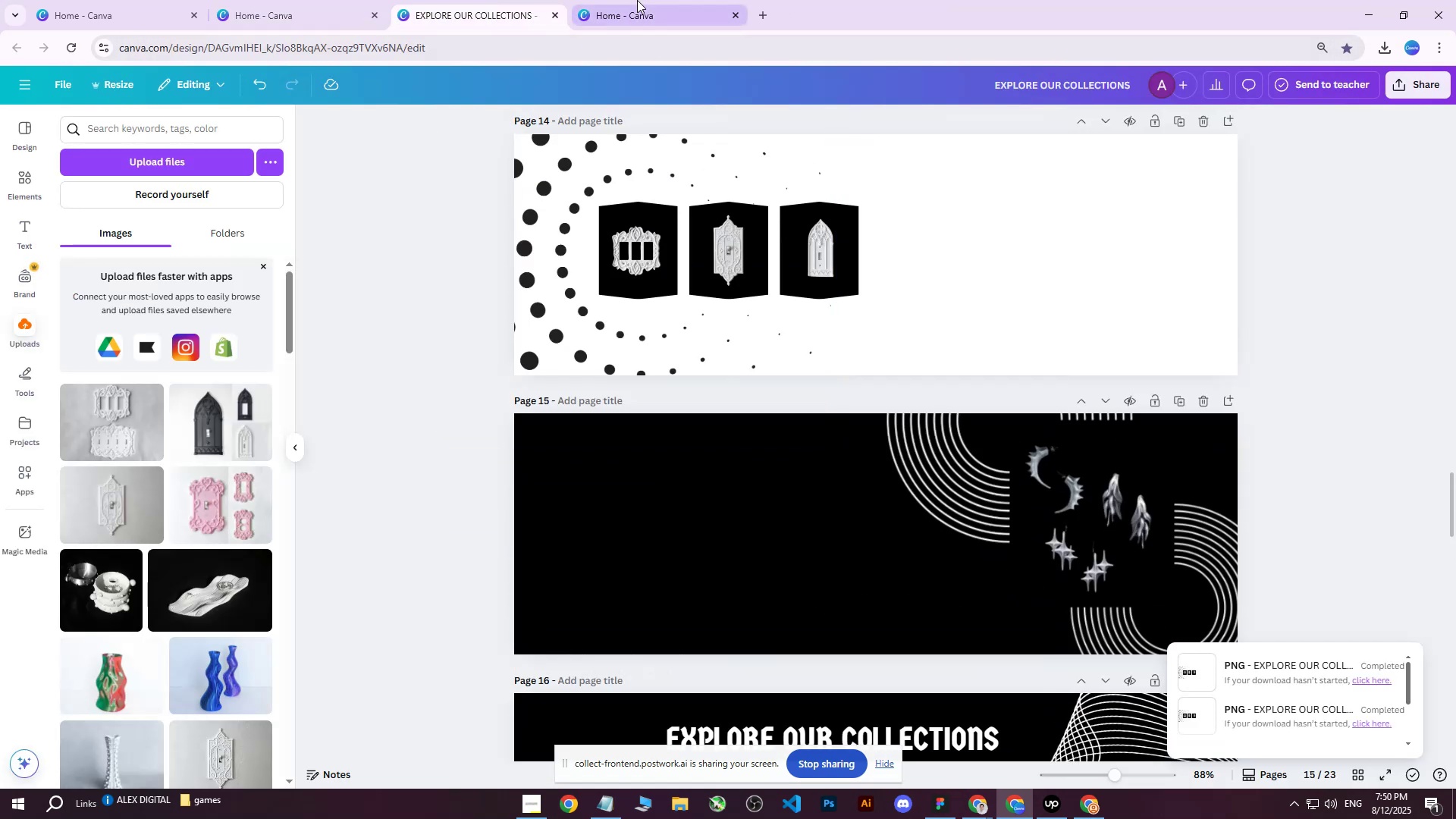 
left_click([637, 0])
 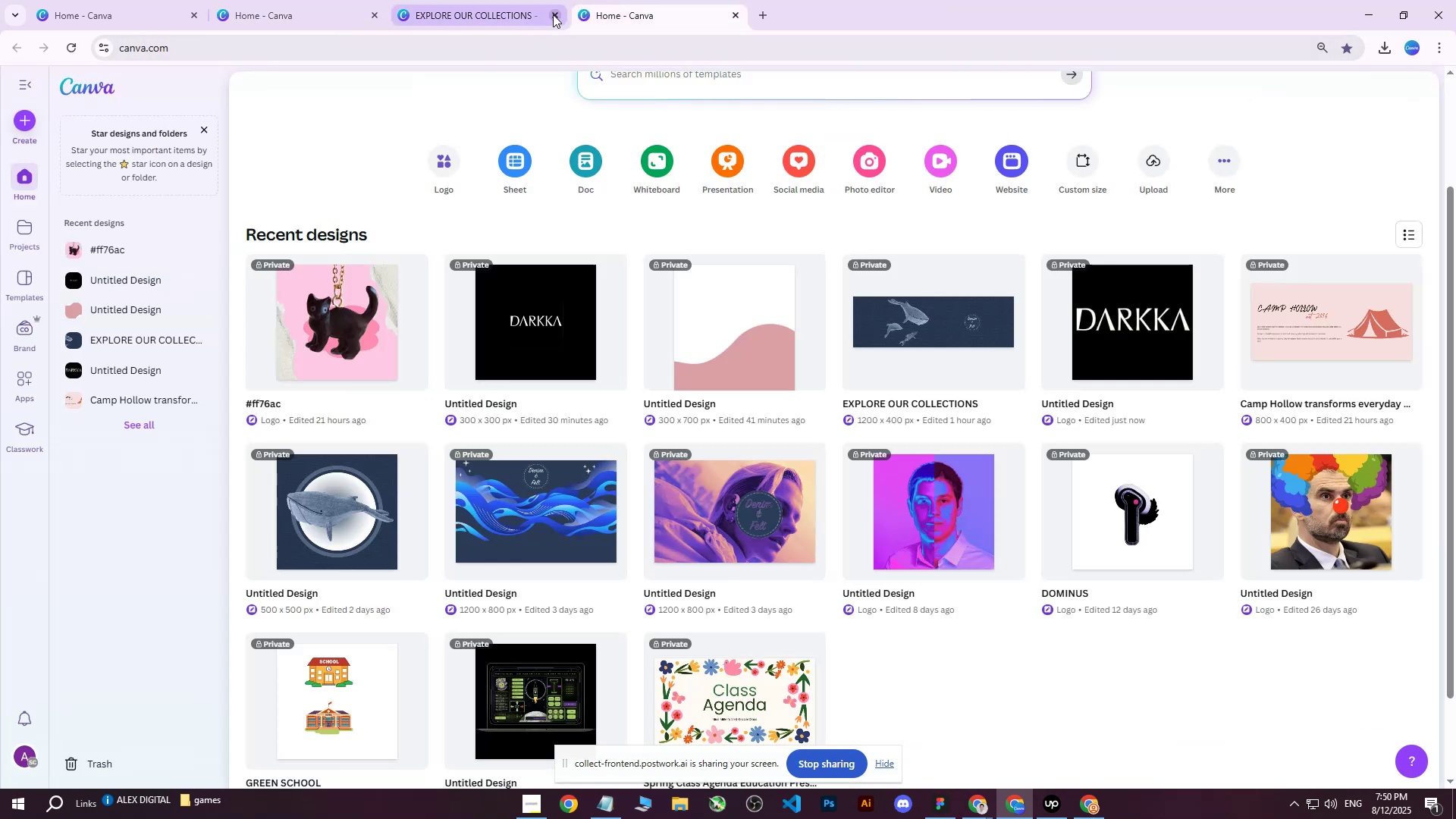 
left_click([554, 14])
 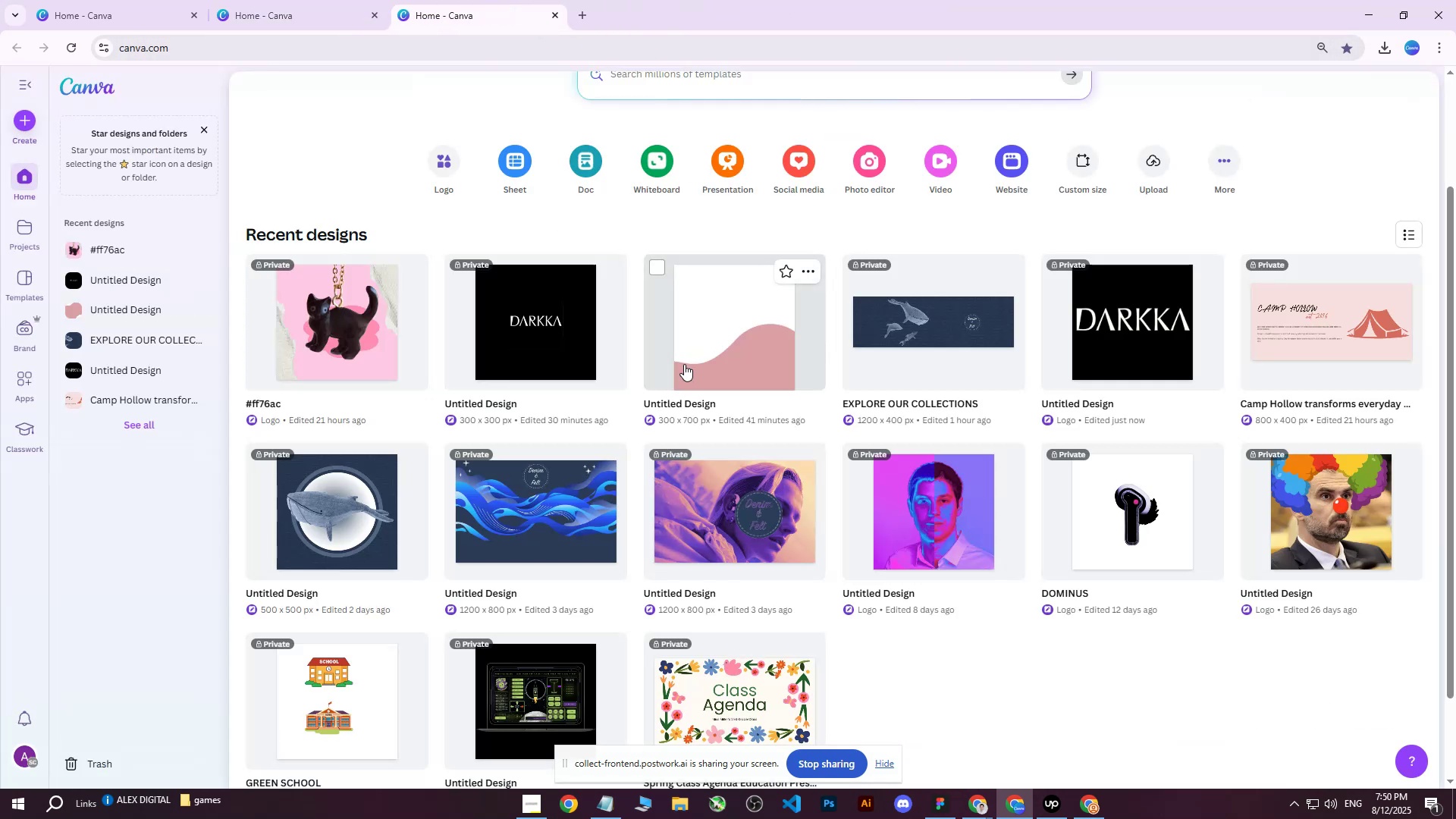 
double_click([684, 364])
 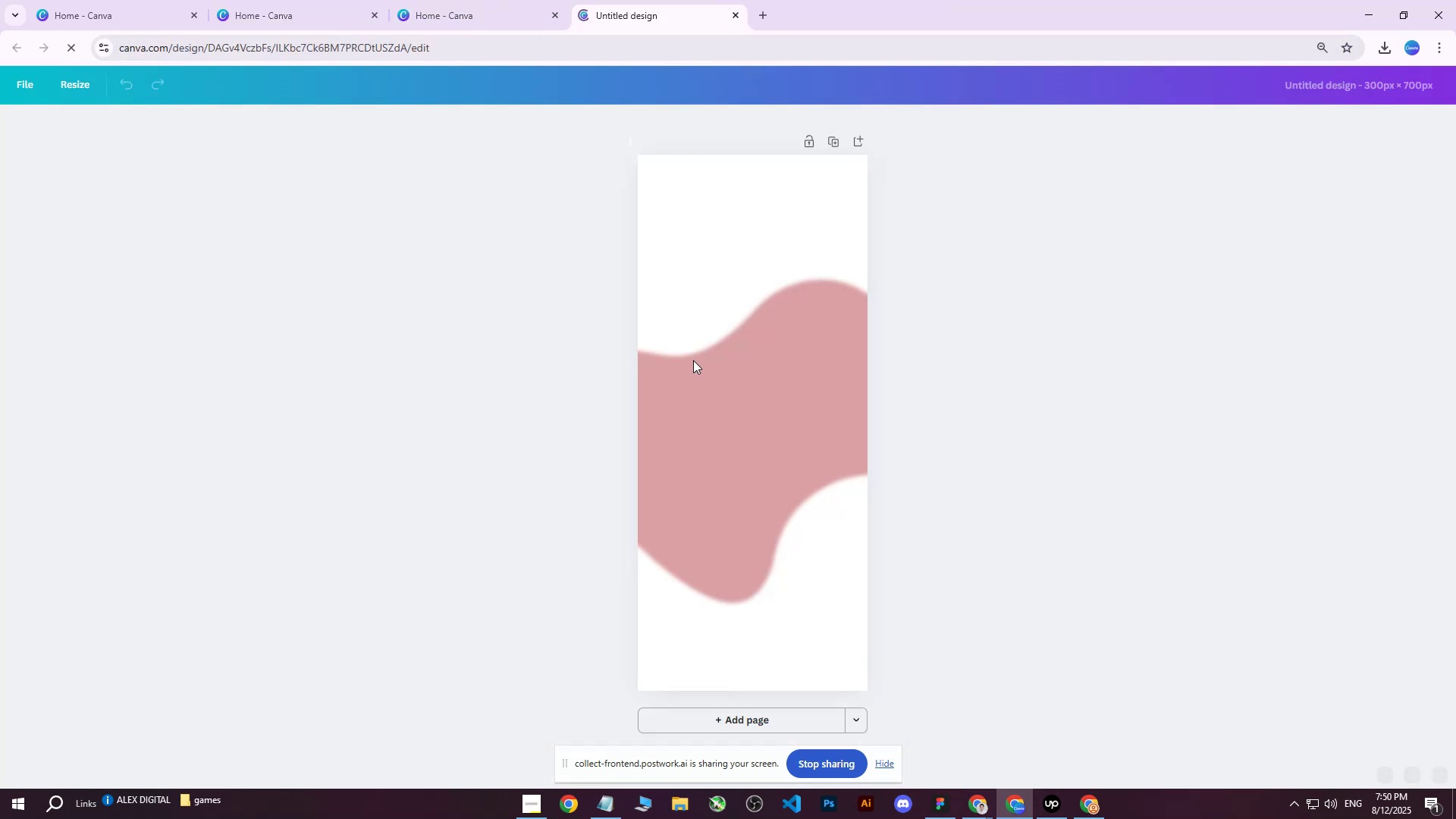 
scroll: coordinate [709, 269], scroll_direction: down, amount: 18.0
 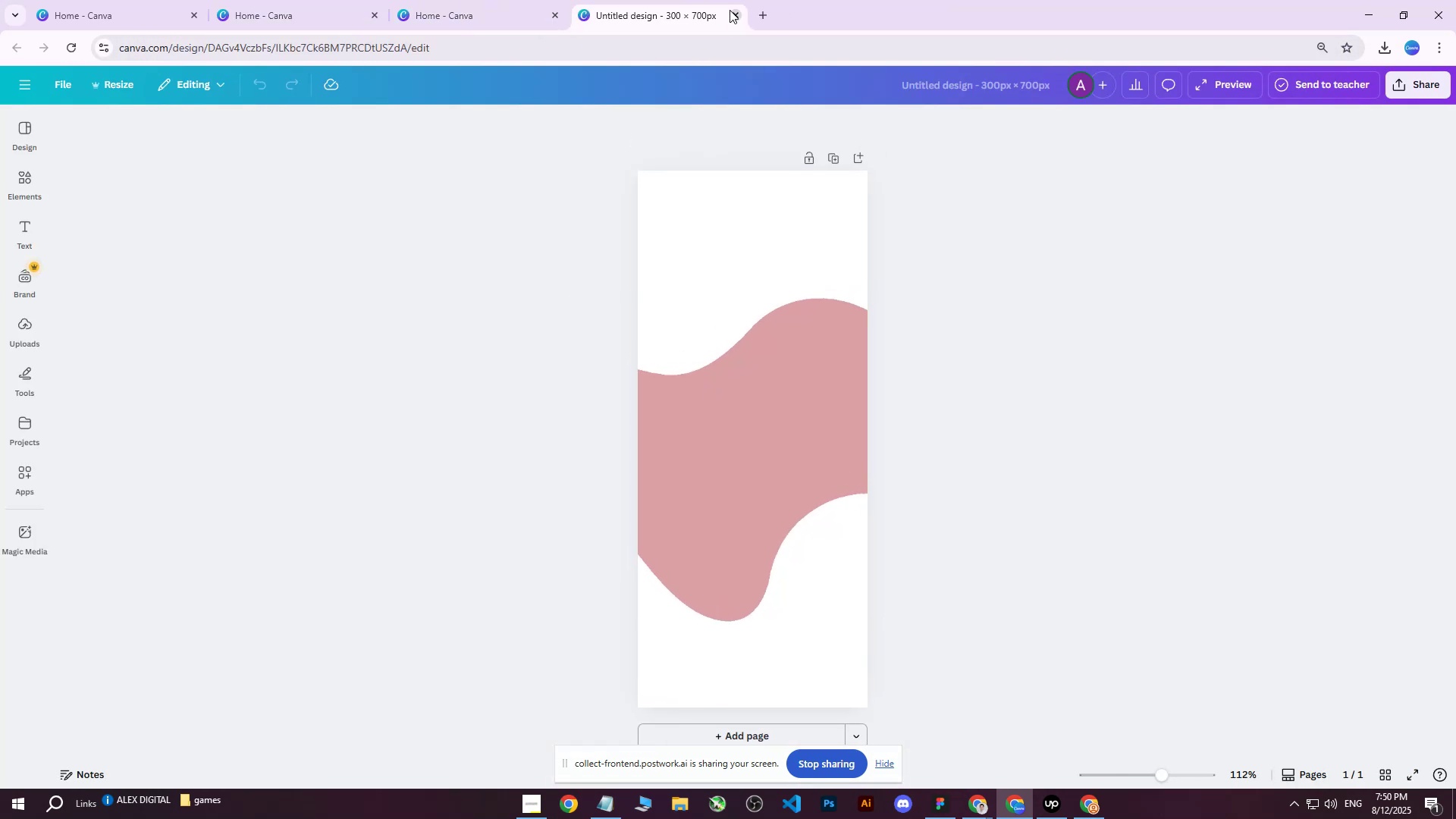 
double_click([732, 14])
 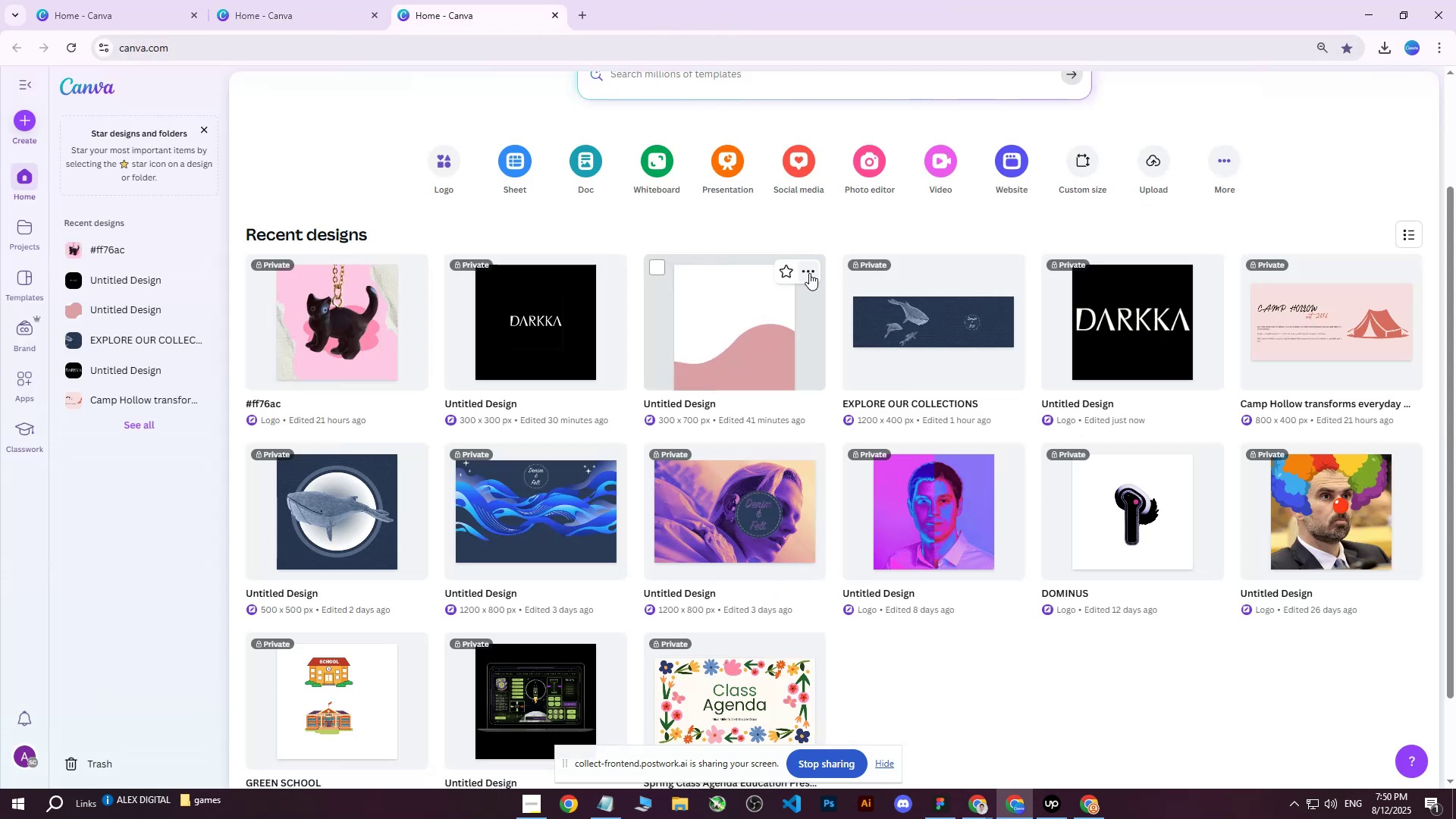 
left_click([811, 271])
 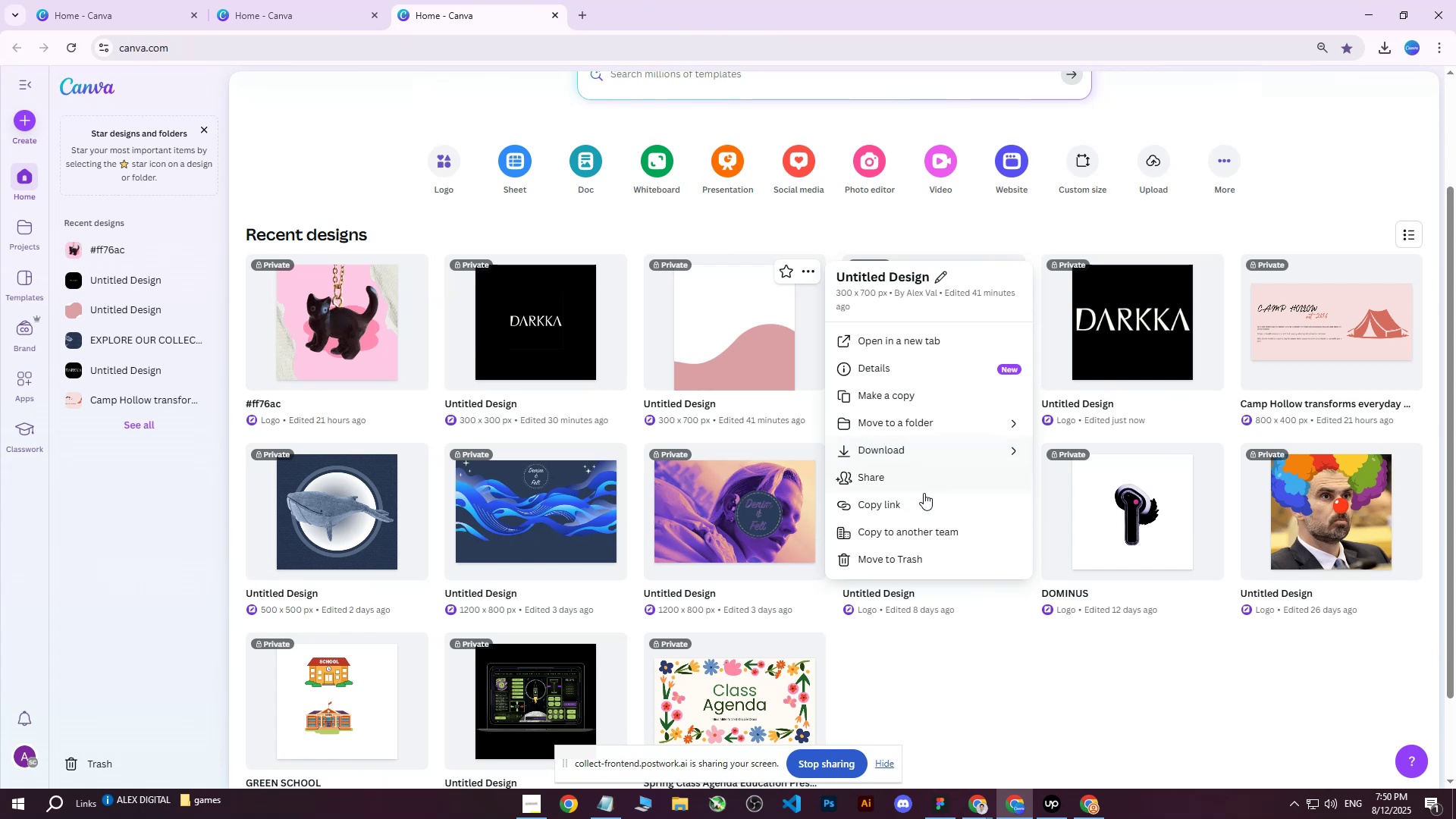 
left_click([913, 560])
 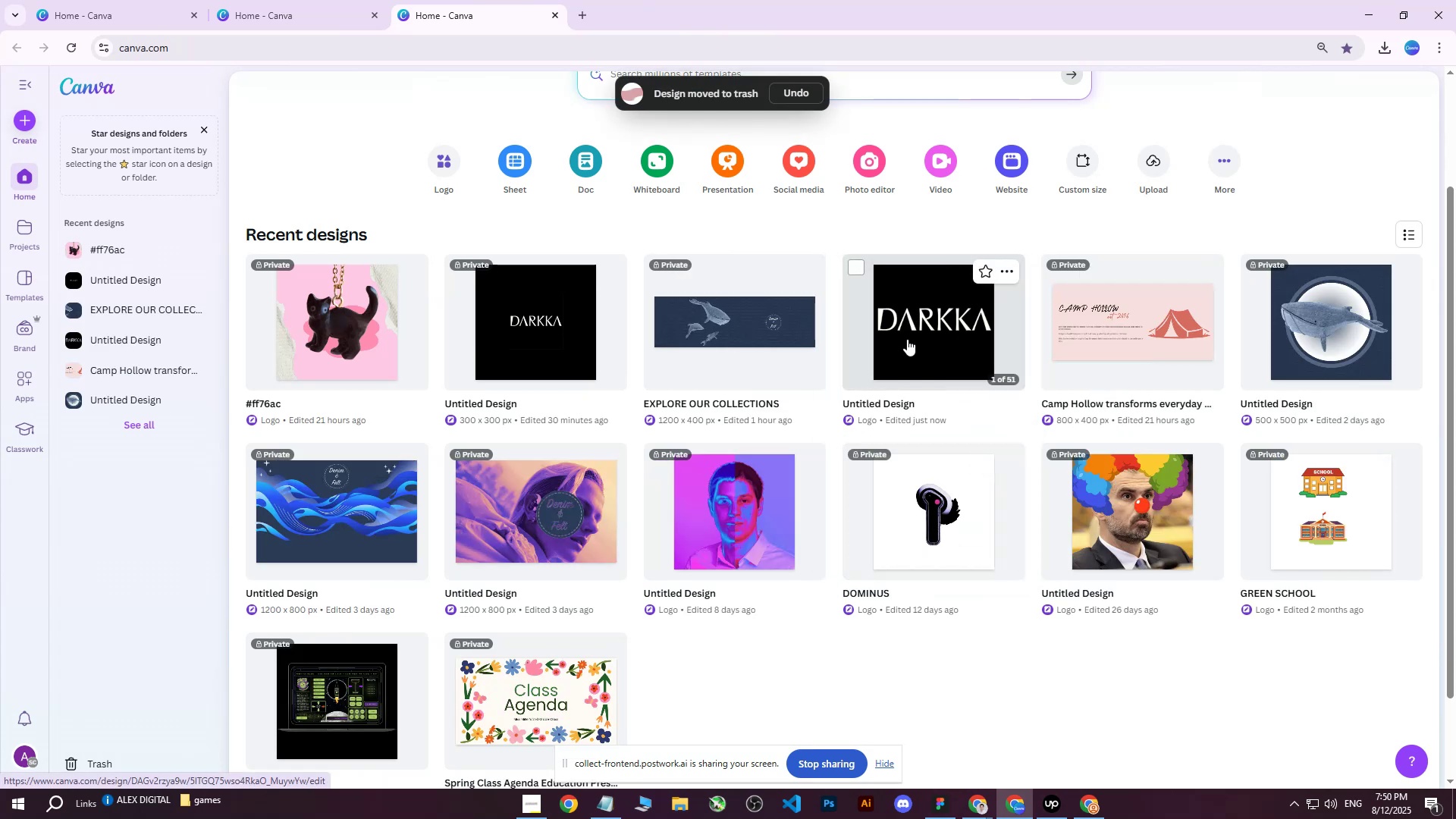 
left_click([915, 341])
 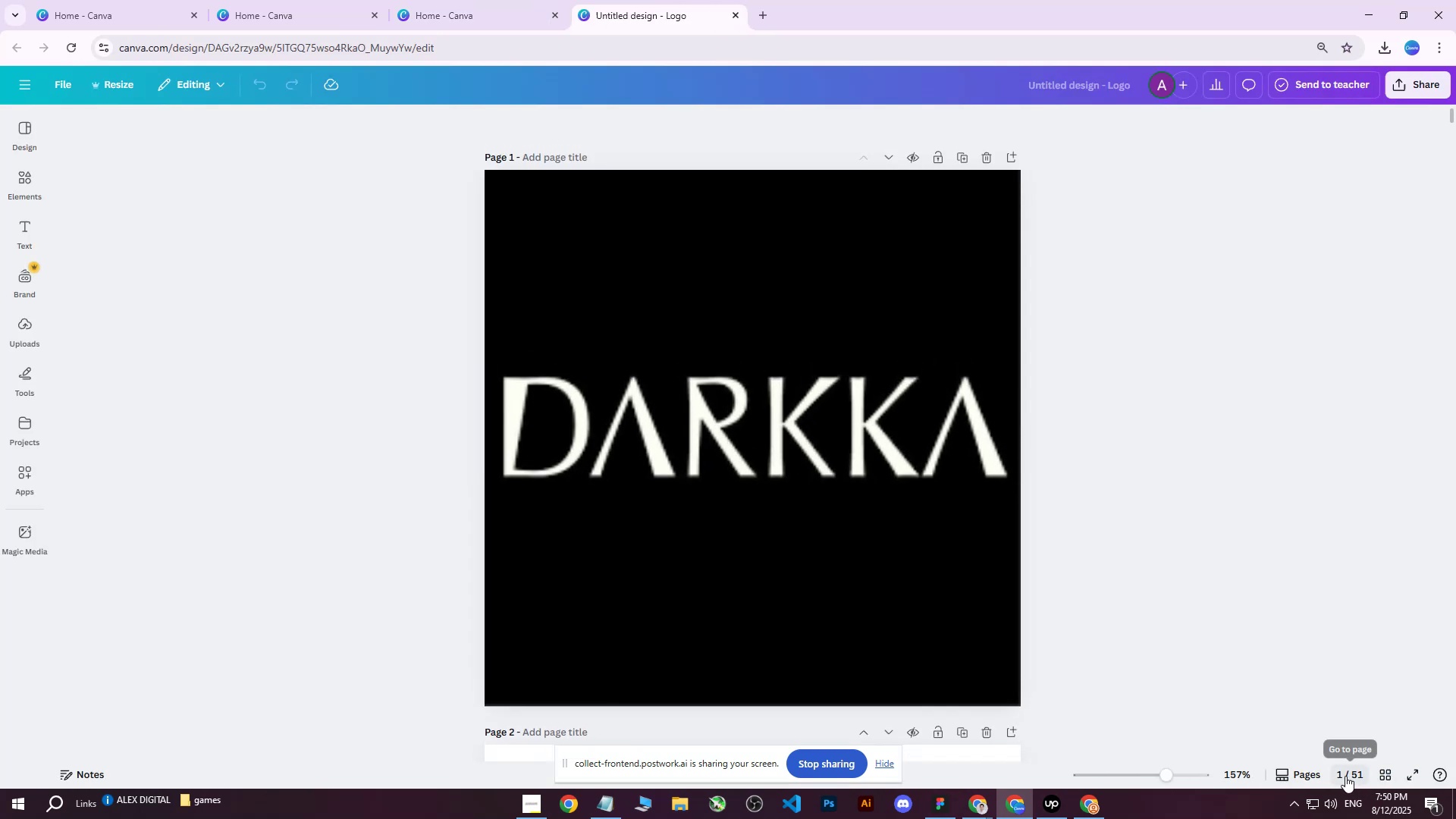 
left_click([1381, 774])
 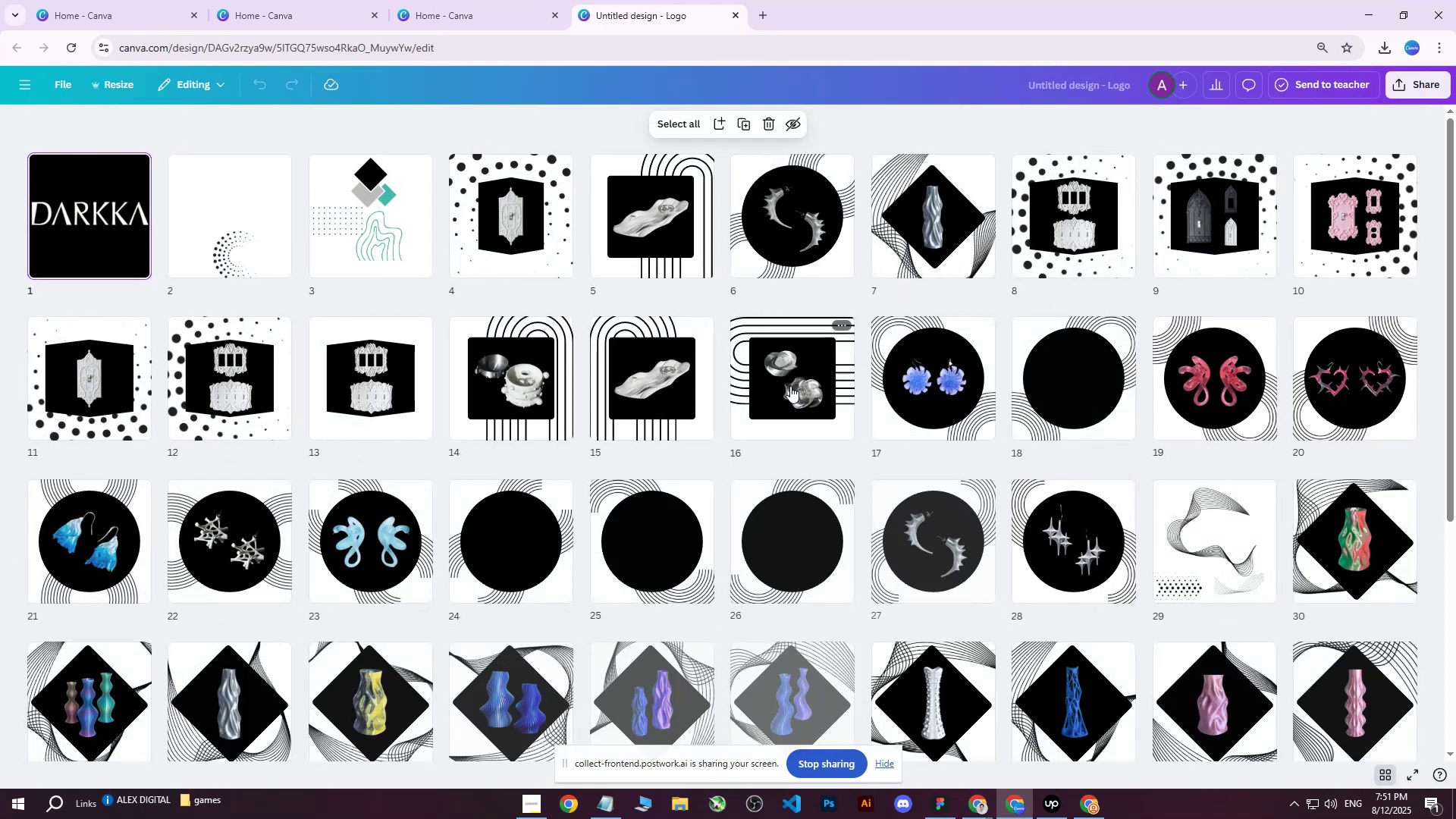 
scroll: coordinate [795, 387], scroll_direction: down, amount: 8.0
 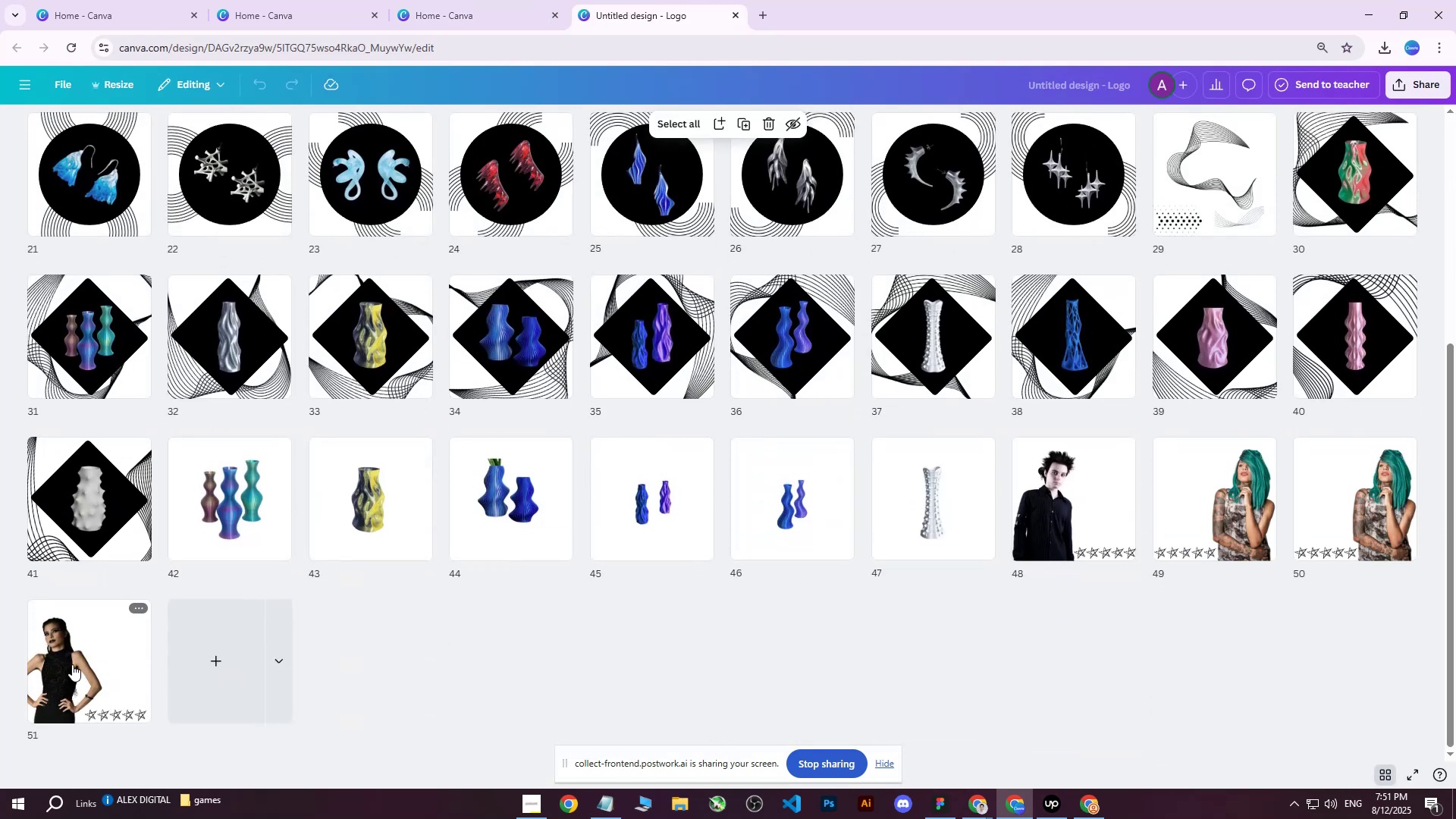 
double_click([72, 664])
 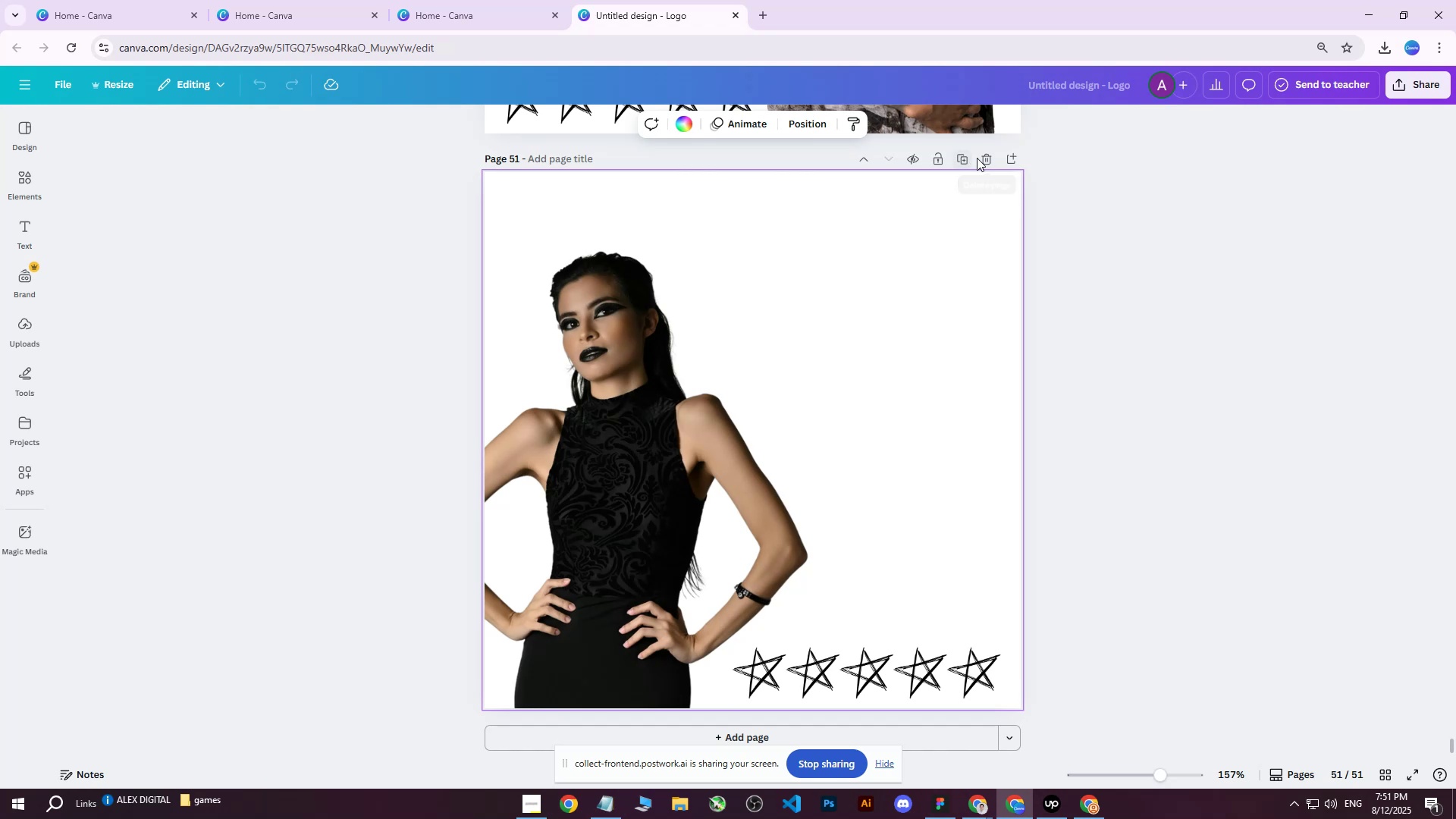 
left_click([963, 159])
 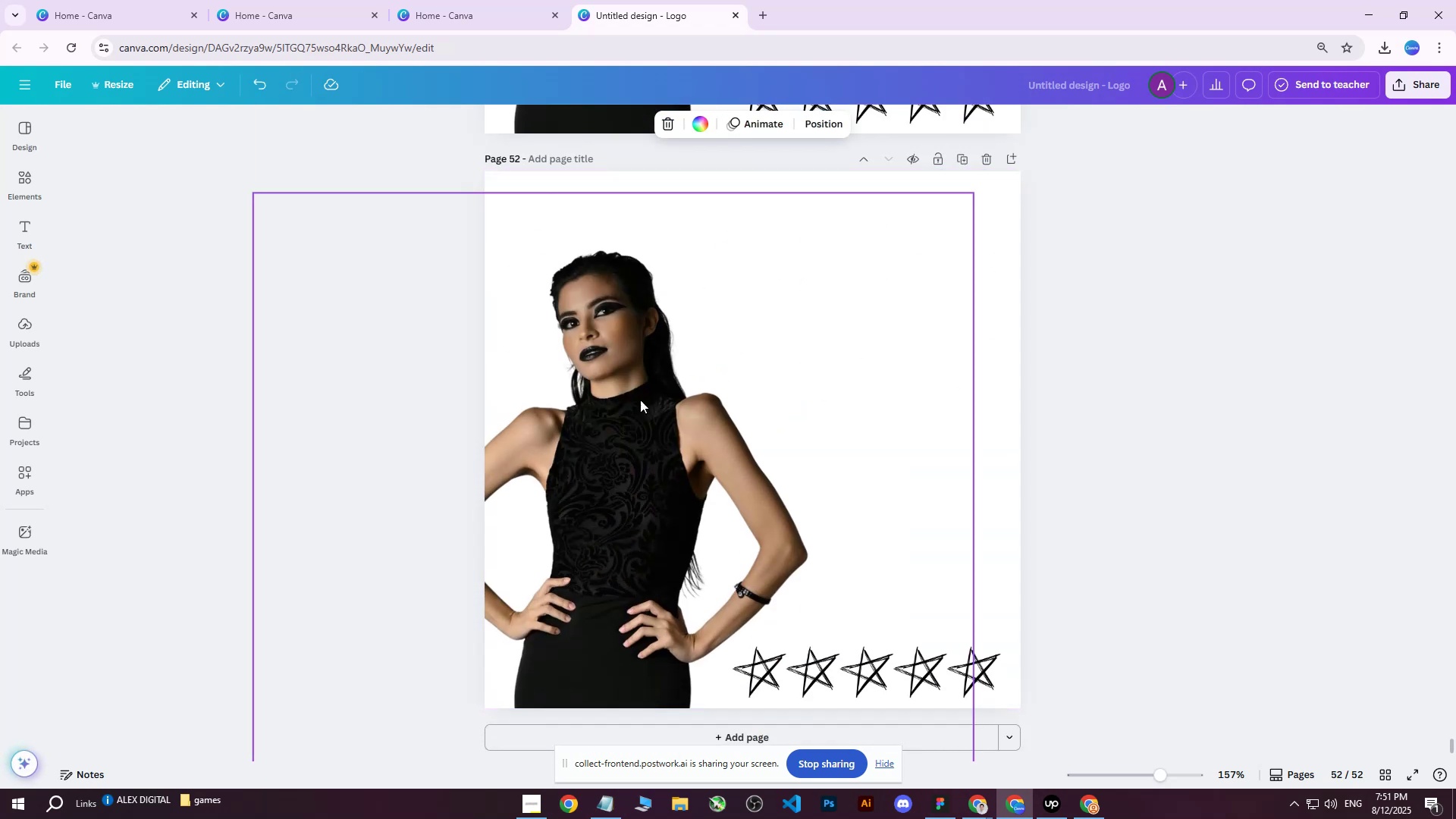 
left_click([601, 408])
 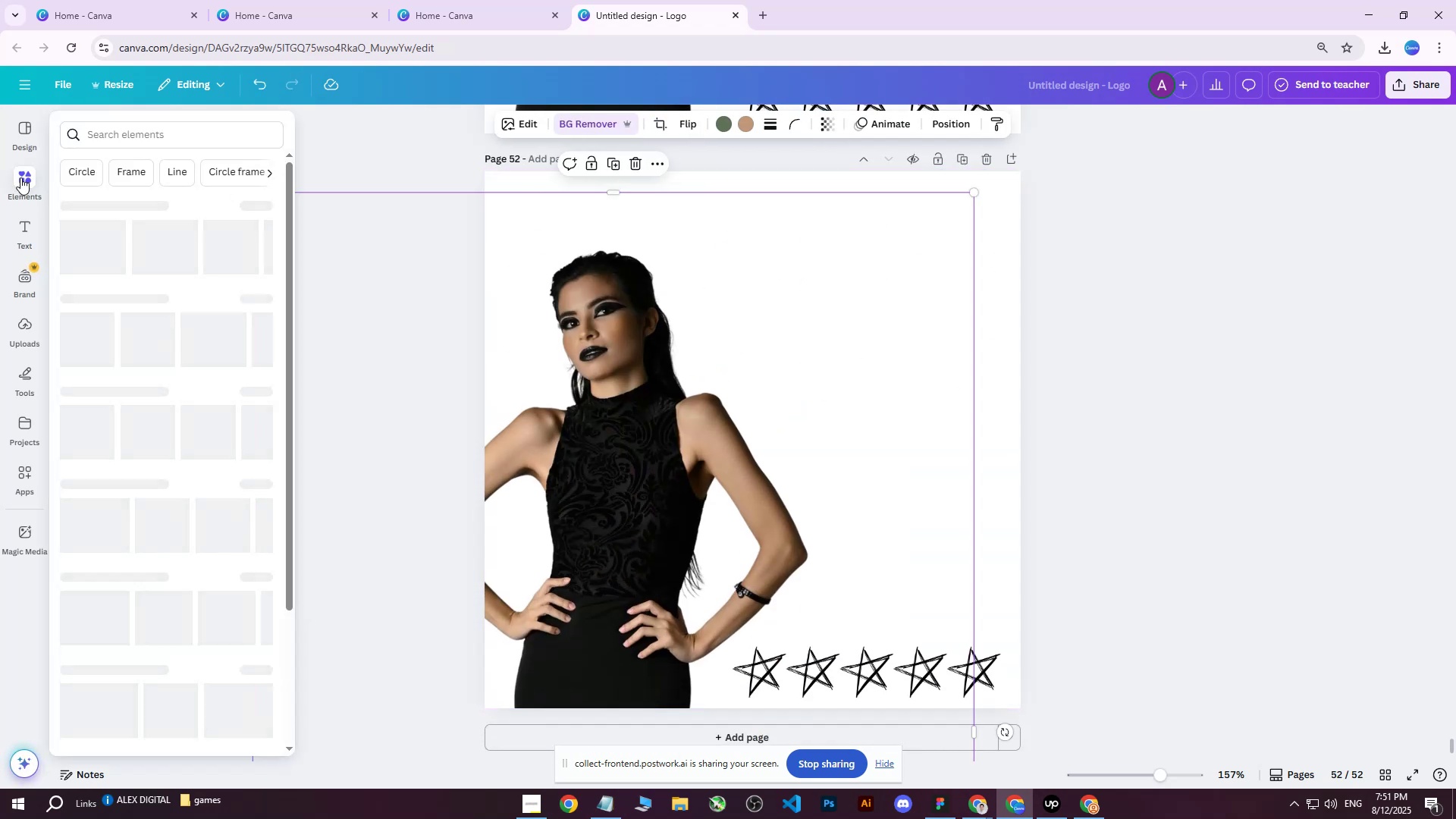 
left_click([20, 174])
 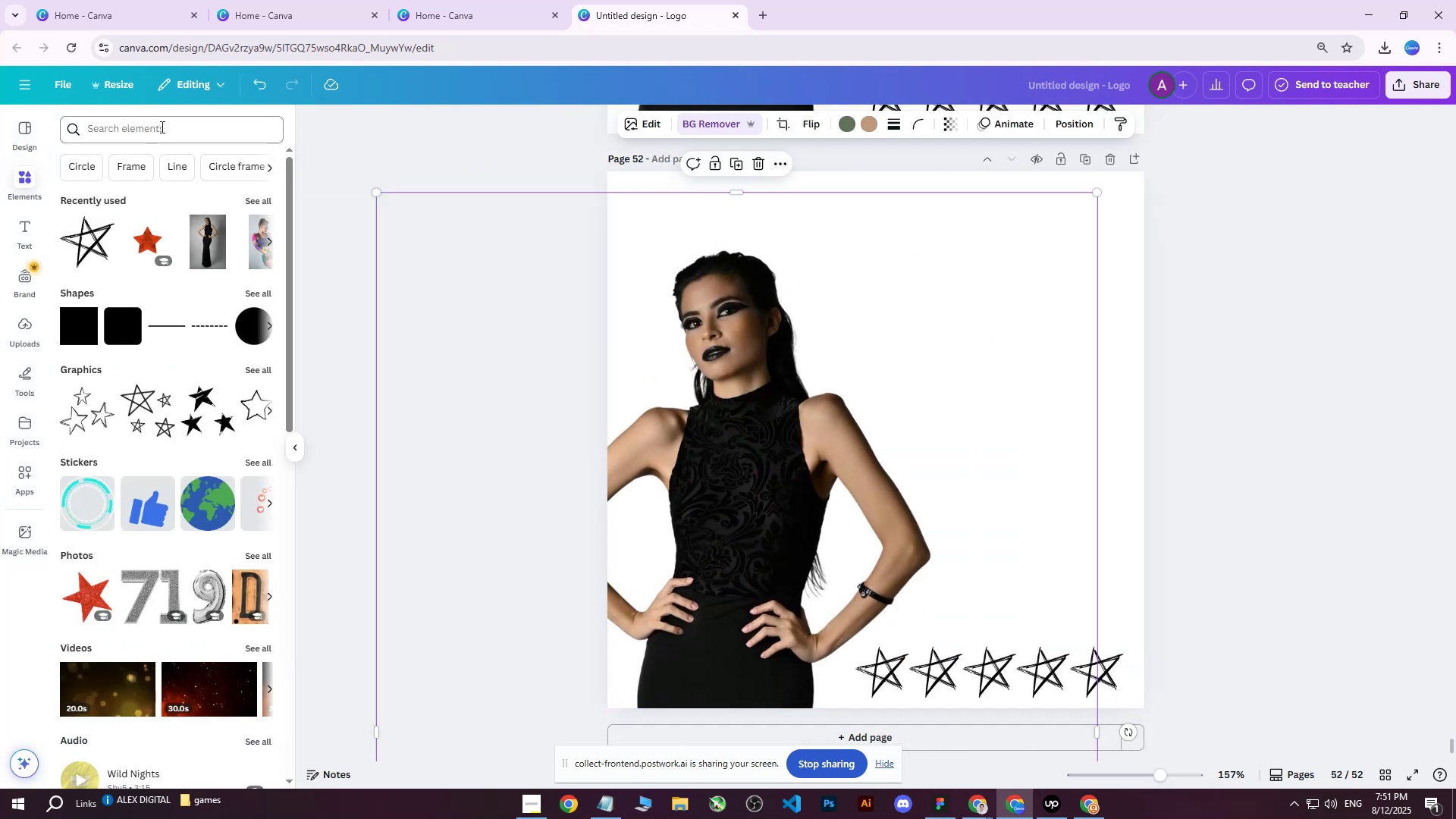 
left_click([161, 127])
 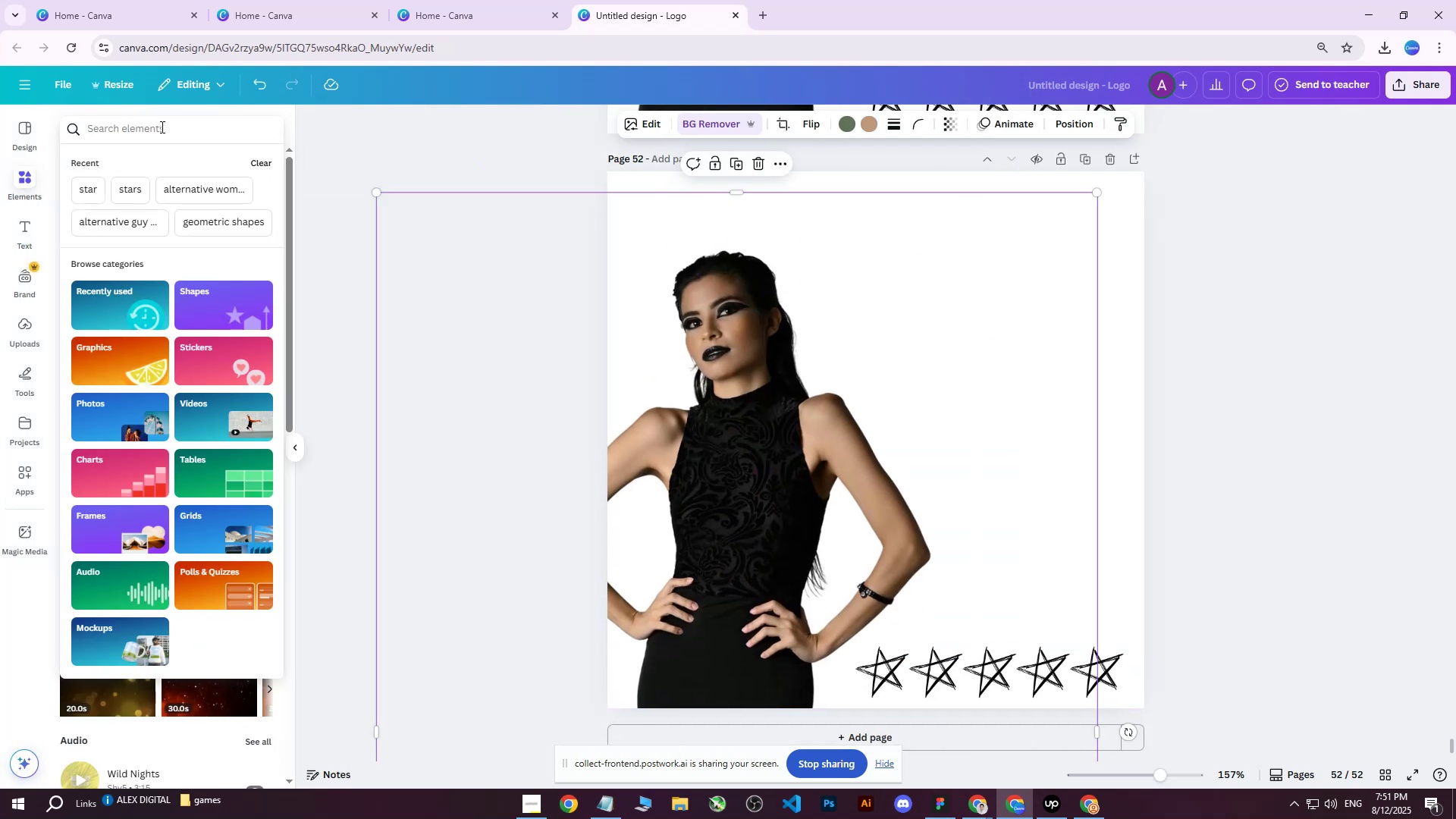 
type(goth woman portrait)
 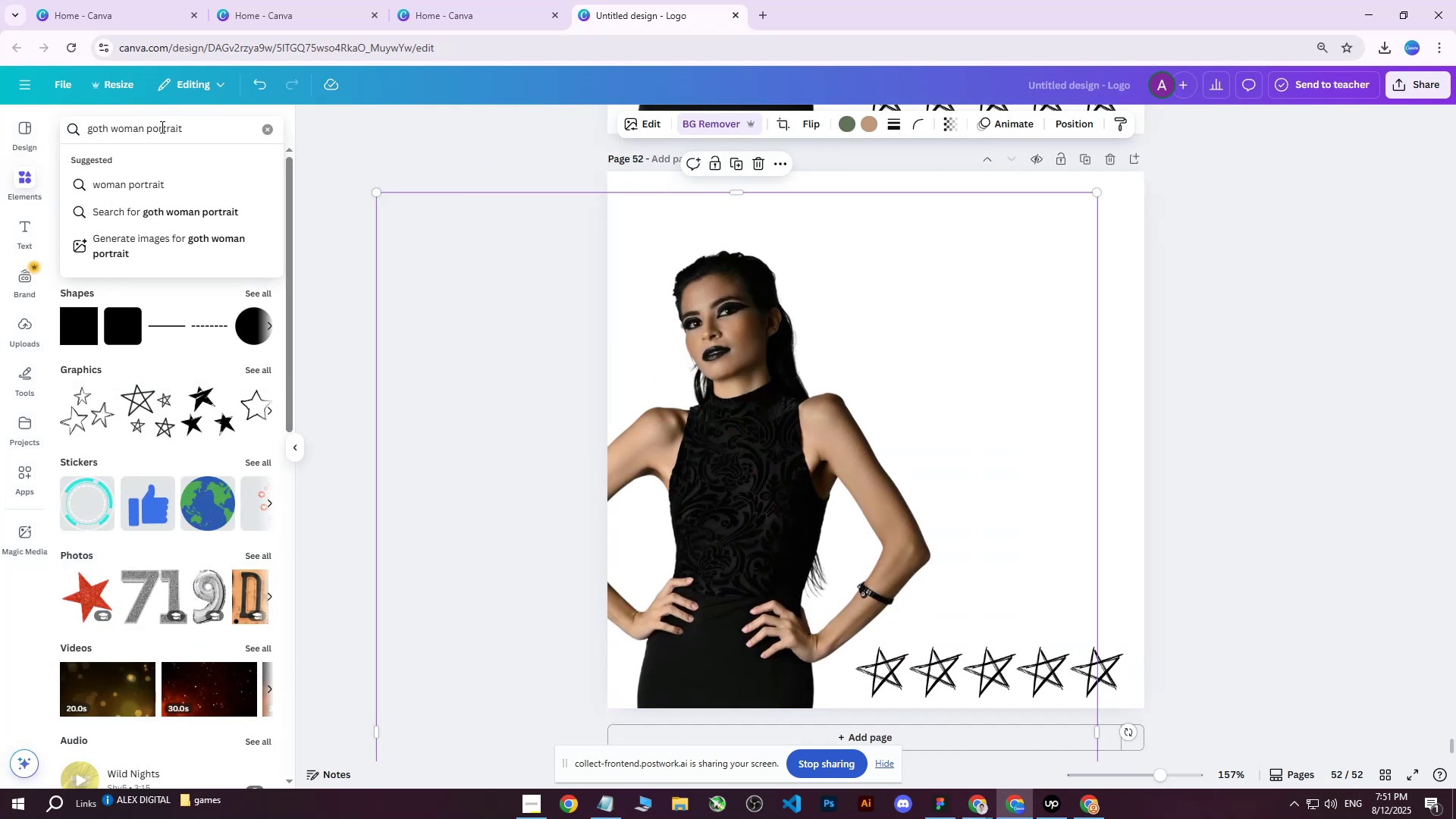 
key(Enter)
 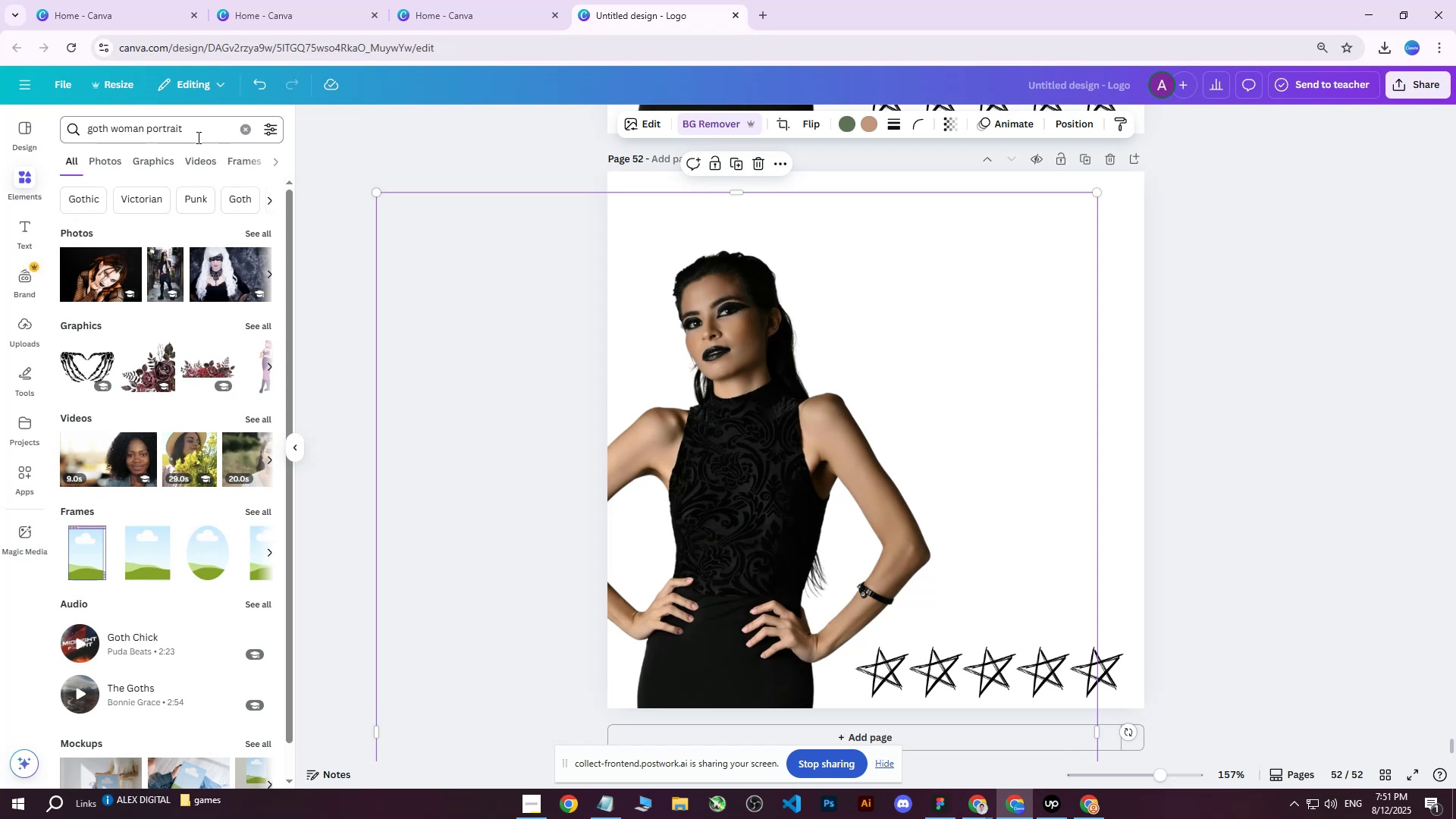 
left_click([258, 227])
 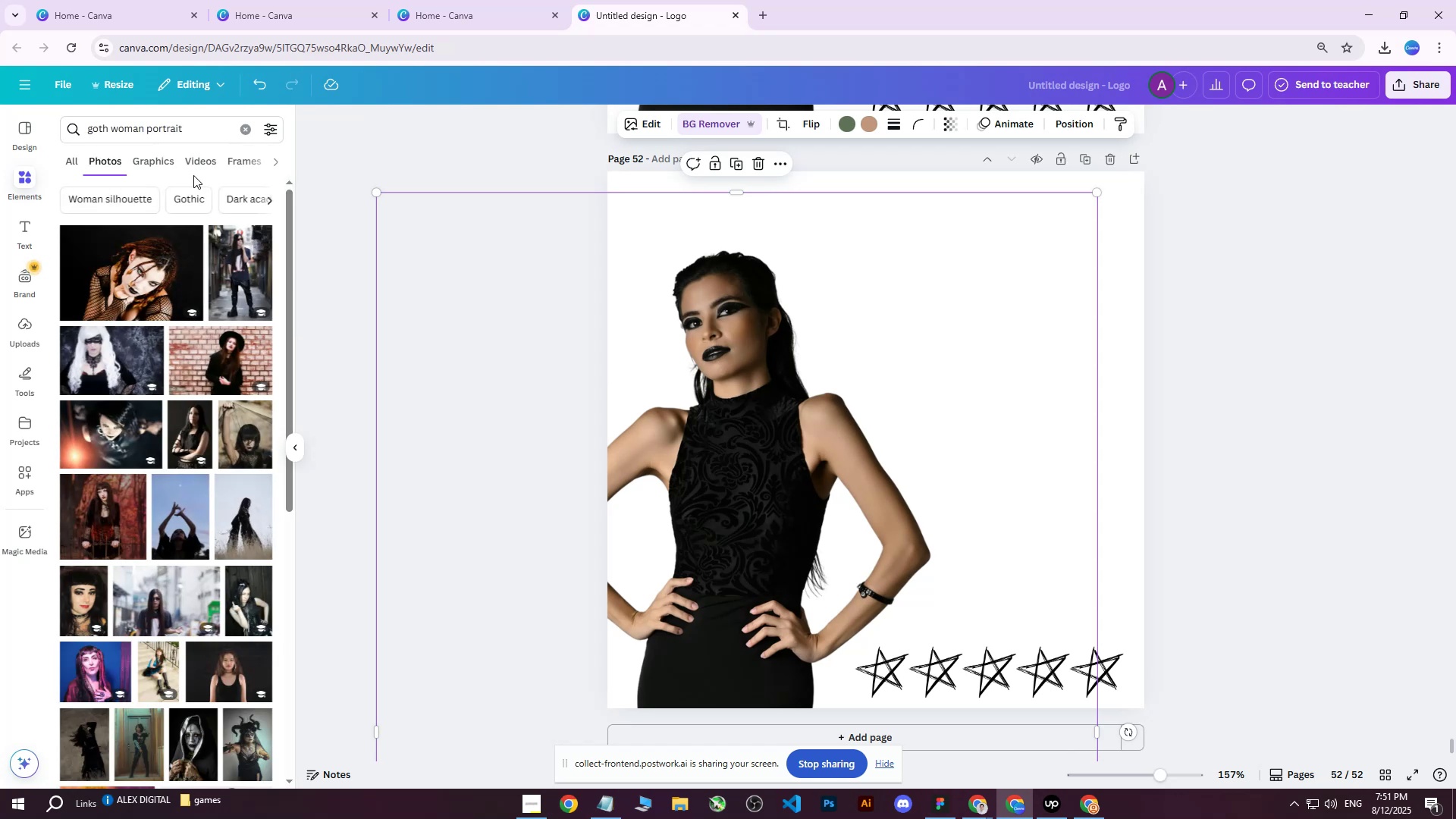 
left_click([272, 127])
 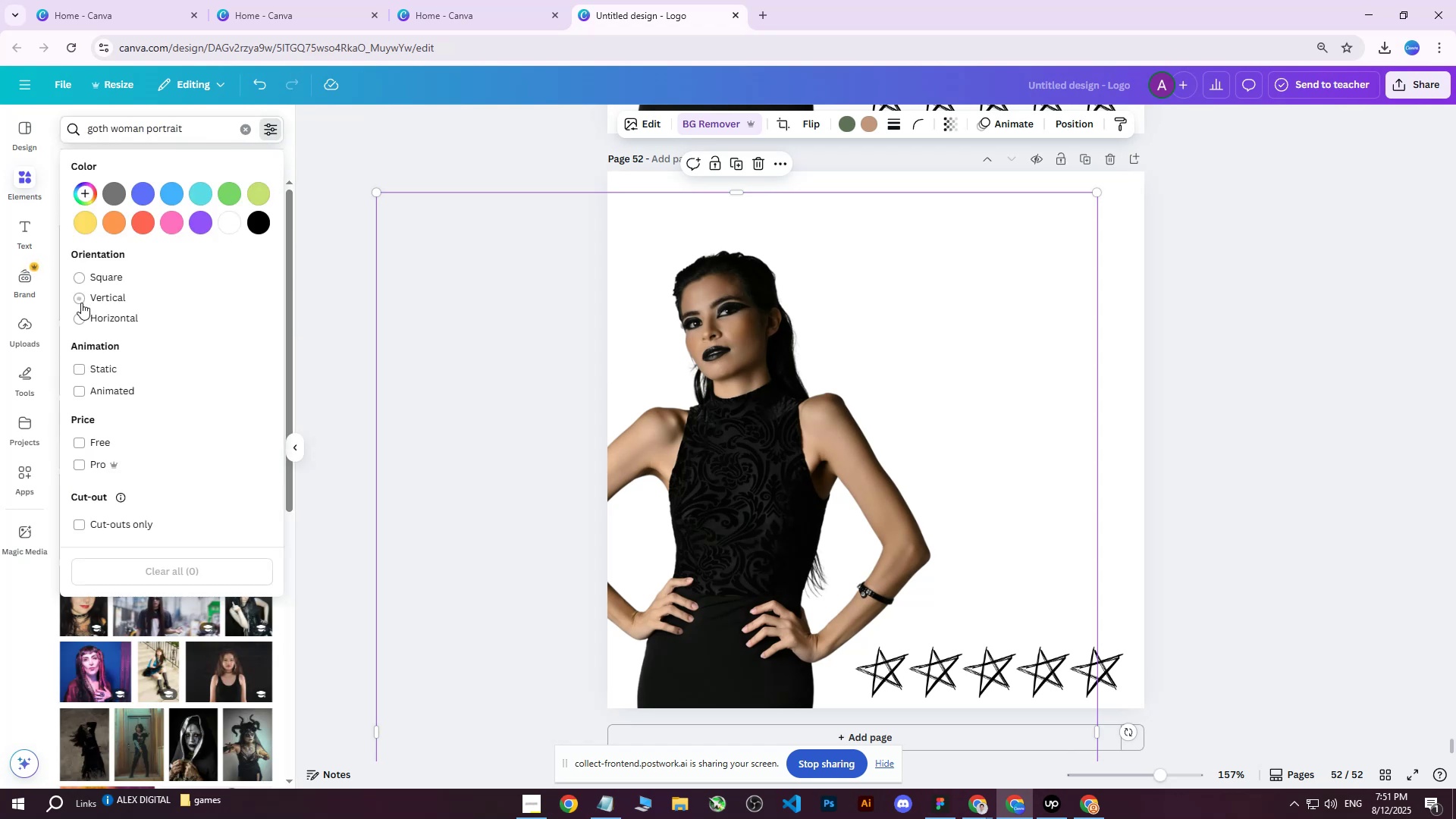 
left_click([81, 301])
 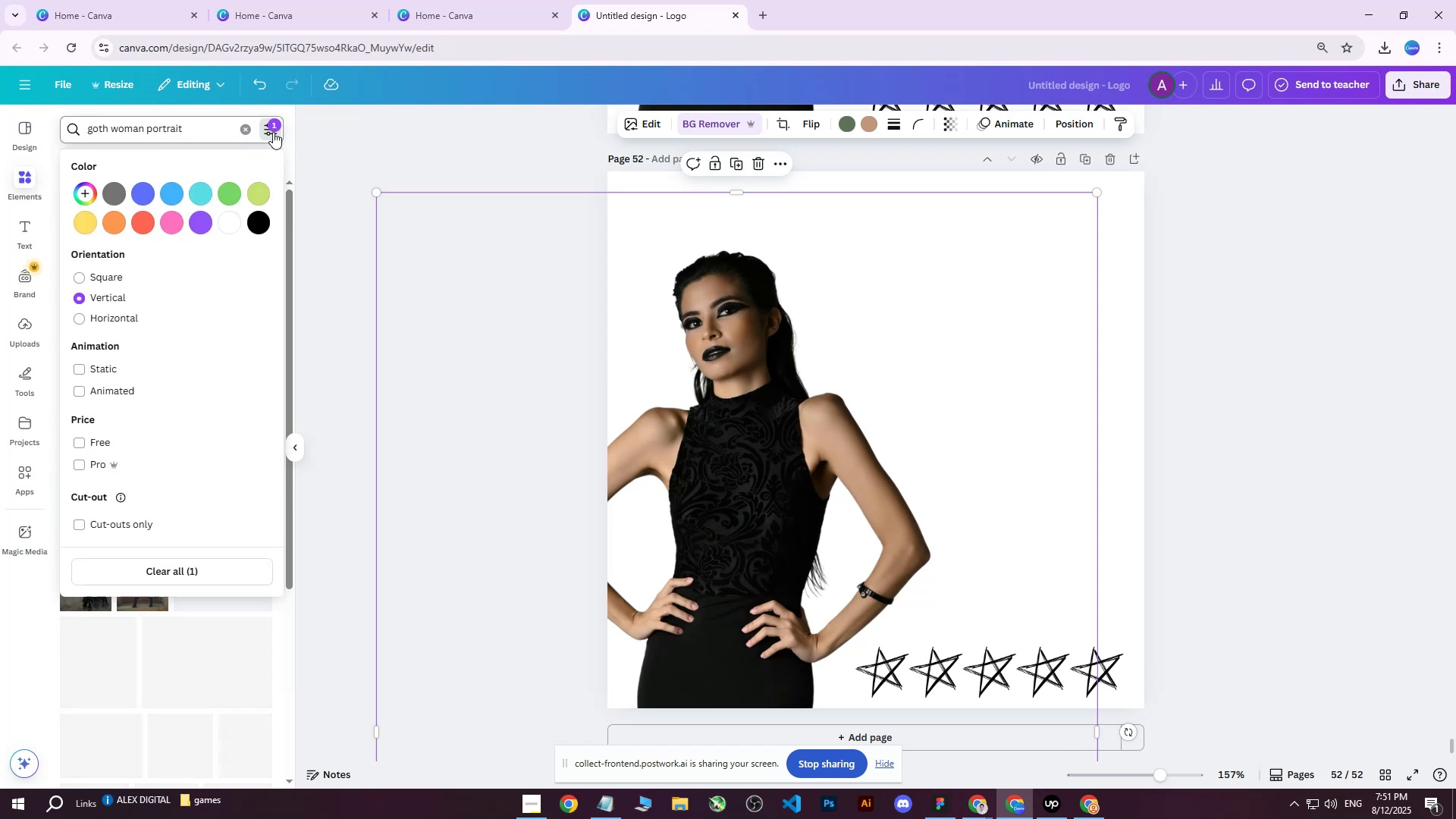 
left_click([273, 132])
 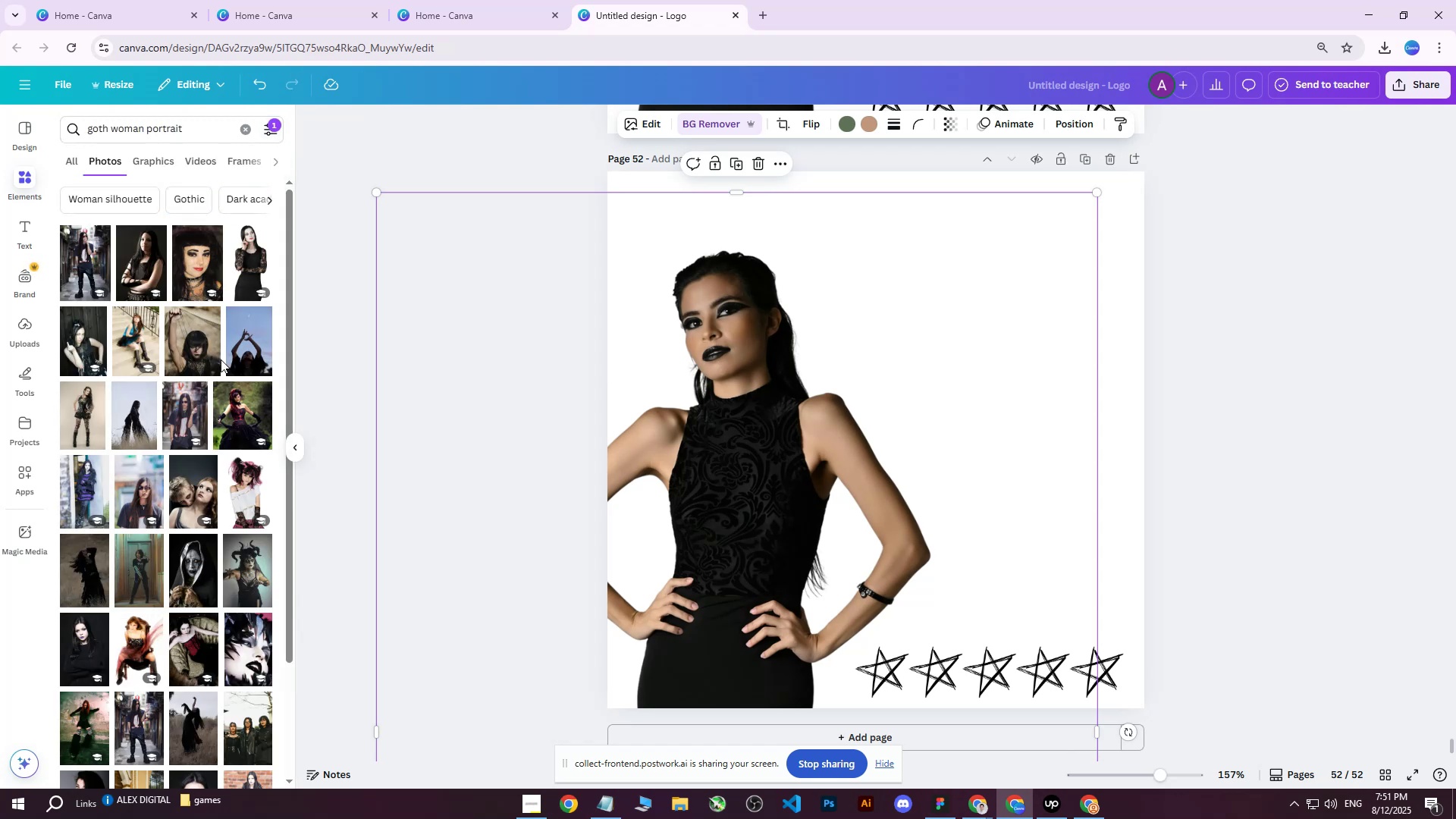 
mouse_move([217, 391])
 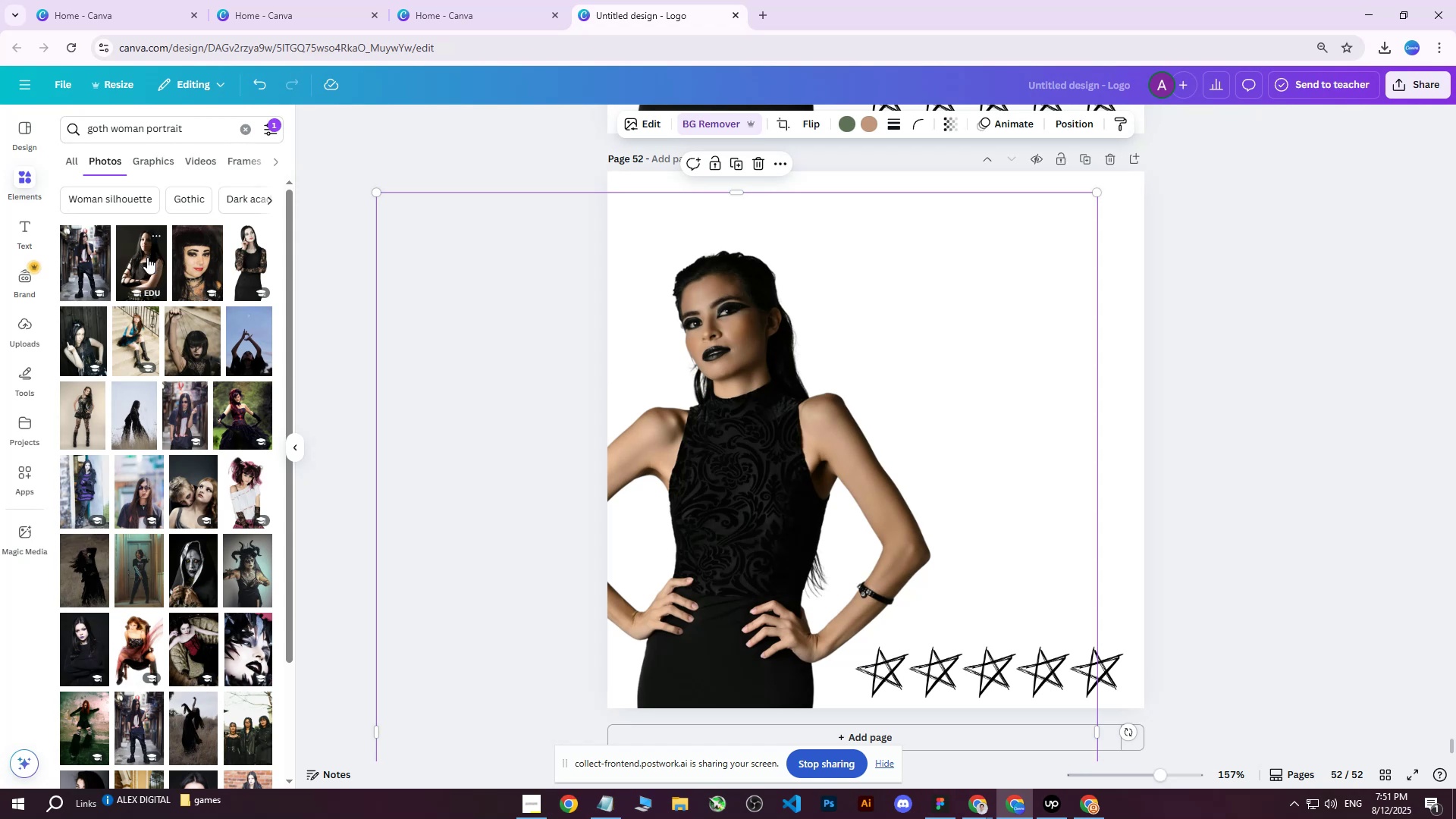 
left_click([136, 265])
 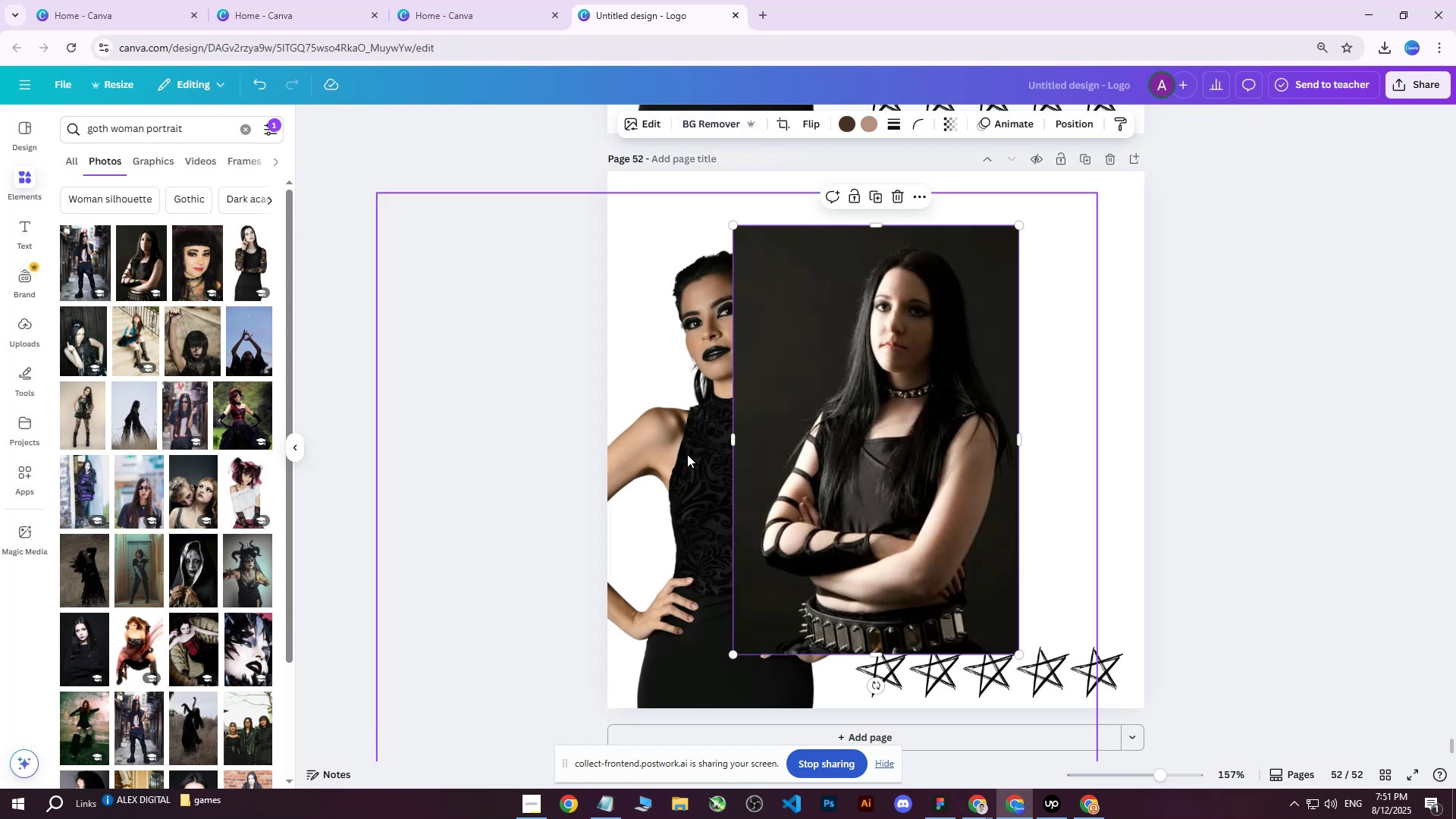 
left_click([647, 463])
 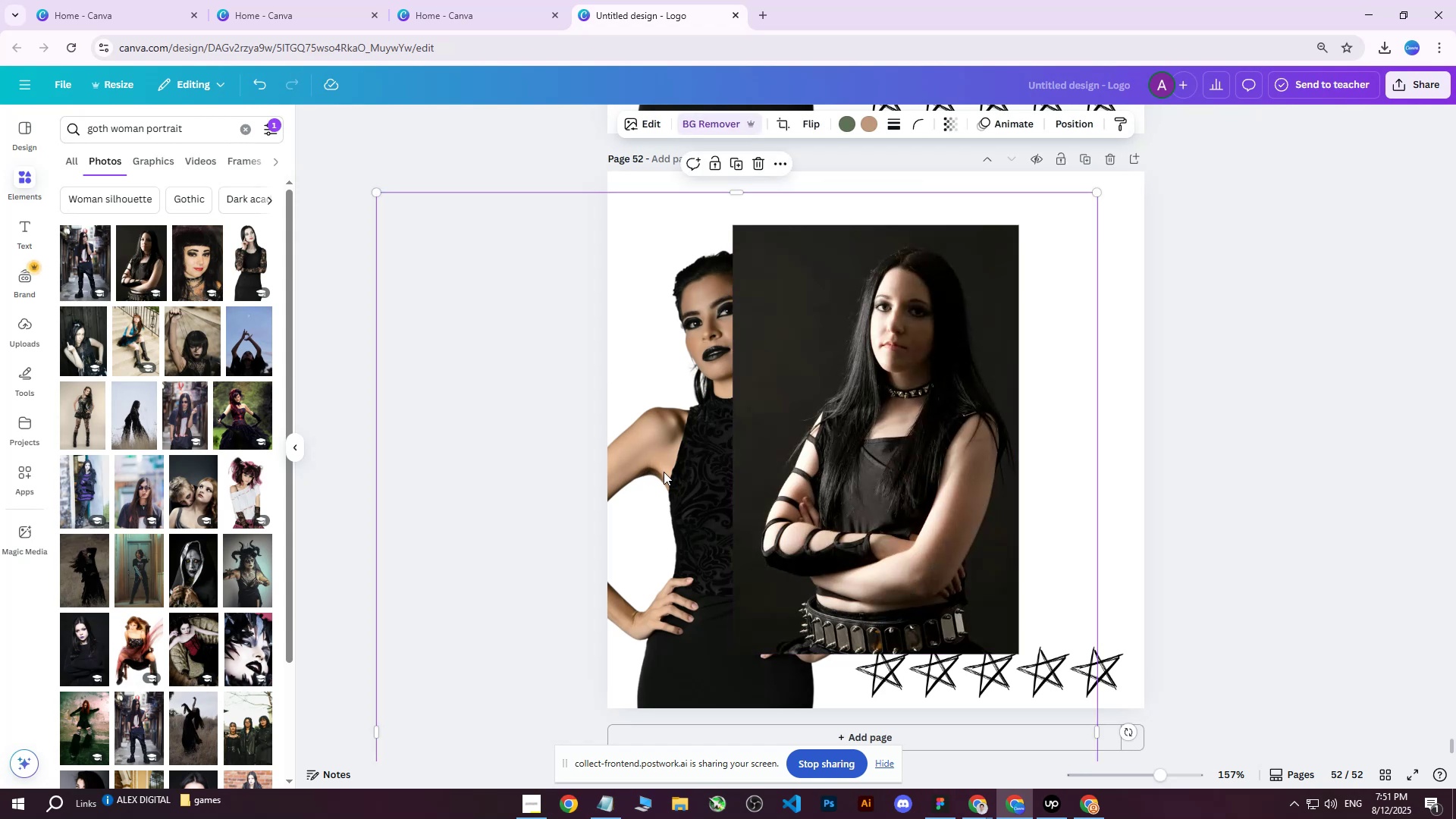 
left_click_drag(start_coordinate=[664, 472], to_coordinate=[664, 464])
 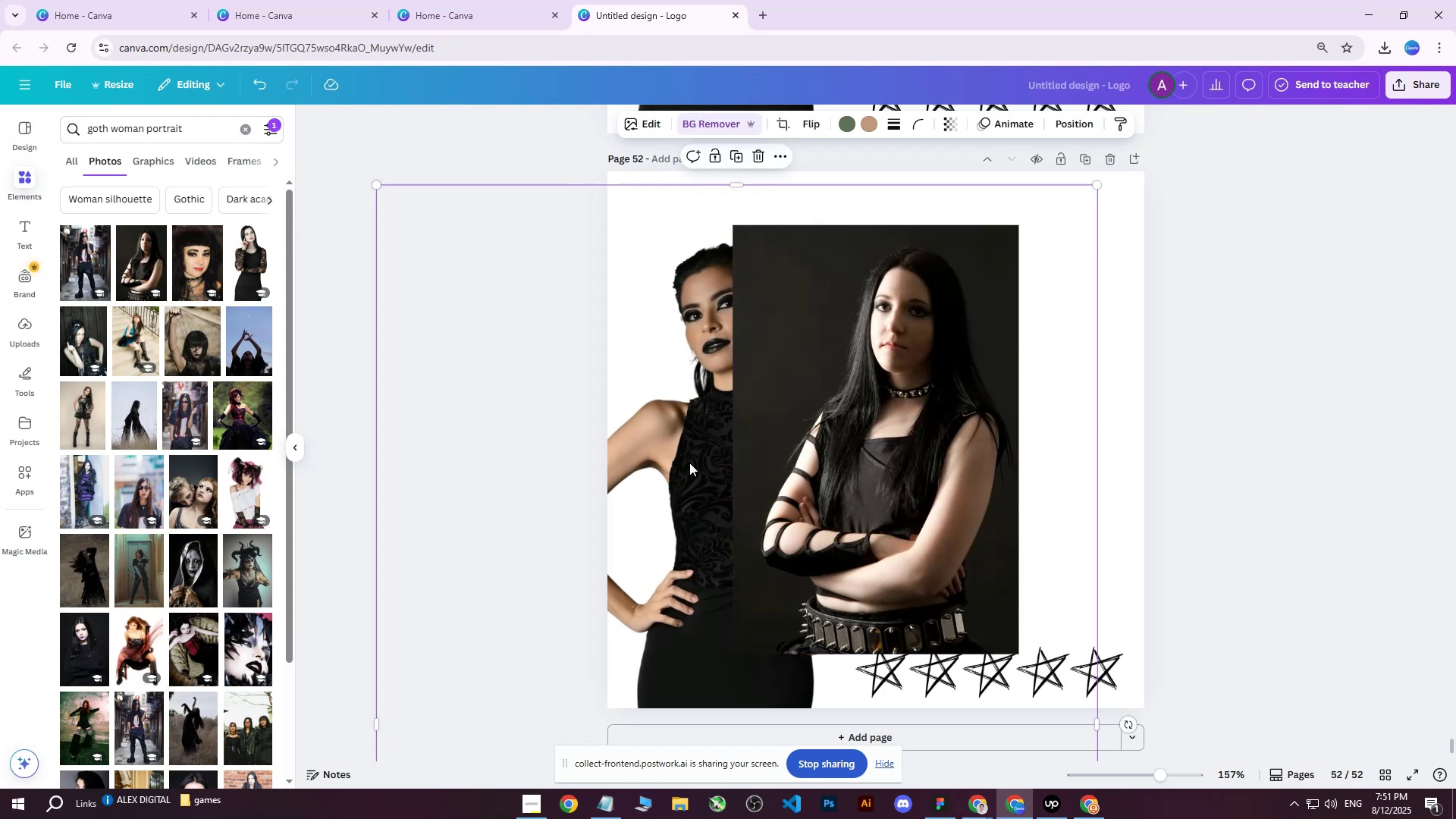 
key(Delete)
 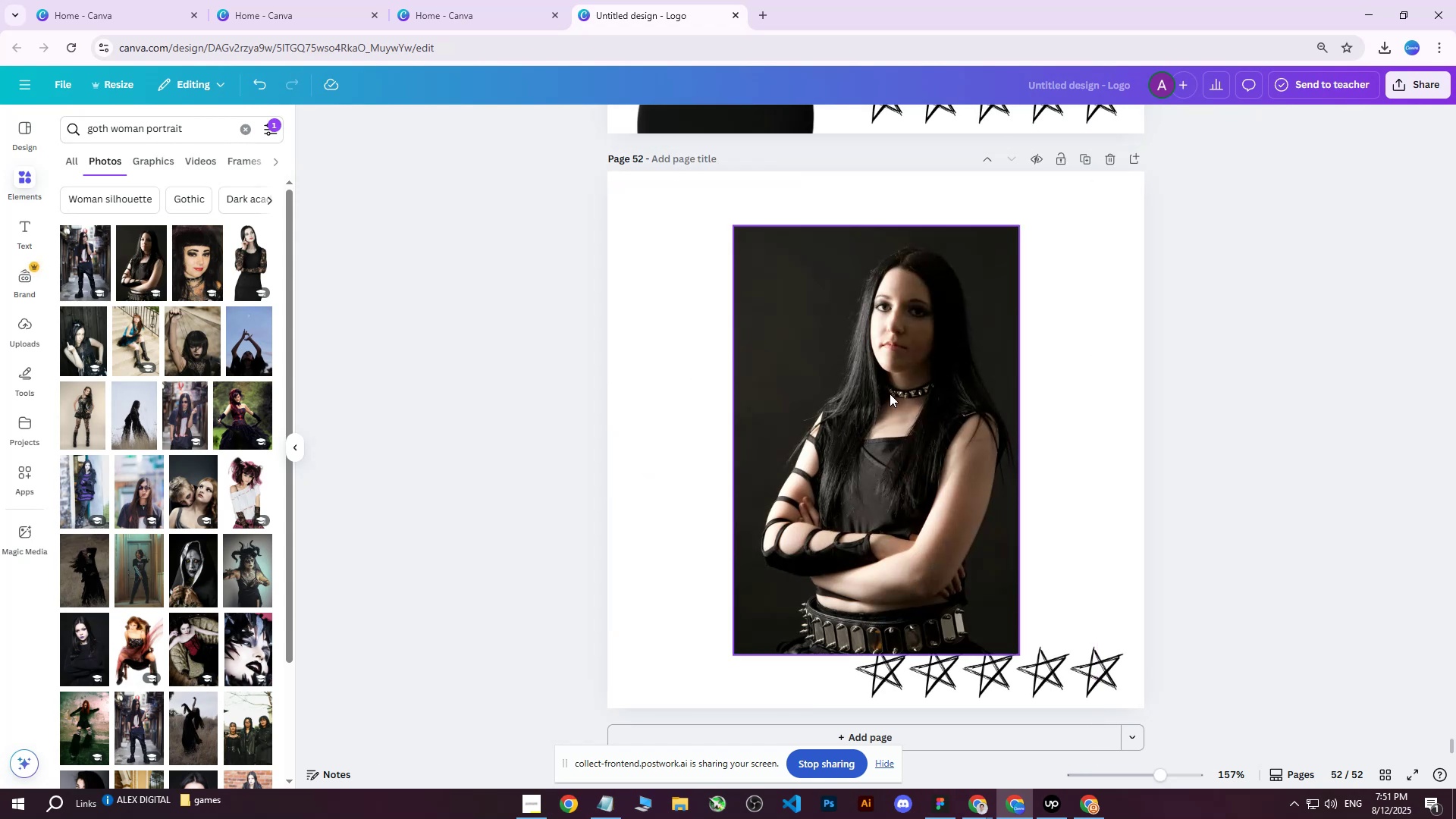 
left_click([890, 394])
 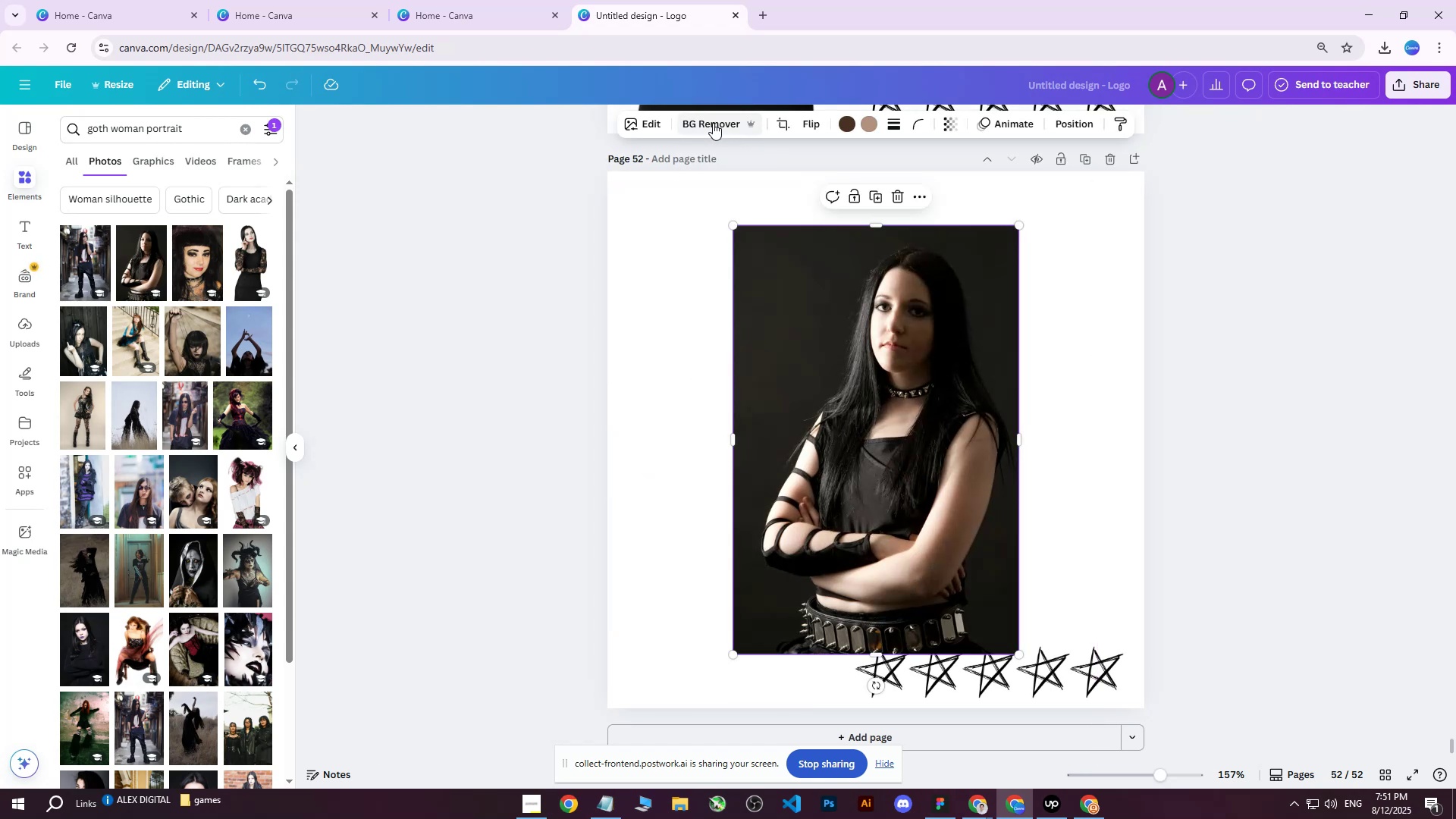 
left_click([713, 123])
 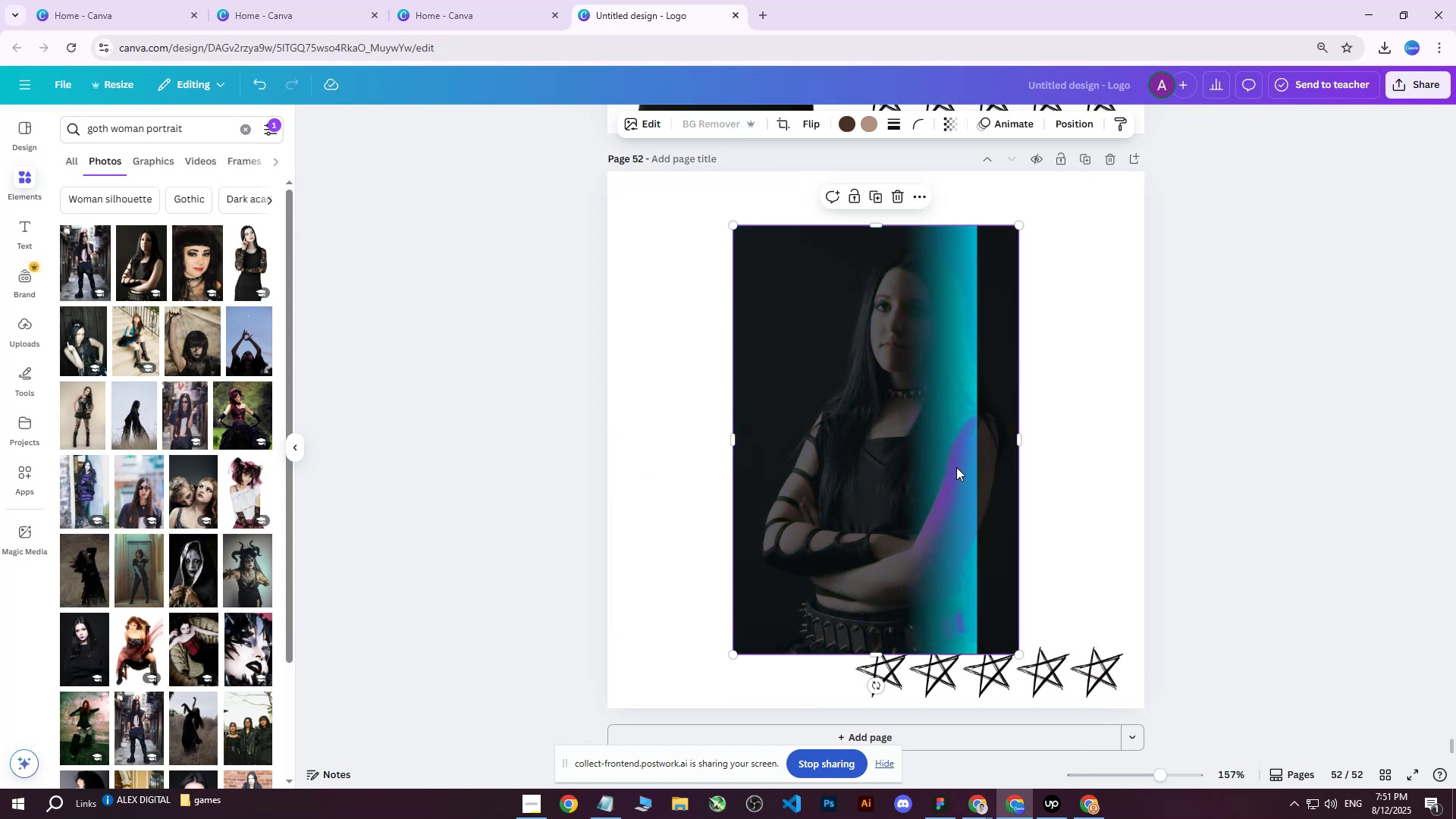 
left_click_drag(start_coordinate=[927, 467], to_coordinate=[752, 520])
 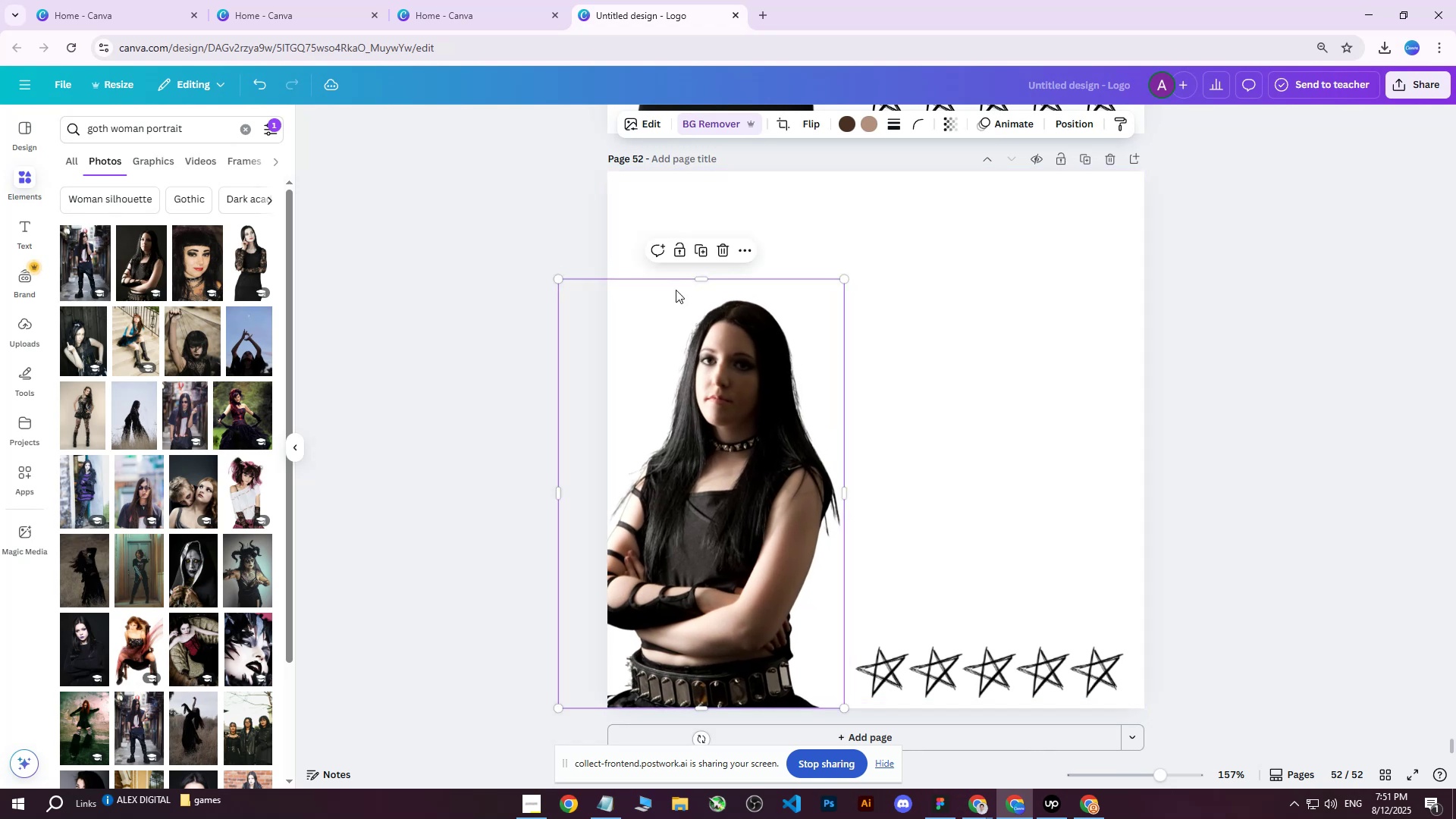 
left_click_drag(start_coordinate=[560, 279], to_coordinate=[509, 229])
 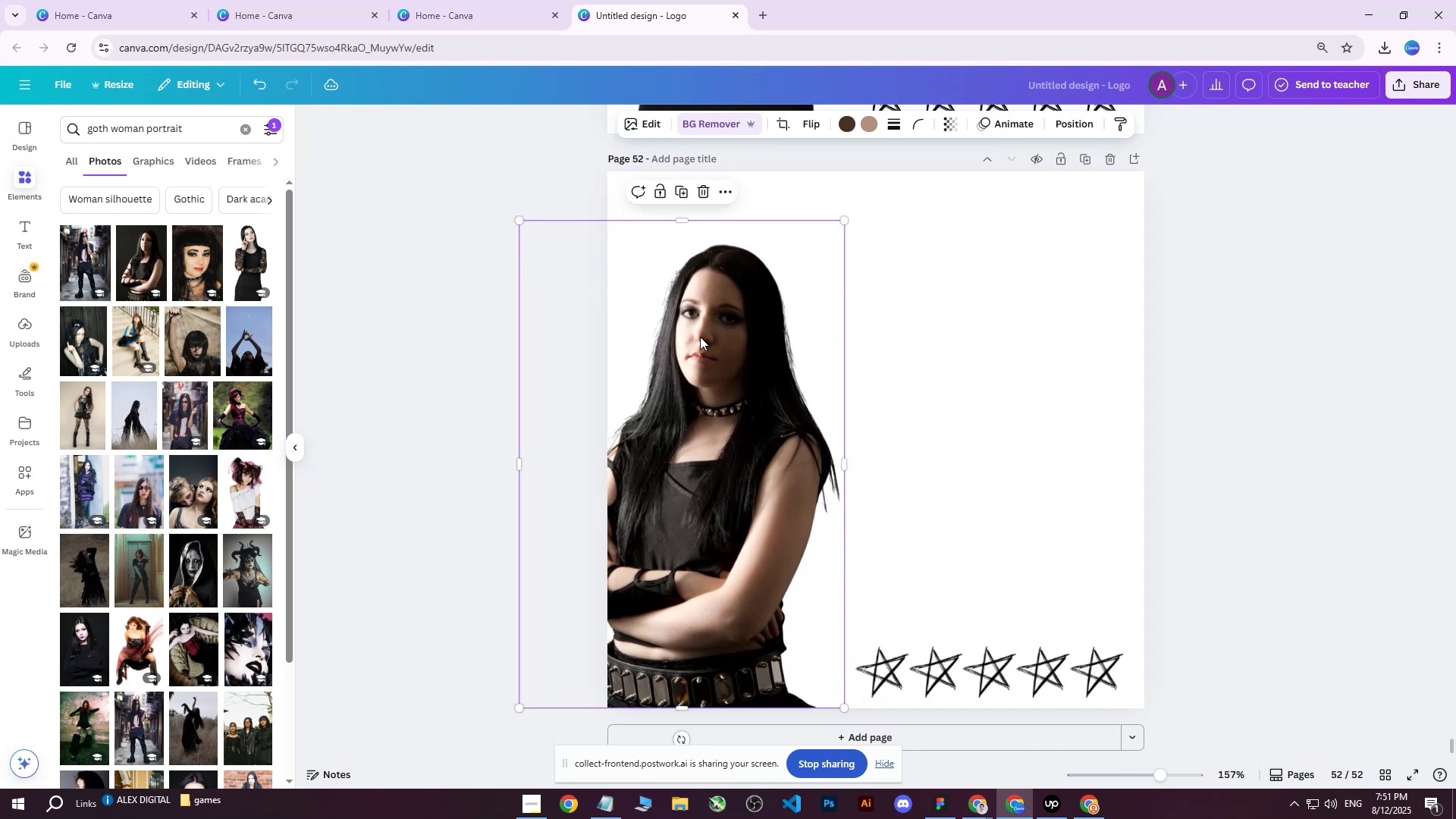 
left_click_drag(start_coordinate=[707, 337], to_coordinate=[712, 334])
 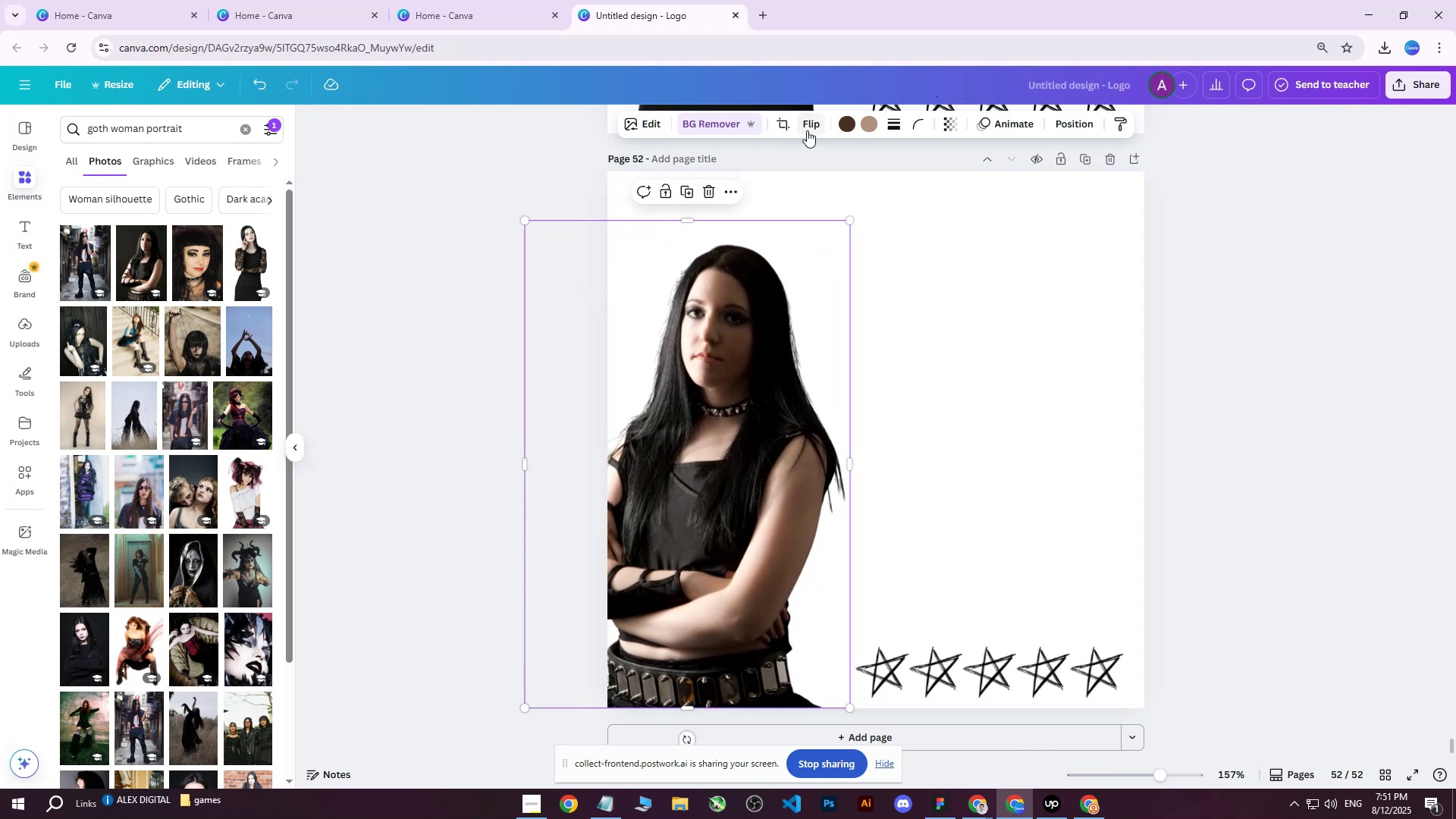 
left_click([811, 129])
 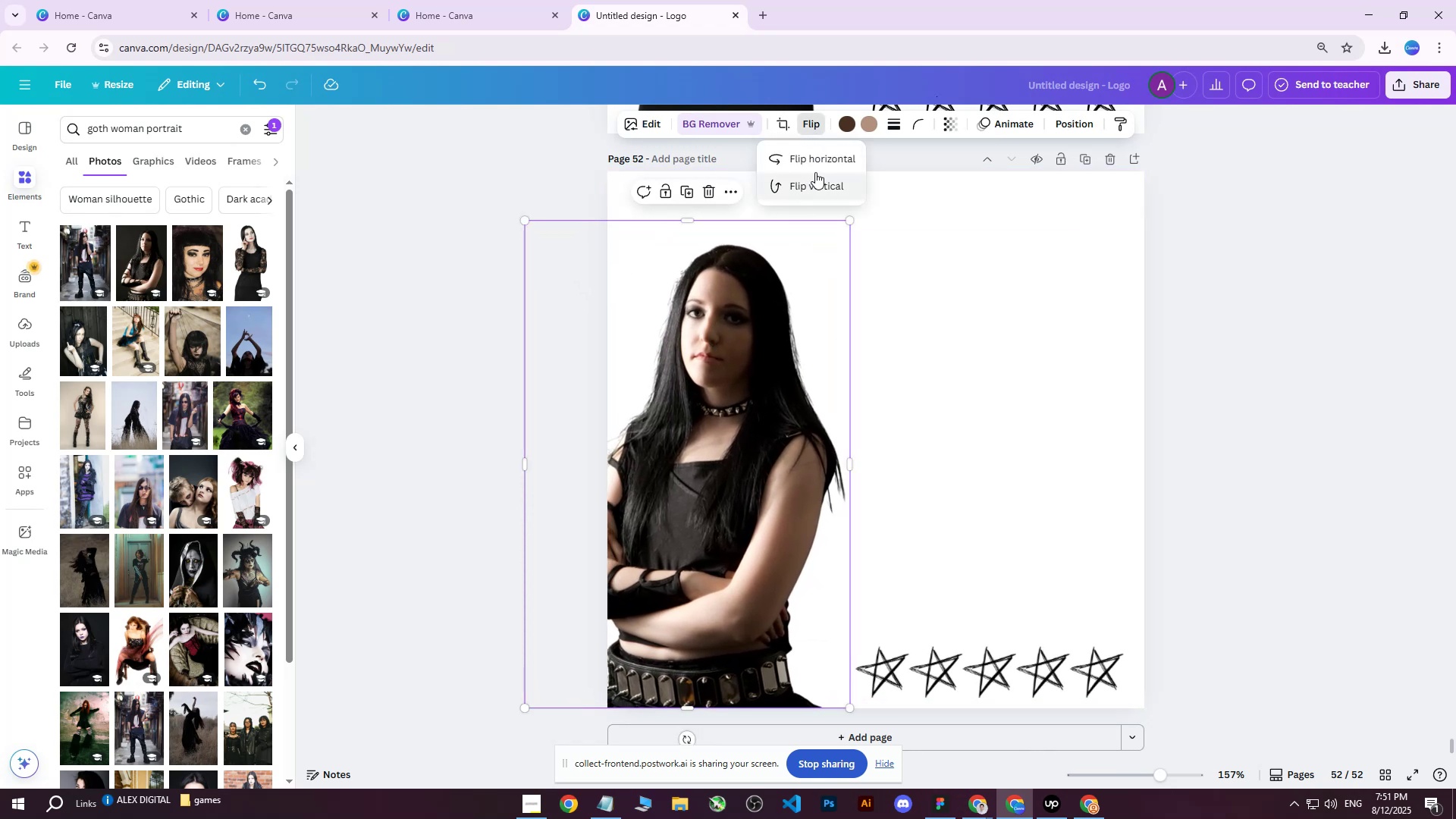 
left_click([822, 162])
 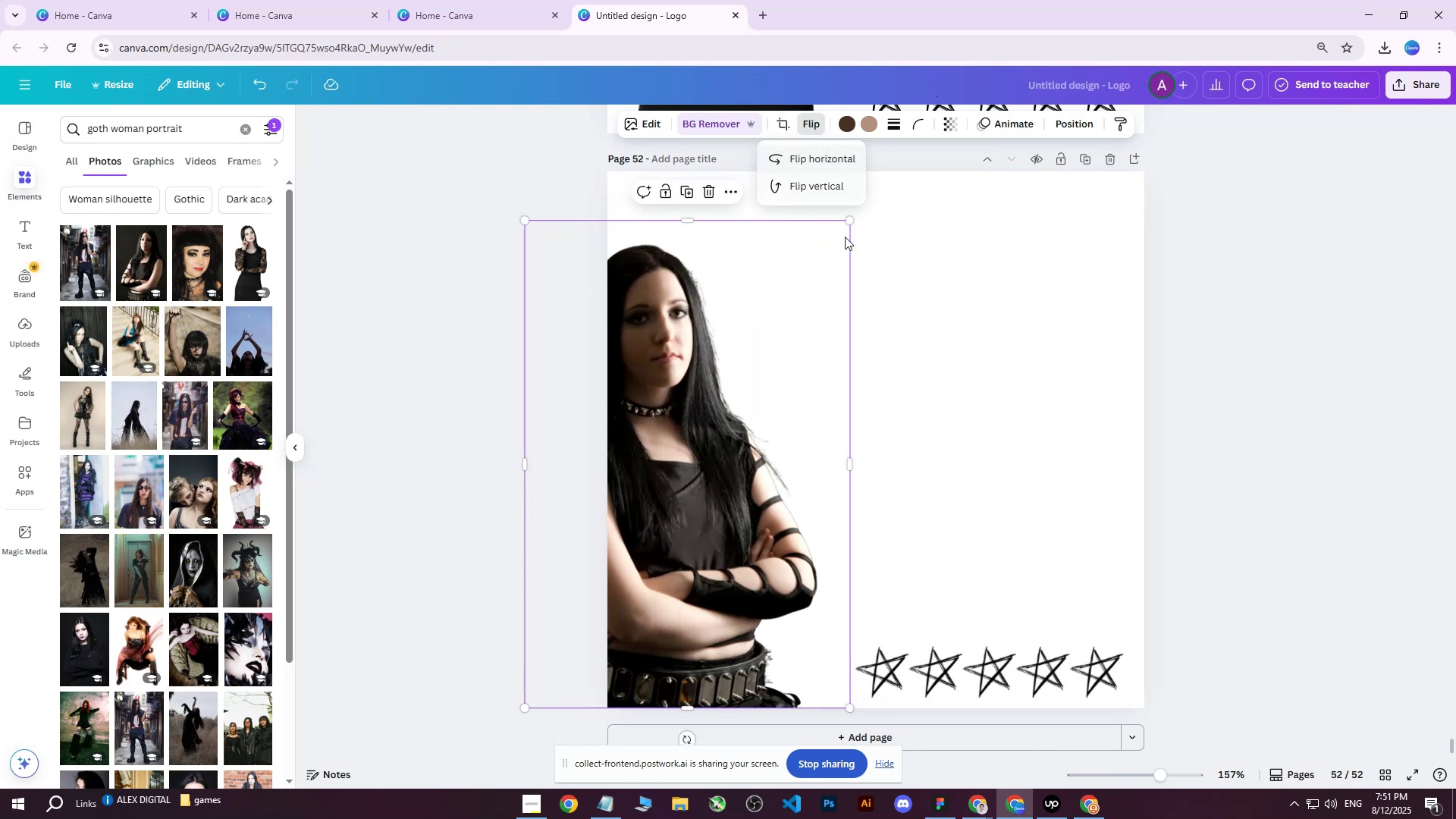 
left_click_drag(start_coordinate=[698, 469], to_coordinate=[736, 466])
 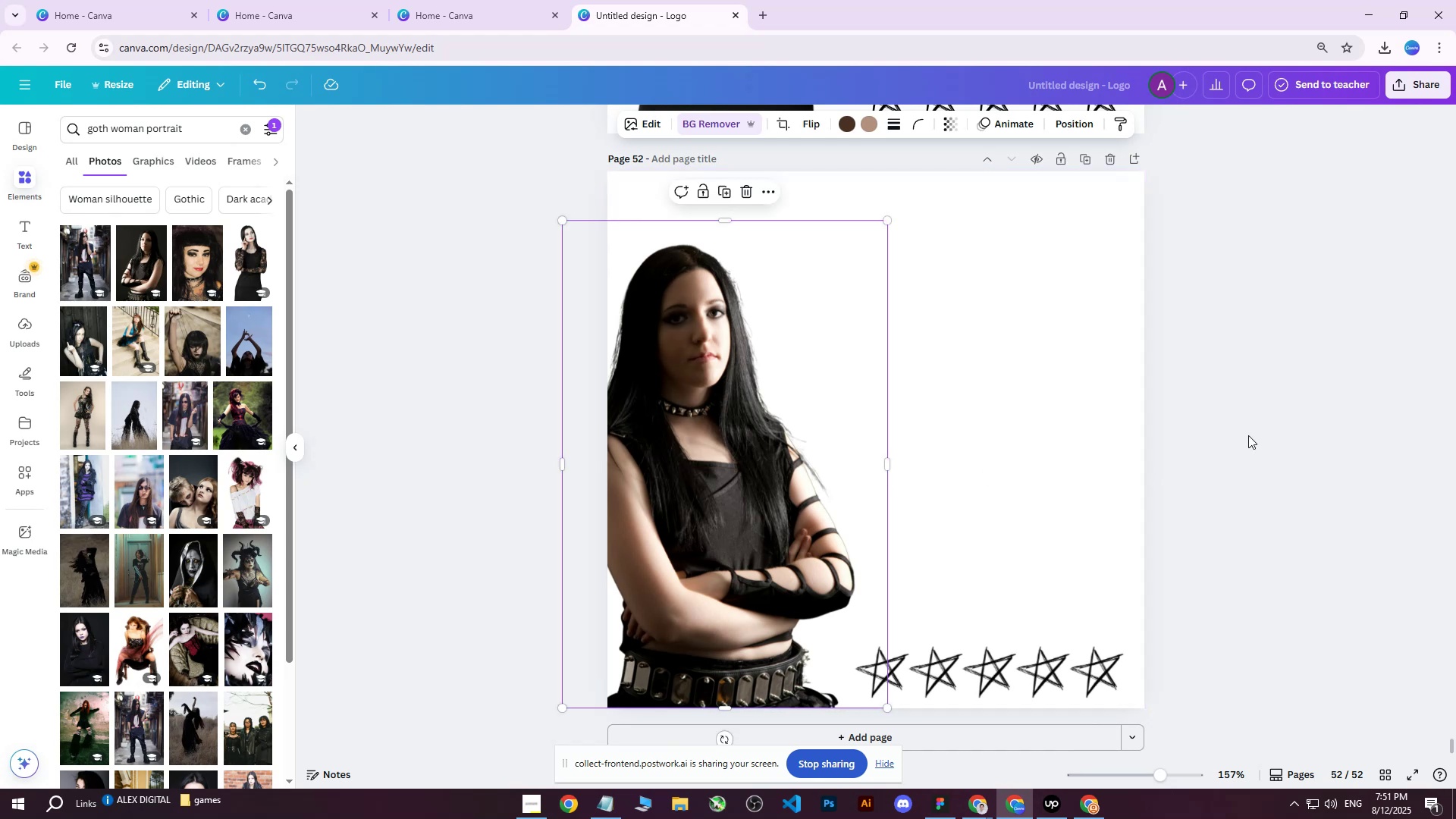 
left_click([1248, 435])
 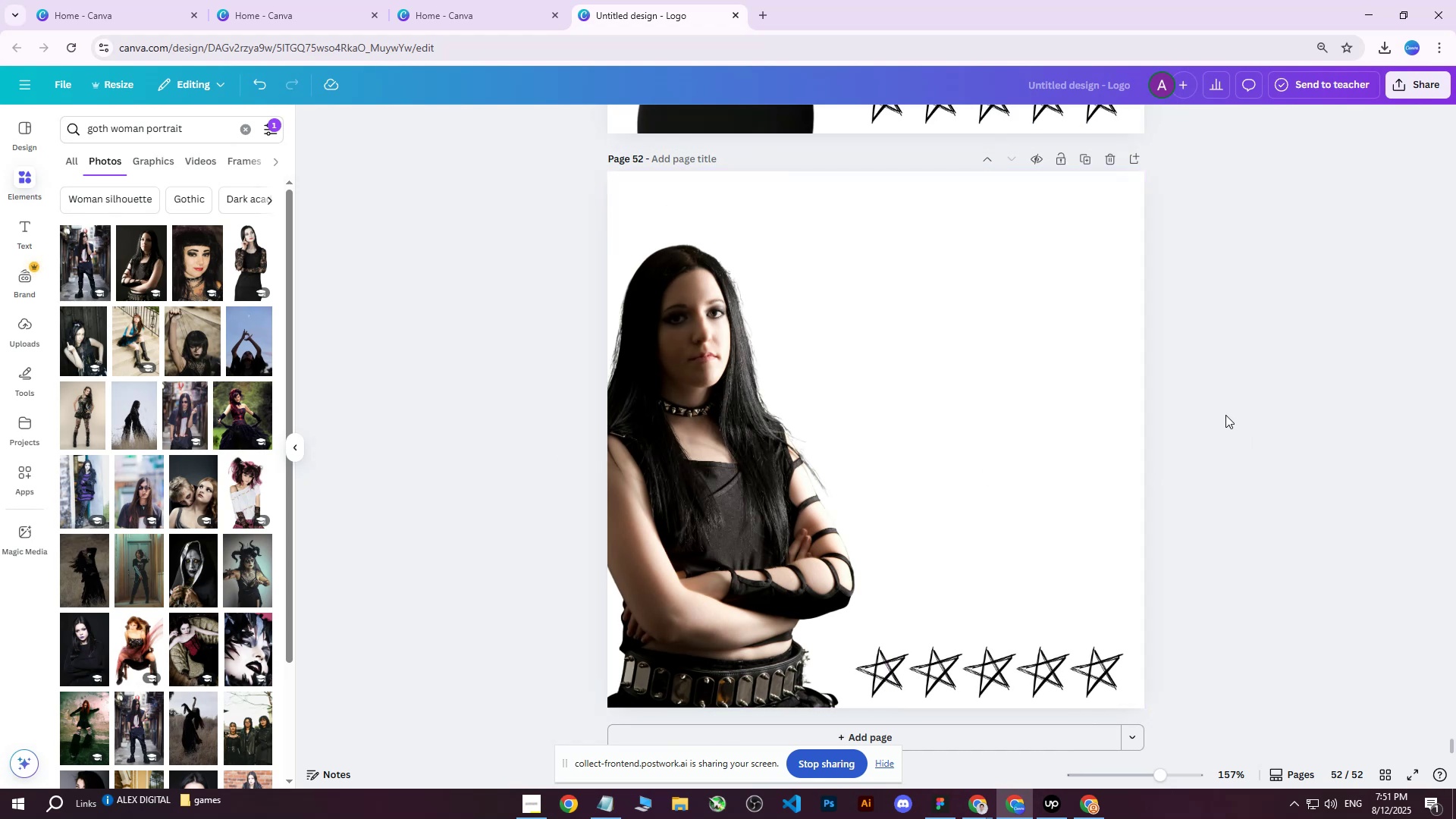 
scroll: coordinate [1073, 352], scroll_direction: up, amount: 17.0
 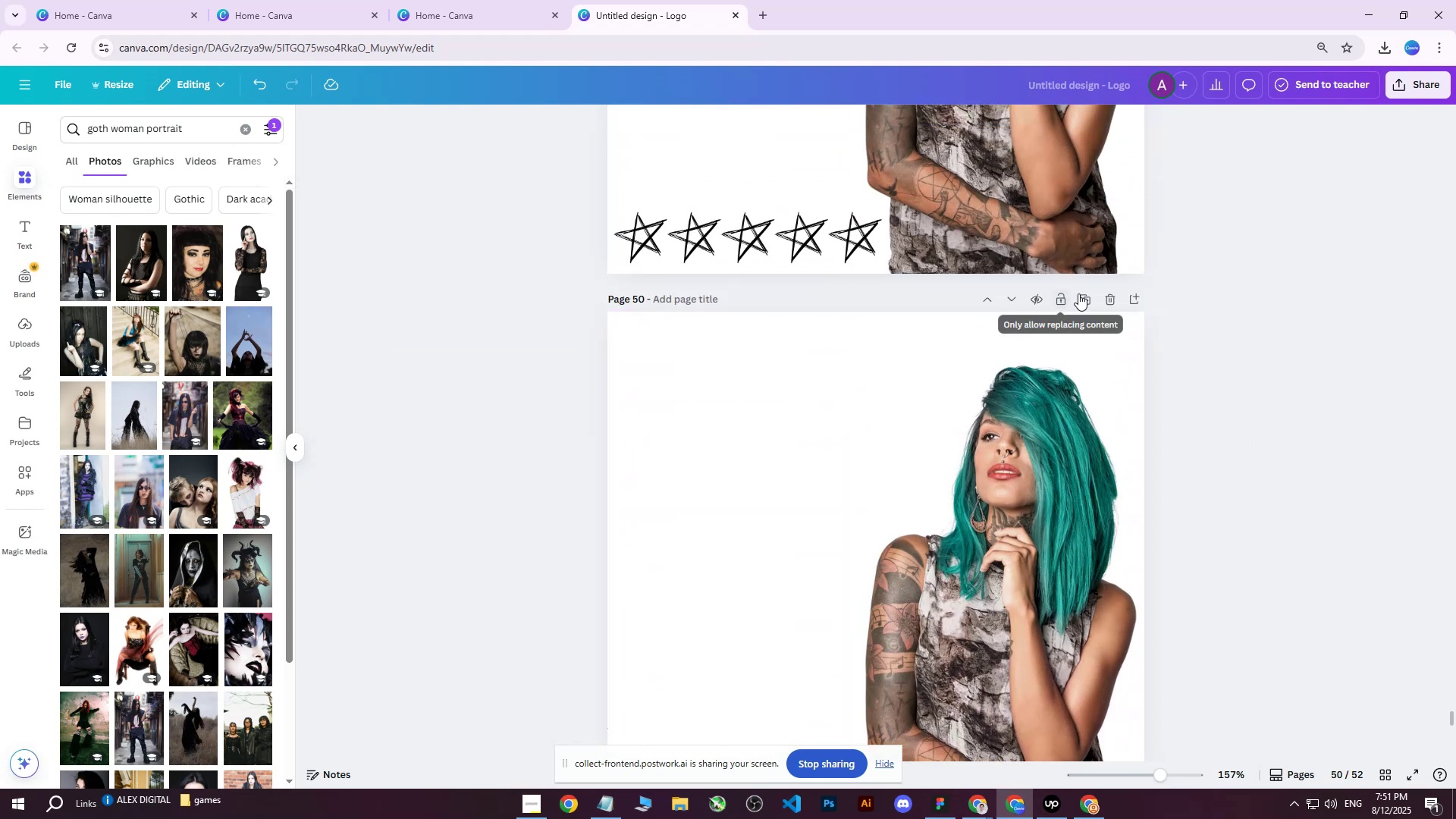 
left_click([1079, 293])
 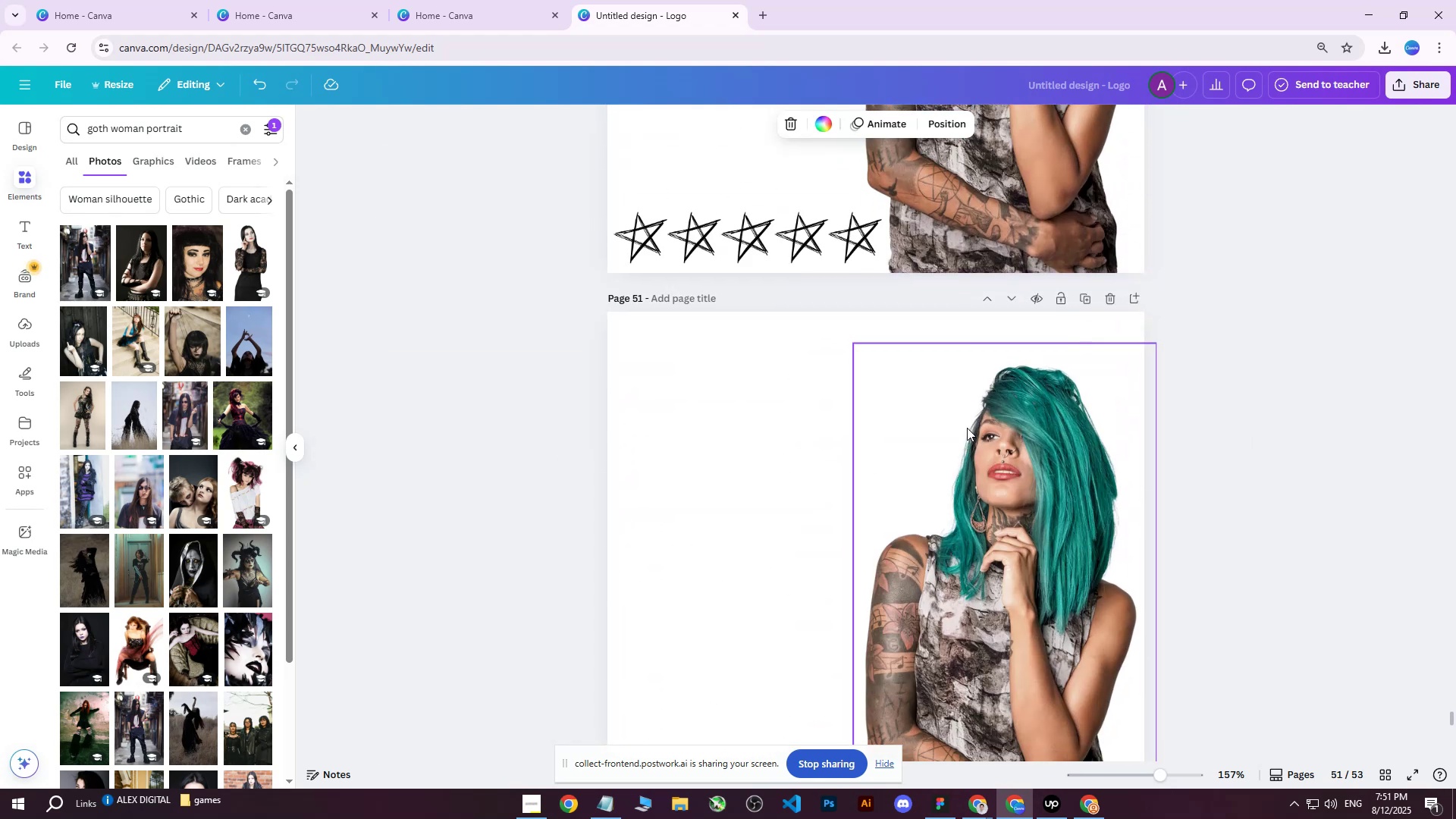 
scroll: coordinate [951, 428], scroll_direction: down, amount: 3.0
 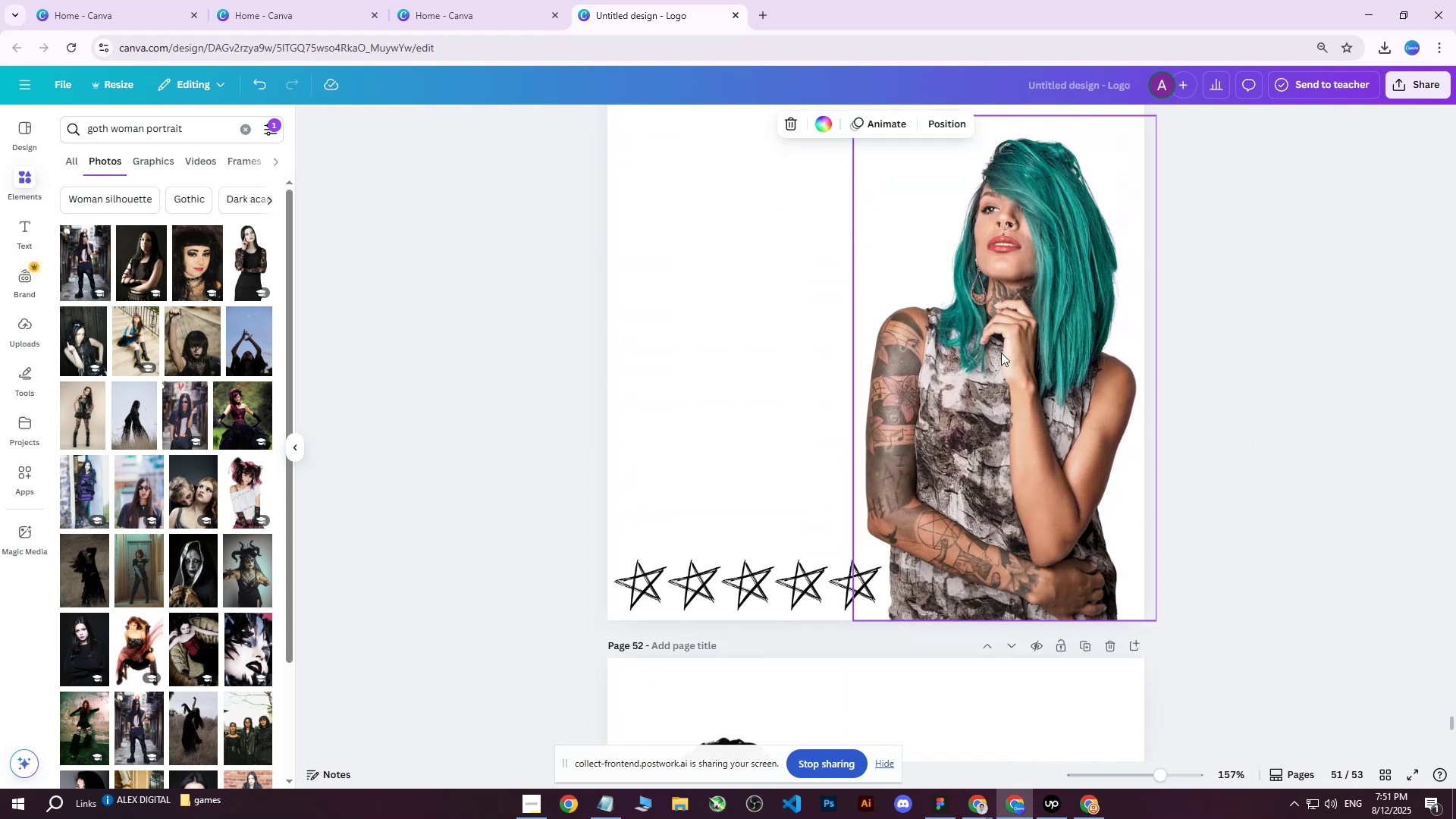 
left_click([1001, 353])
 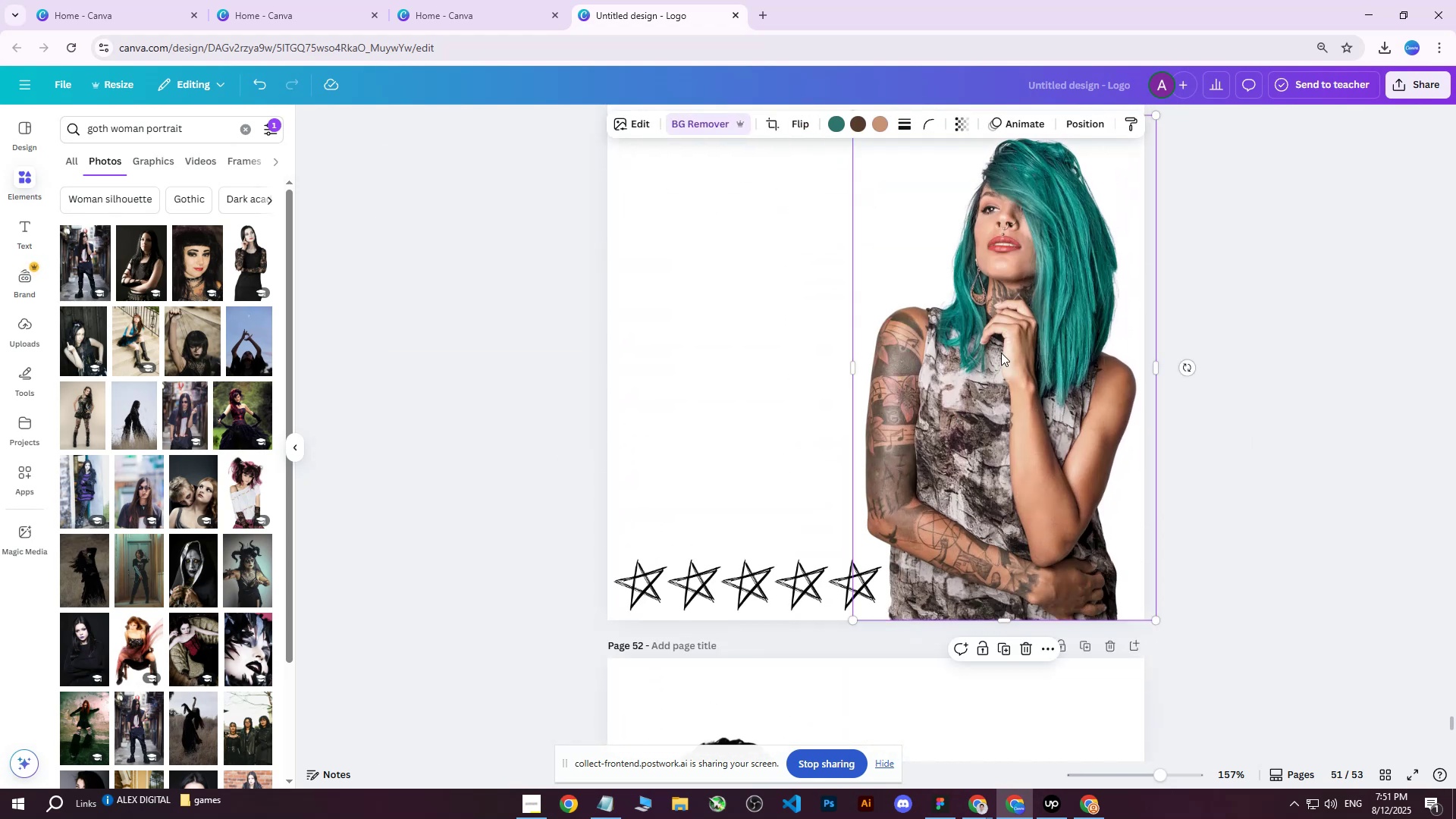 
key(Delete)
 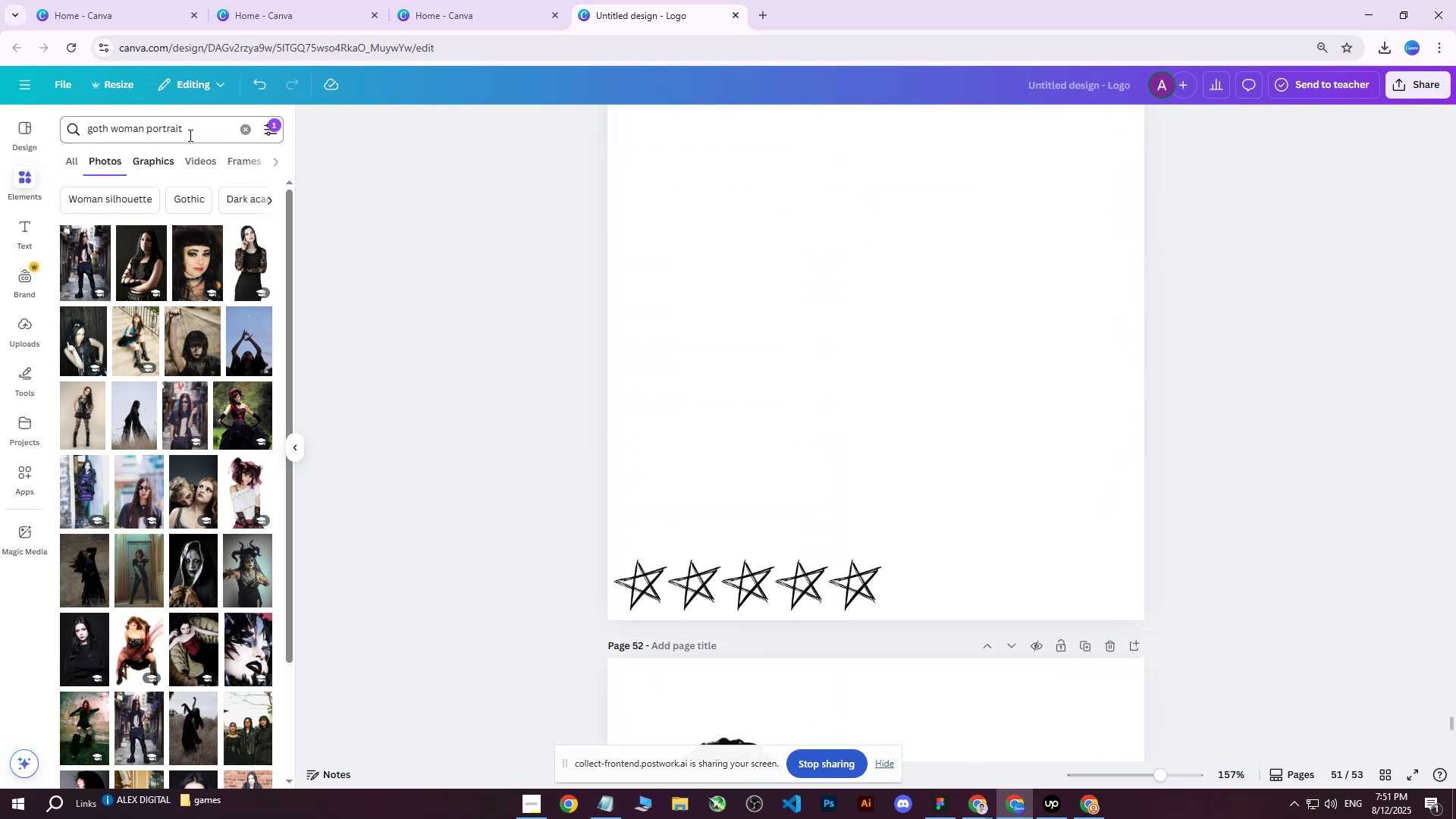 
left_click_drag(start_coordinate=[143, 129], to_coordinate=[113, 127])
 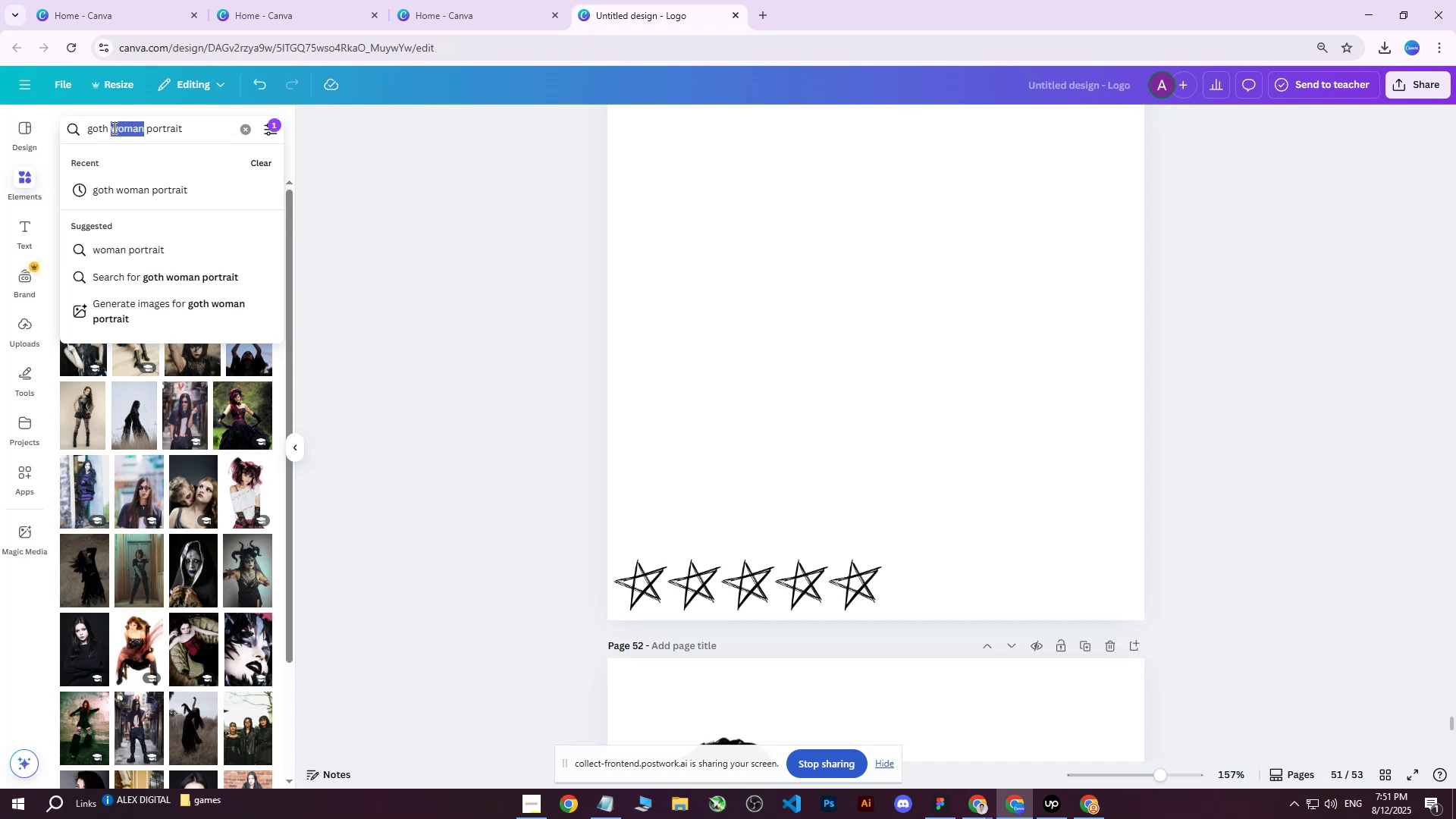 
type(man)
 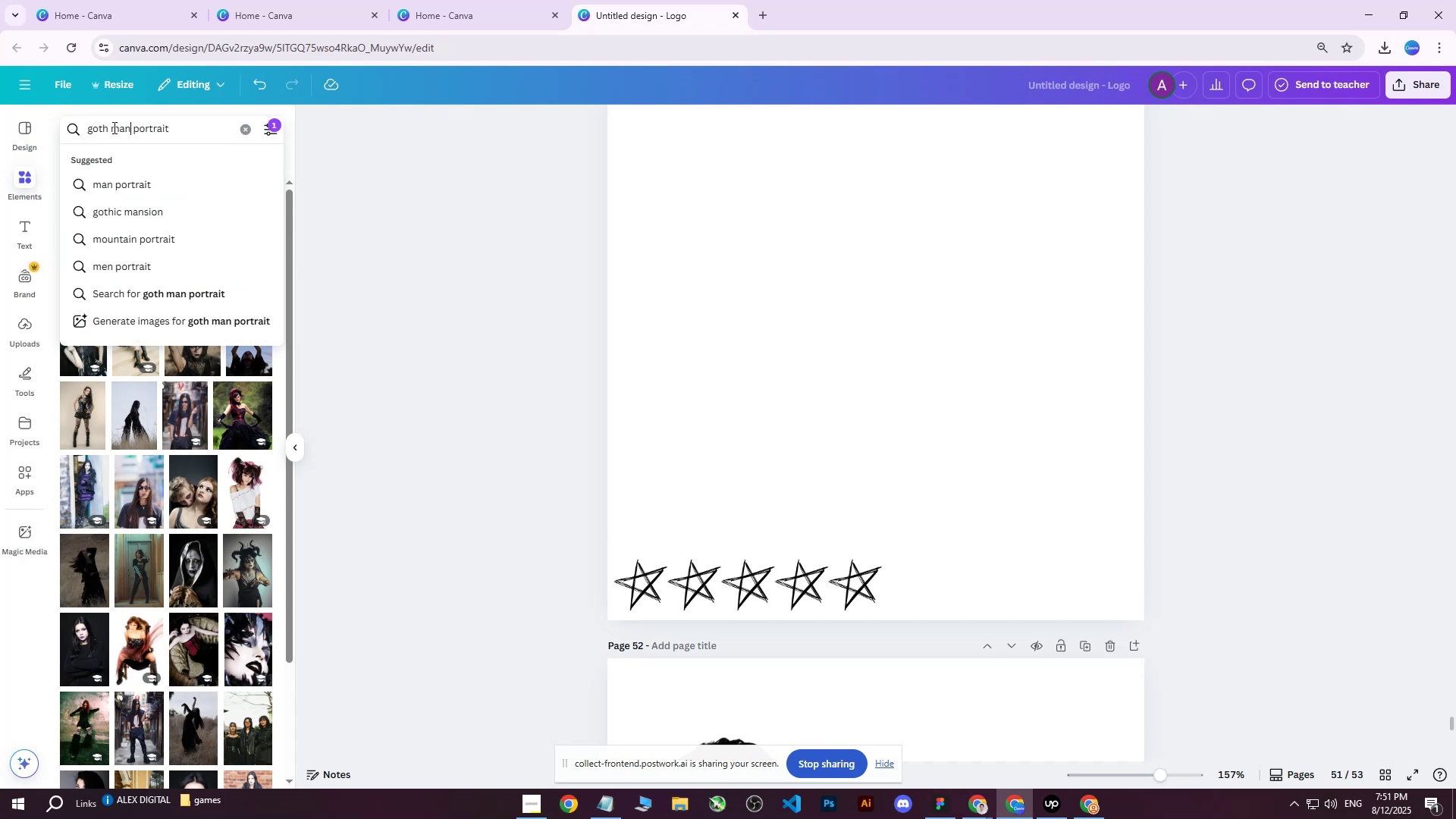 
key(Enter)
 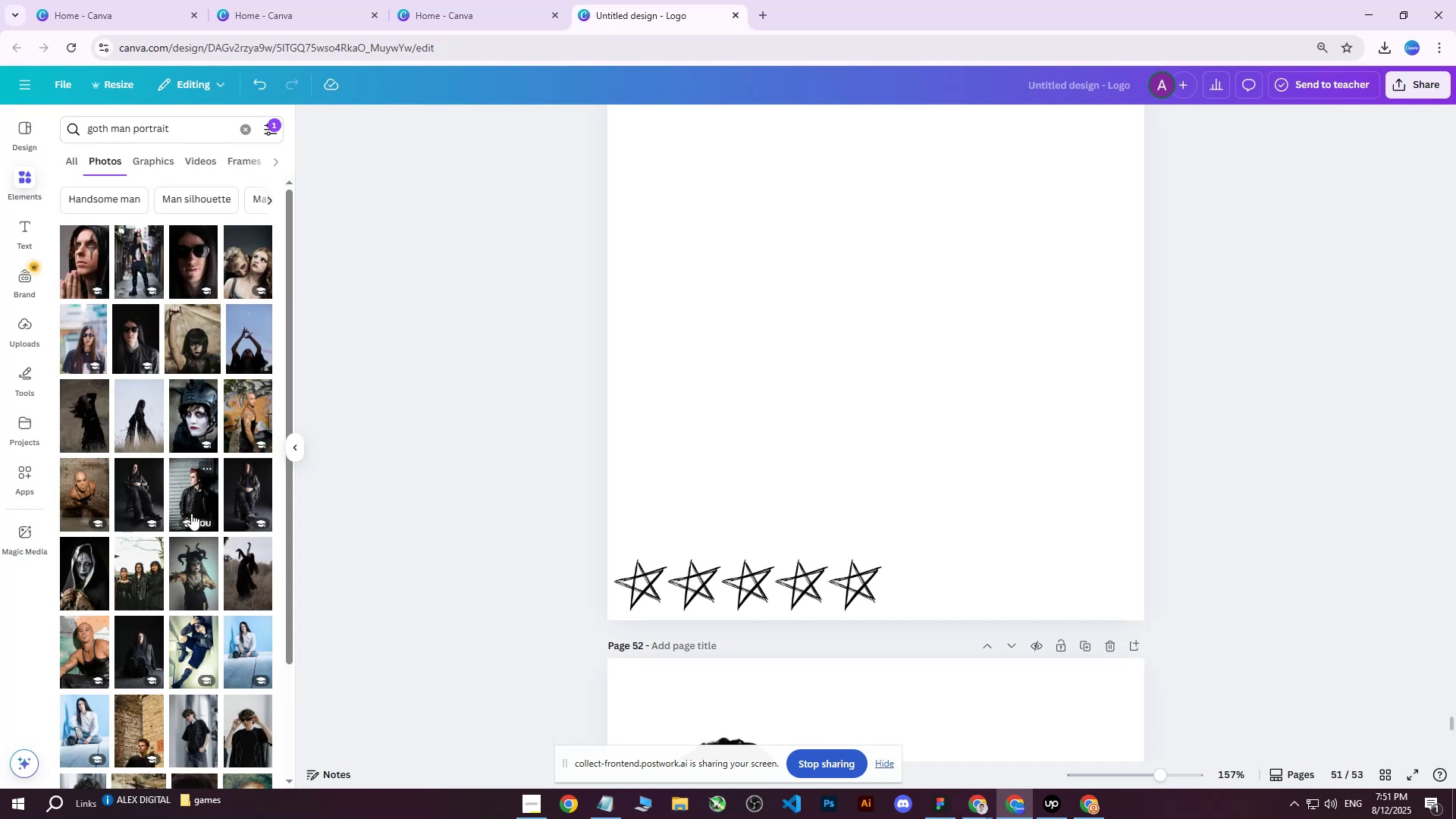 
left_click([187, 497])
 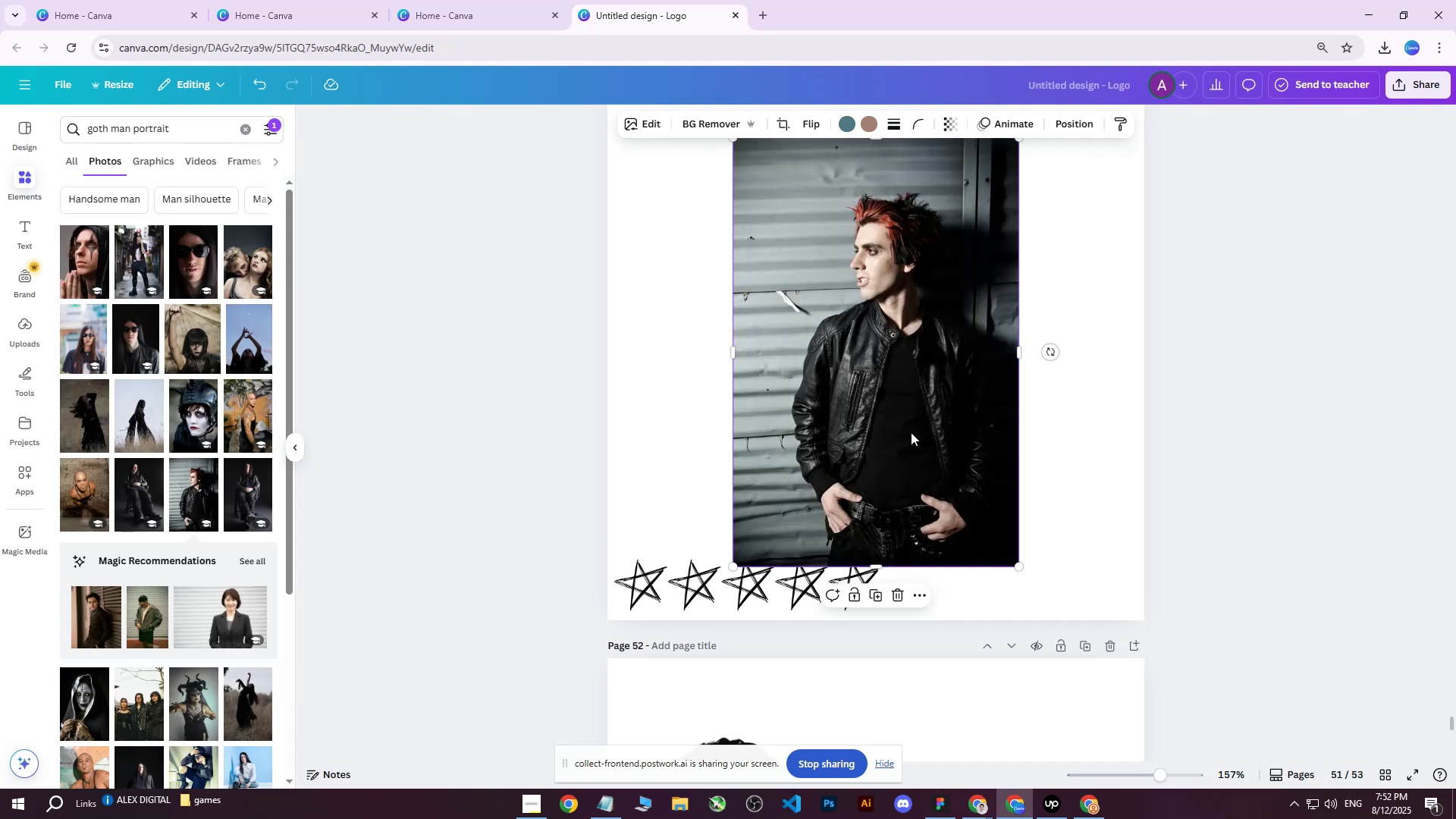 
left_click_drag(start_coordinate=[910, 430], to_coordinate=[1064, 484])
 